 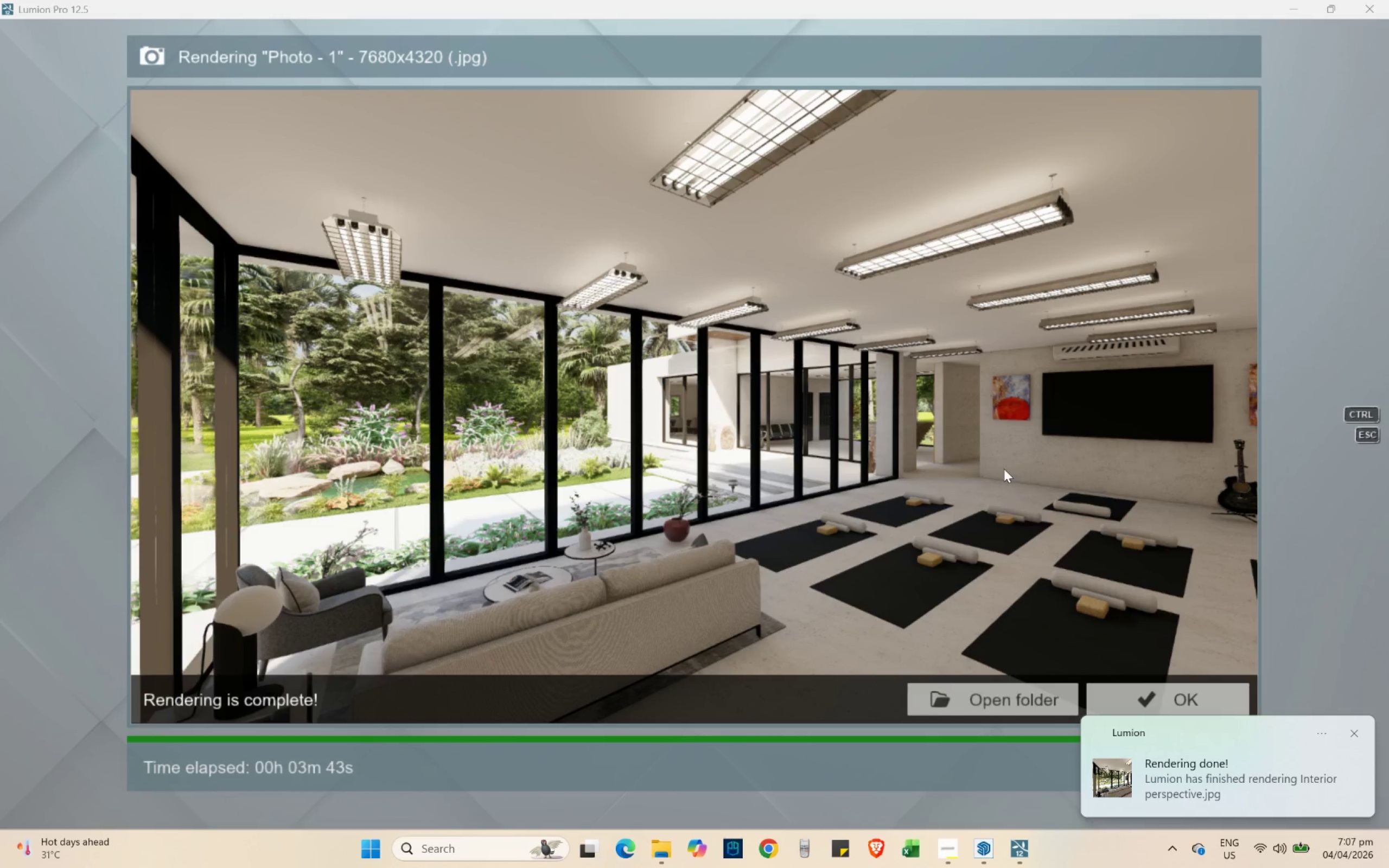 
left_click([1348, 736])
 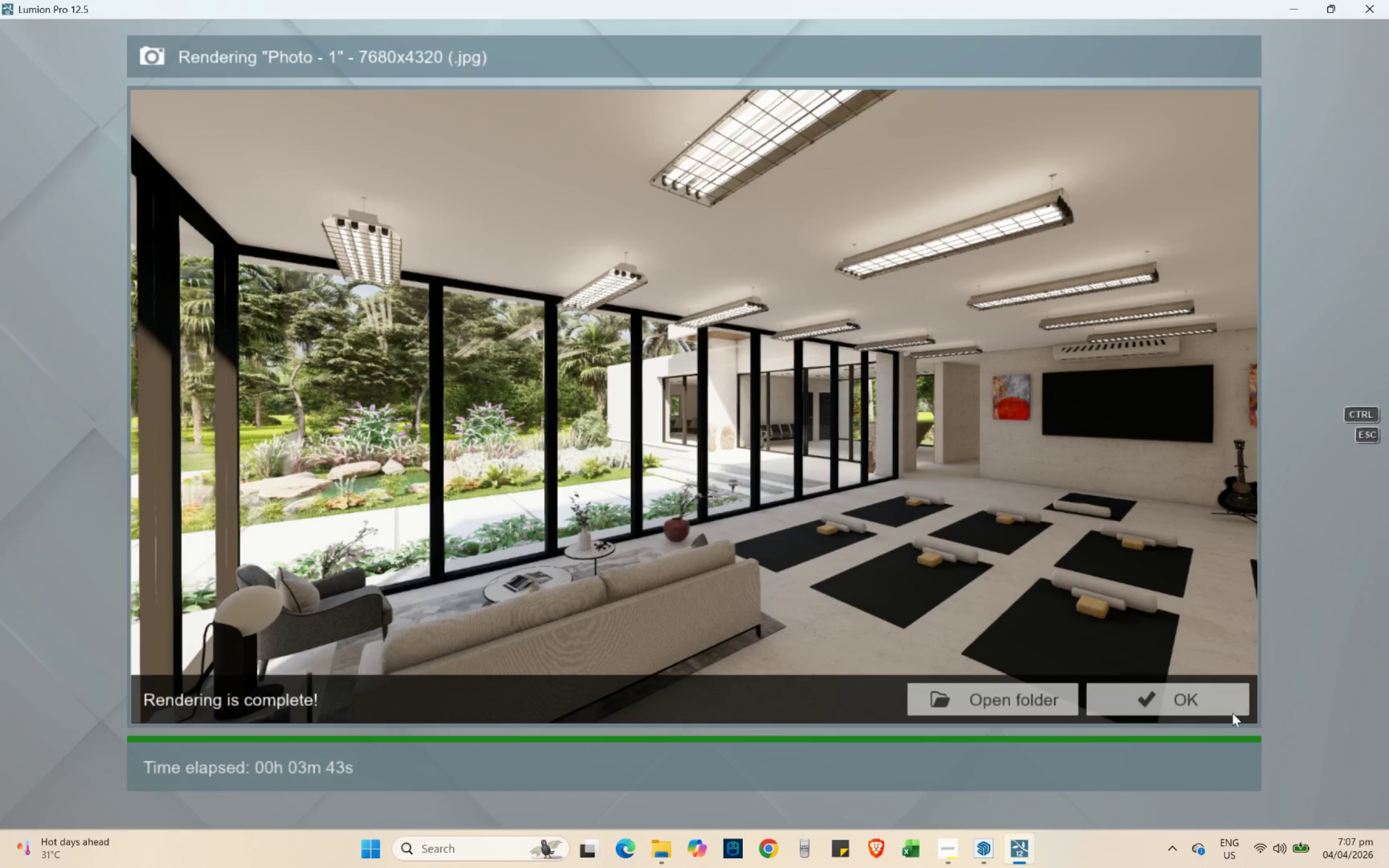 
left_click([1205, 704])
 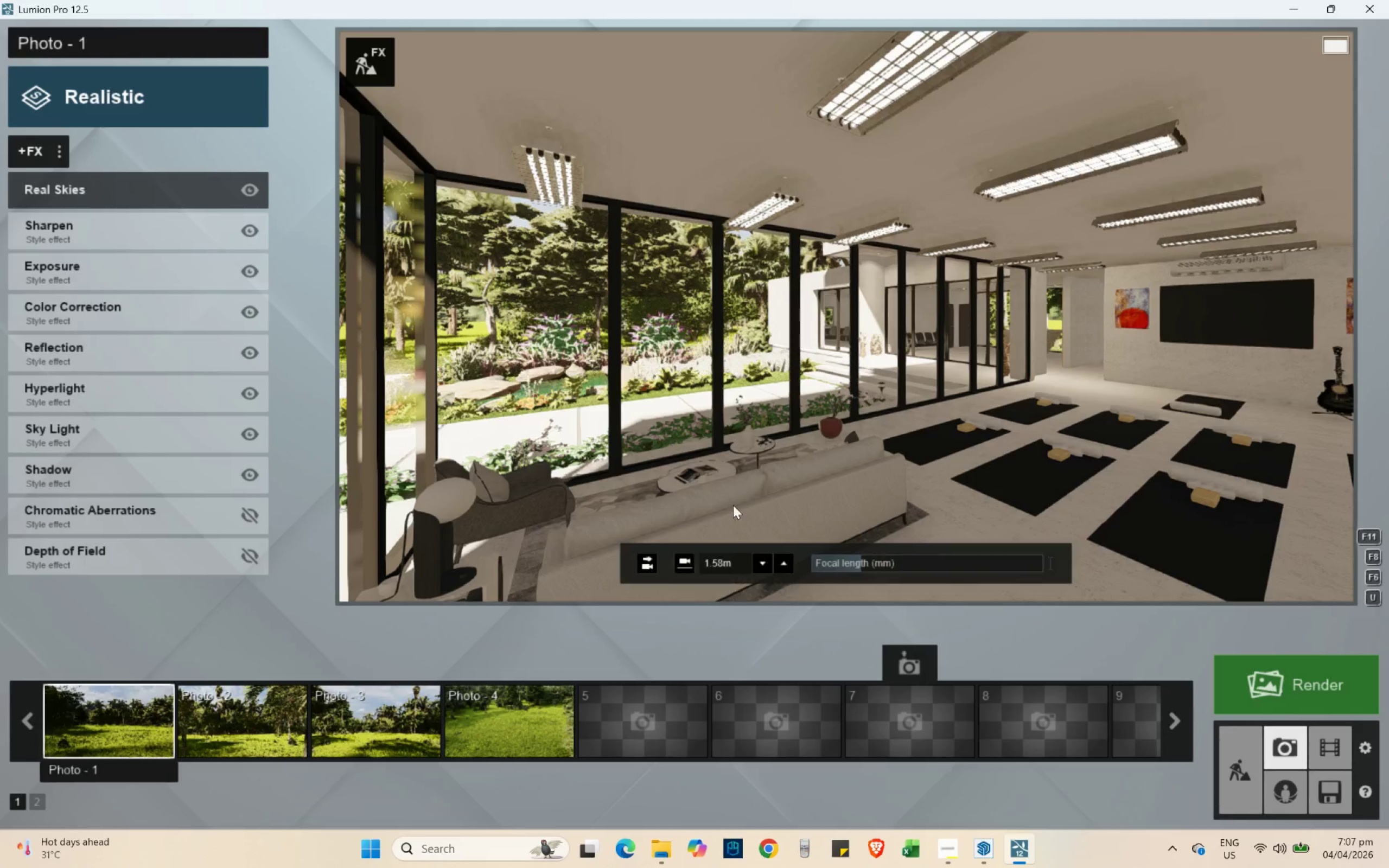 
type(swqq)
 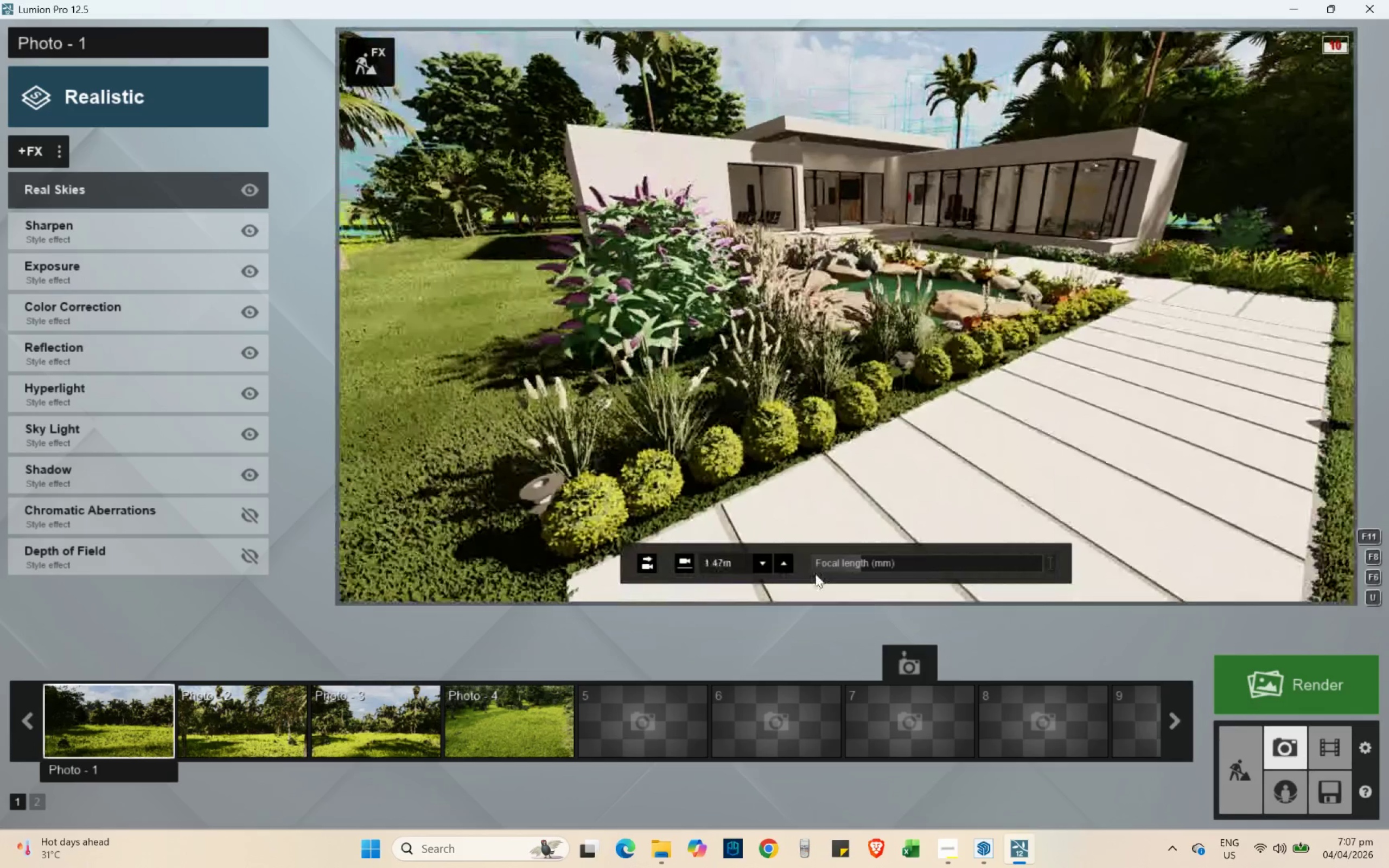 
hold_key(key=A, duration=2.25)
 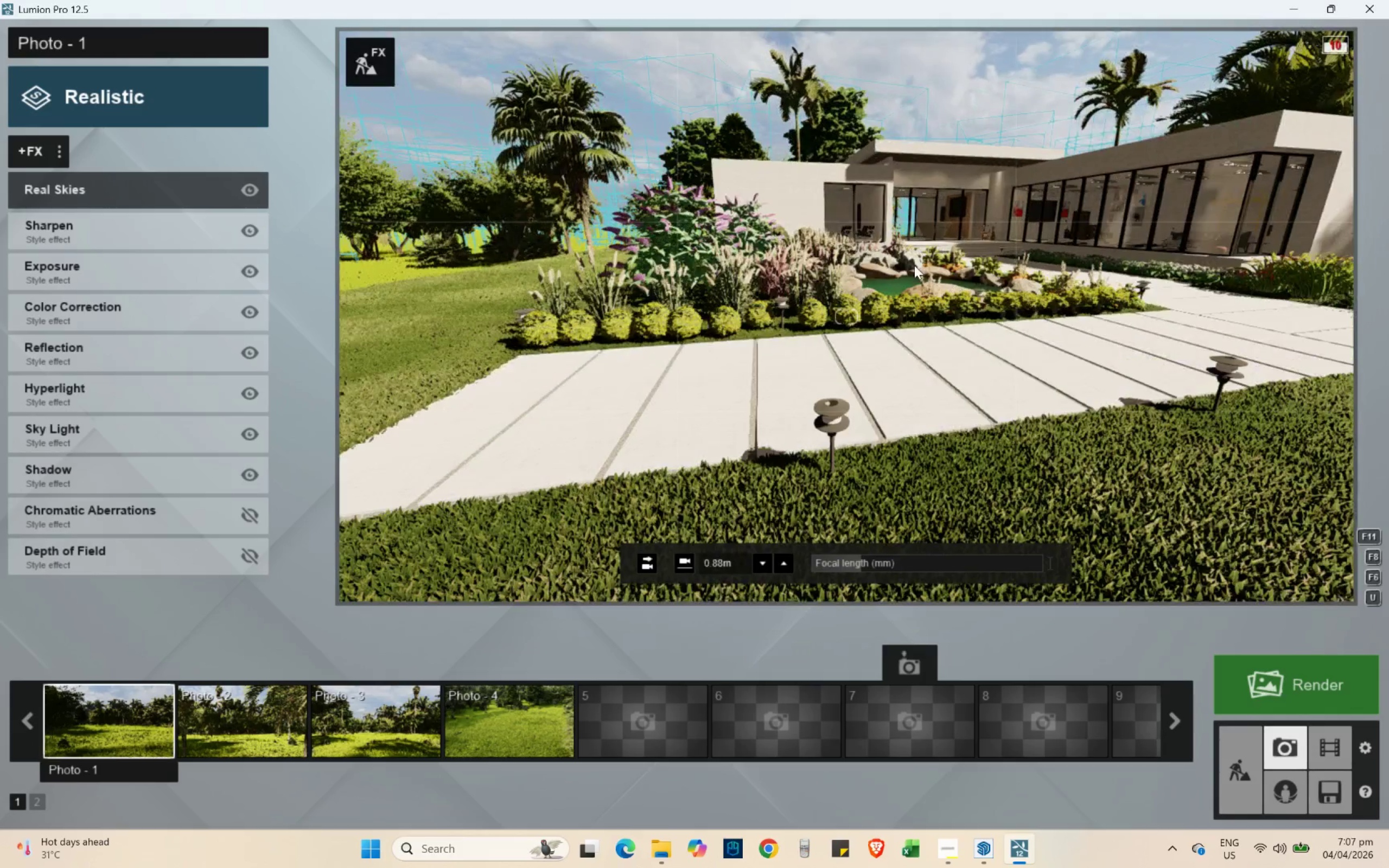 
hold_key(key=A, duration=0.48)
 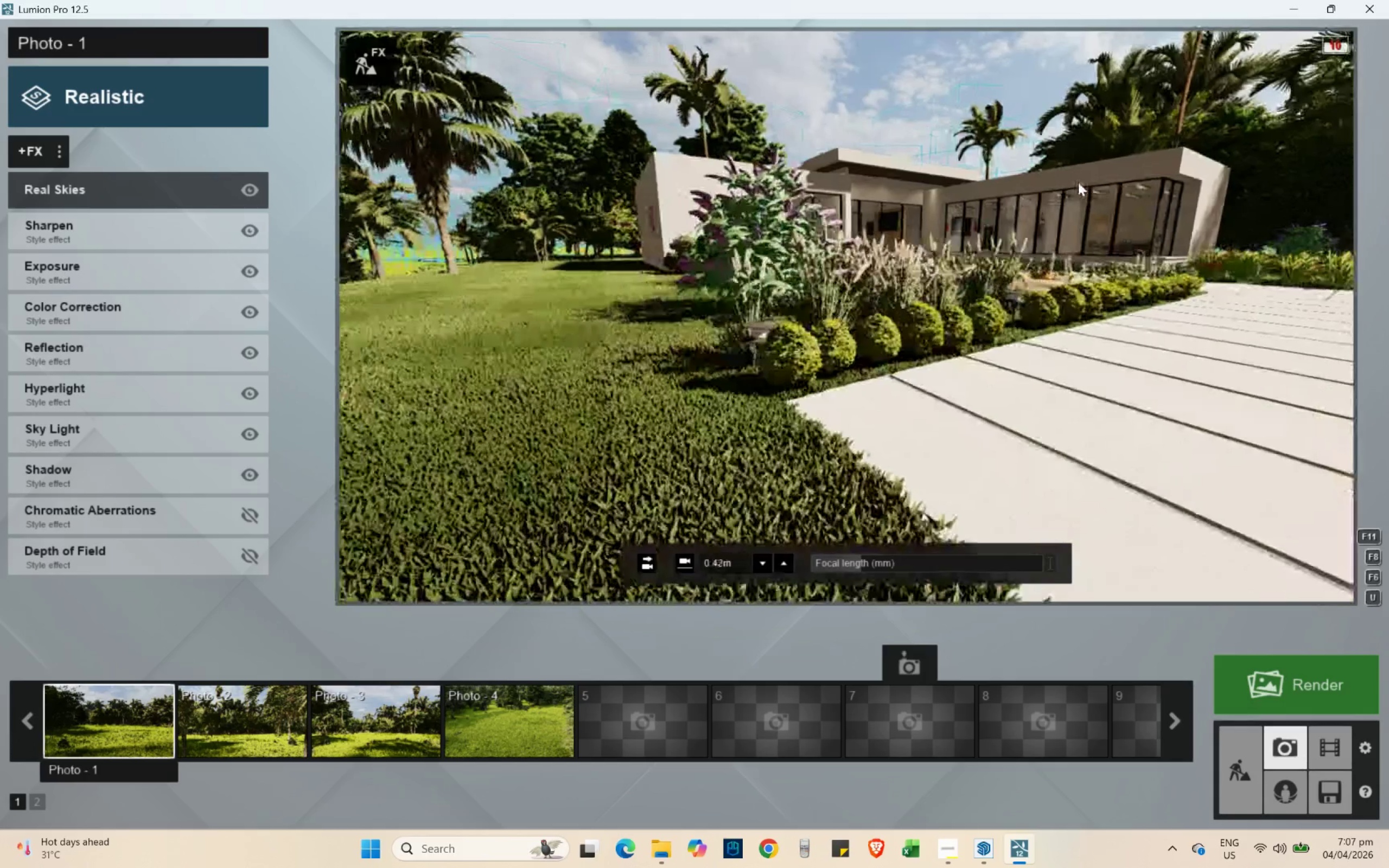 
hold_key(key=D, duration=0.55)
 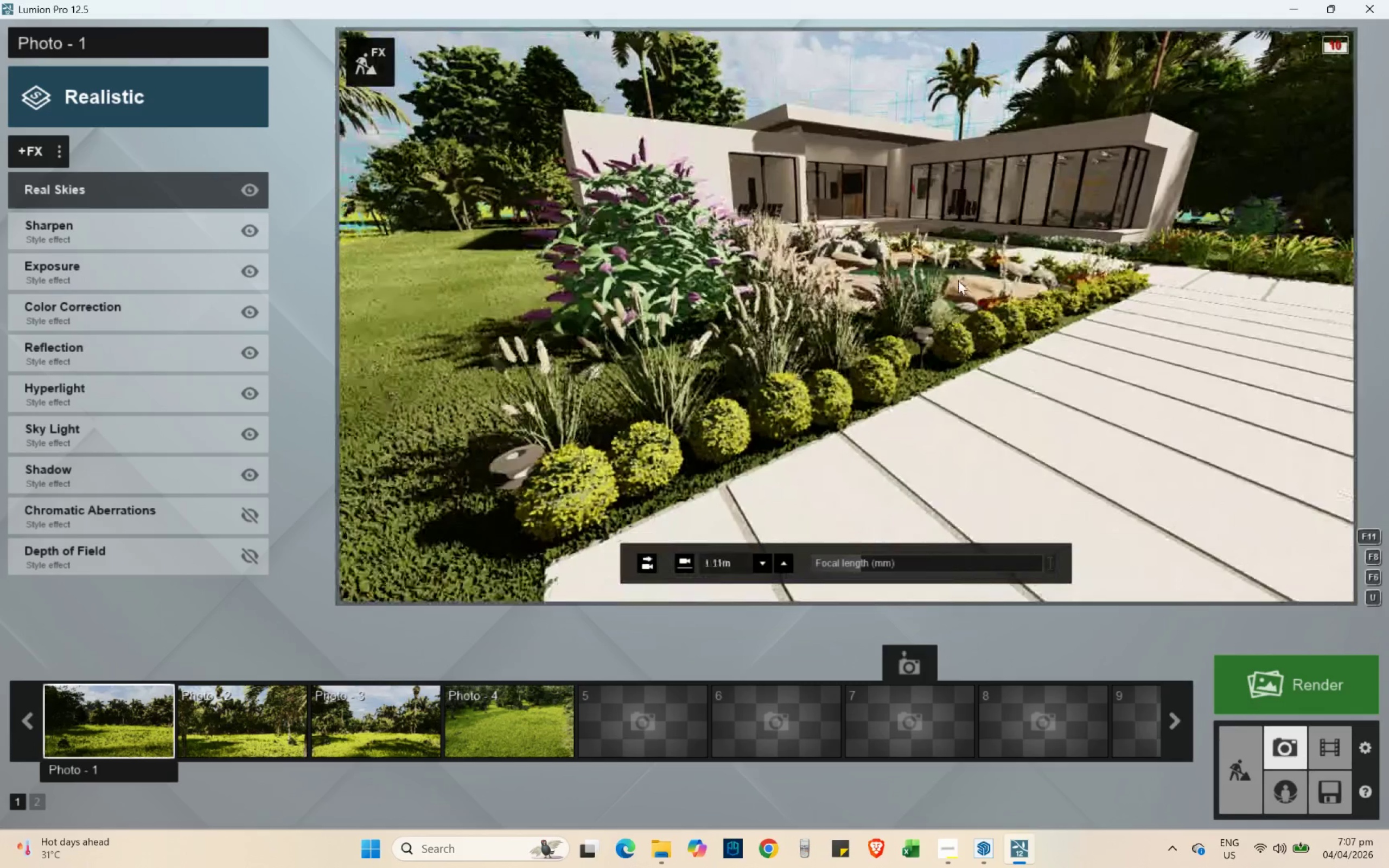 
hold_key(key=S, duration=0.44)
 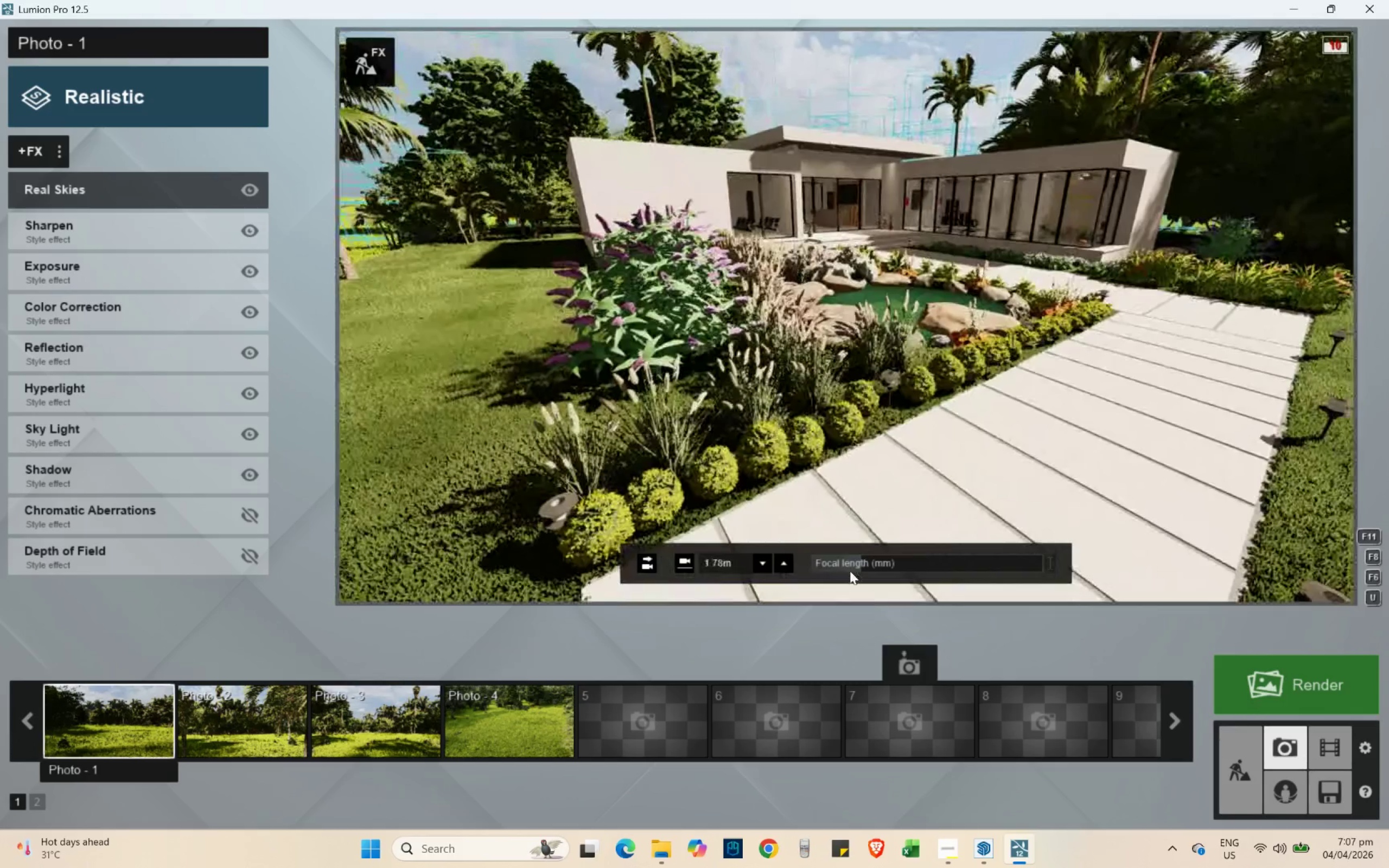 
left_click_drag(start_coordinate=[852, 570], to_coordinate=[862, 567])
 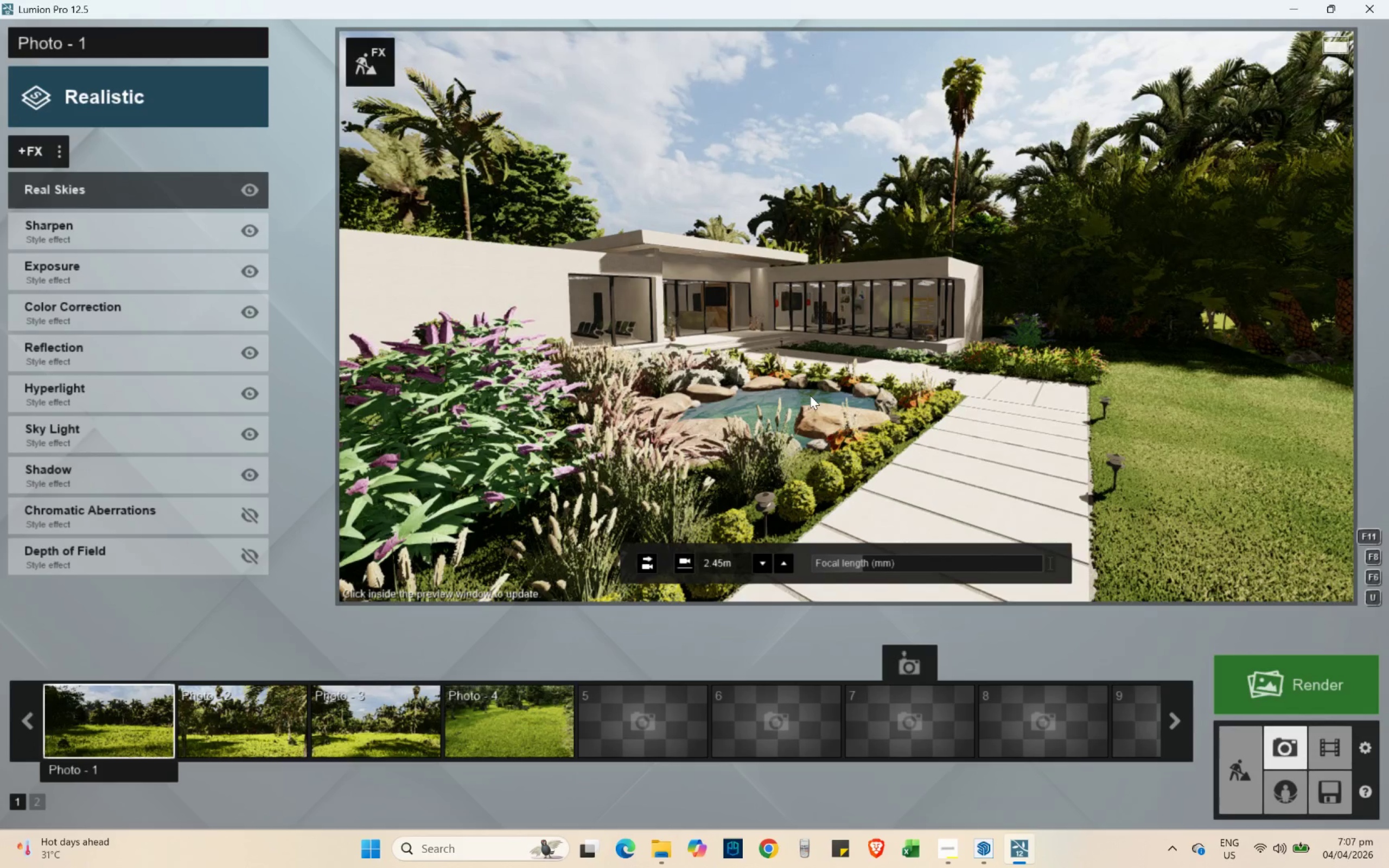 
wait(5.27)
 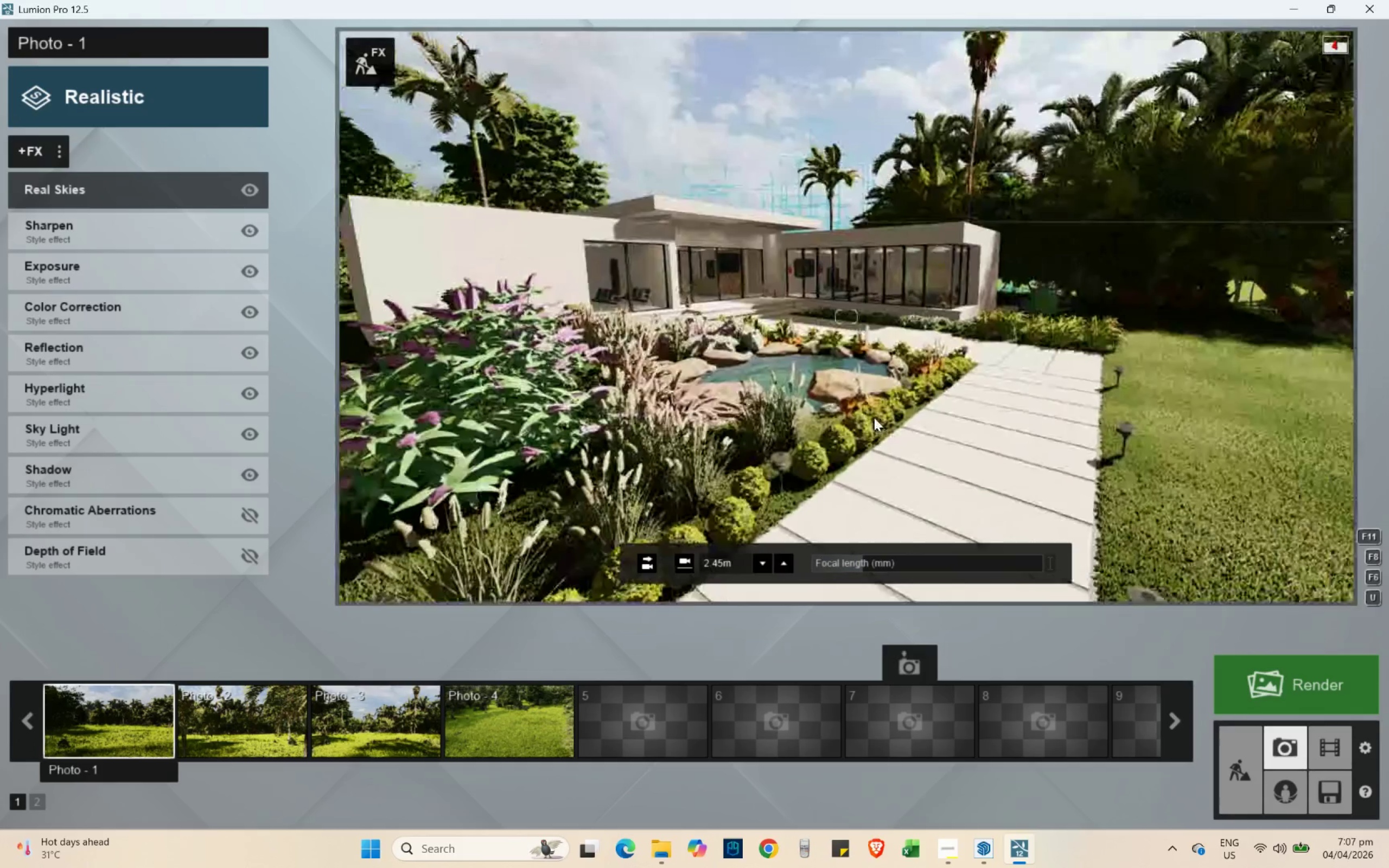 
key(W)
 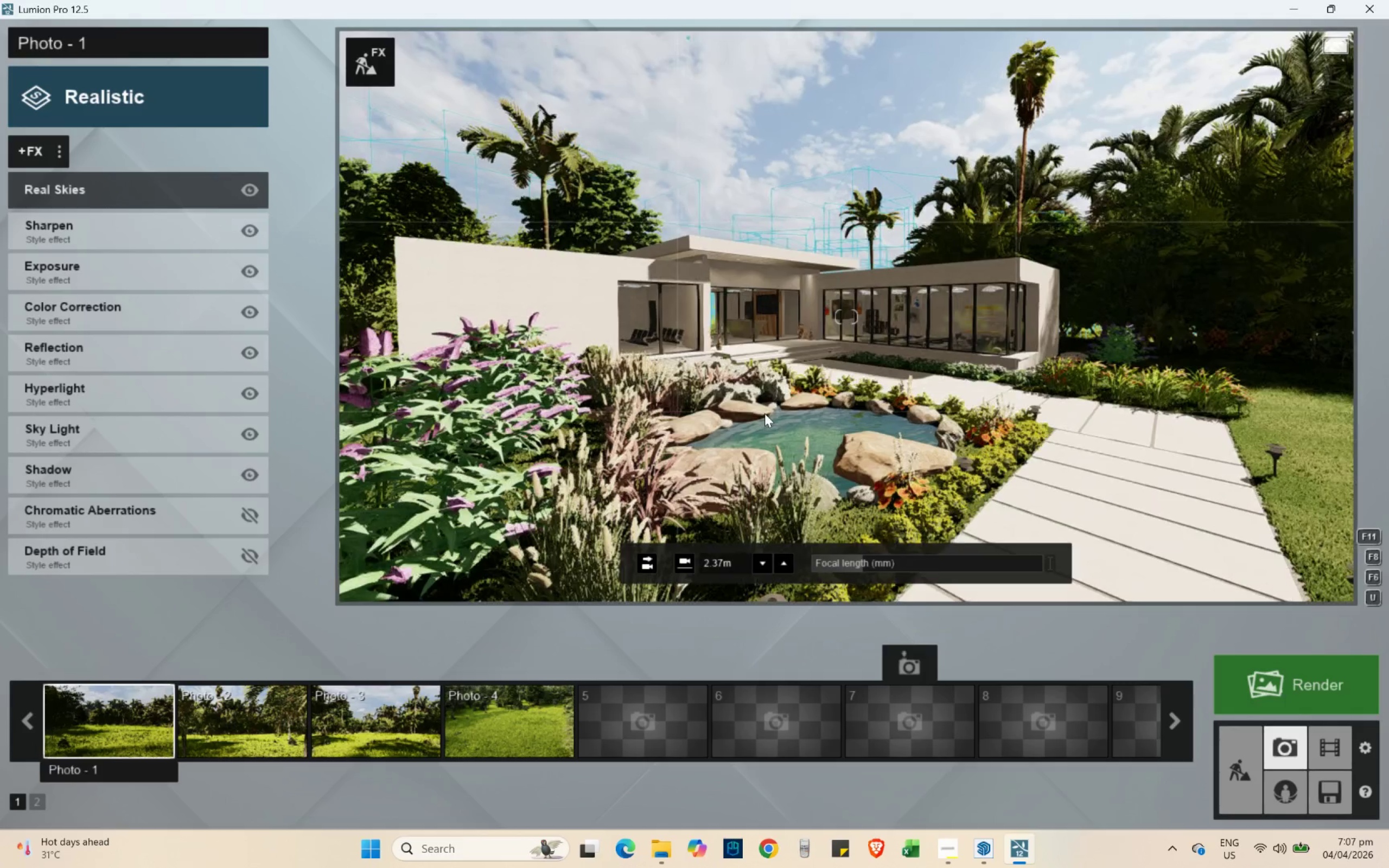 
hold_key(key=D, duration=1.0)
 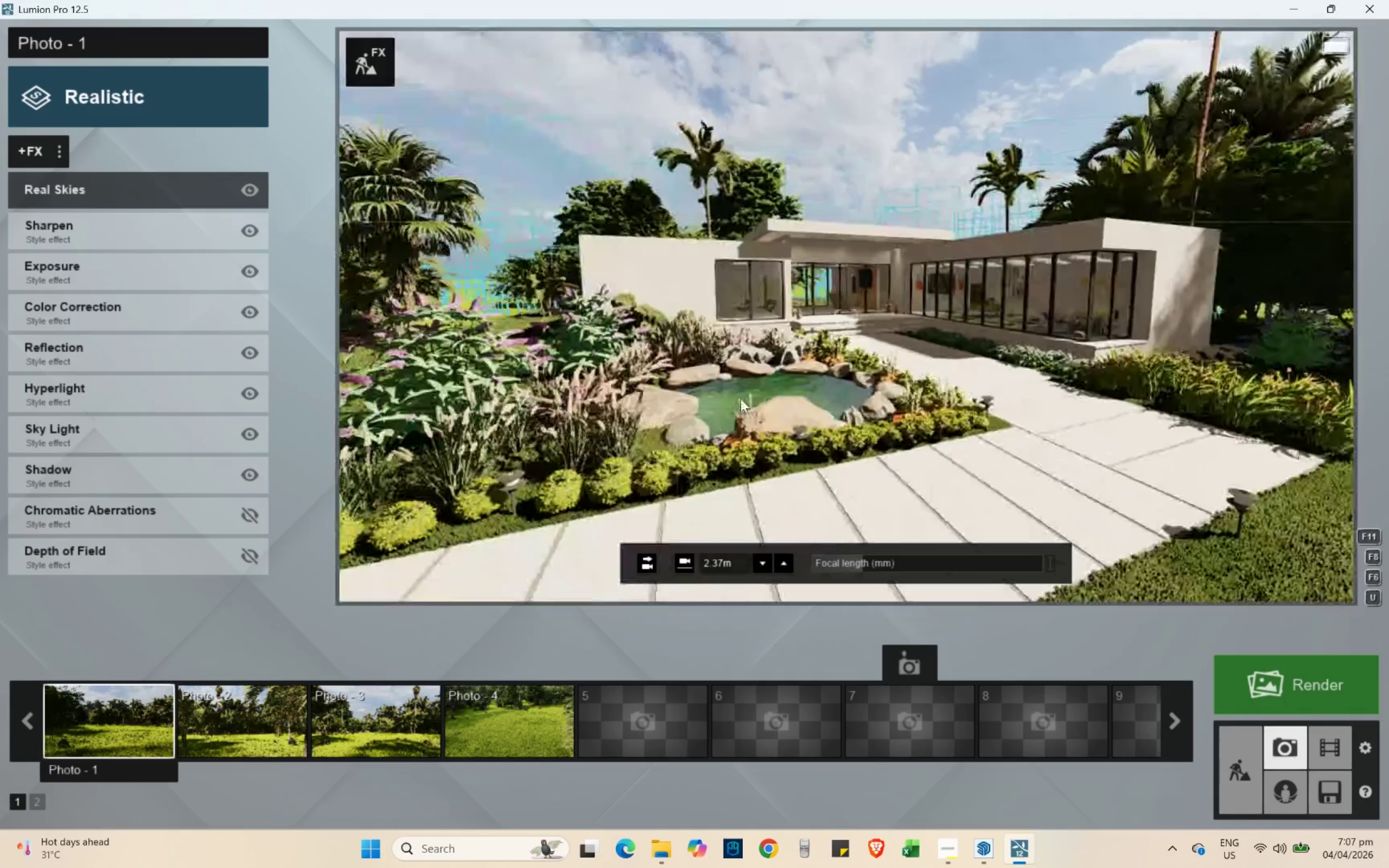 
type(wew)
 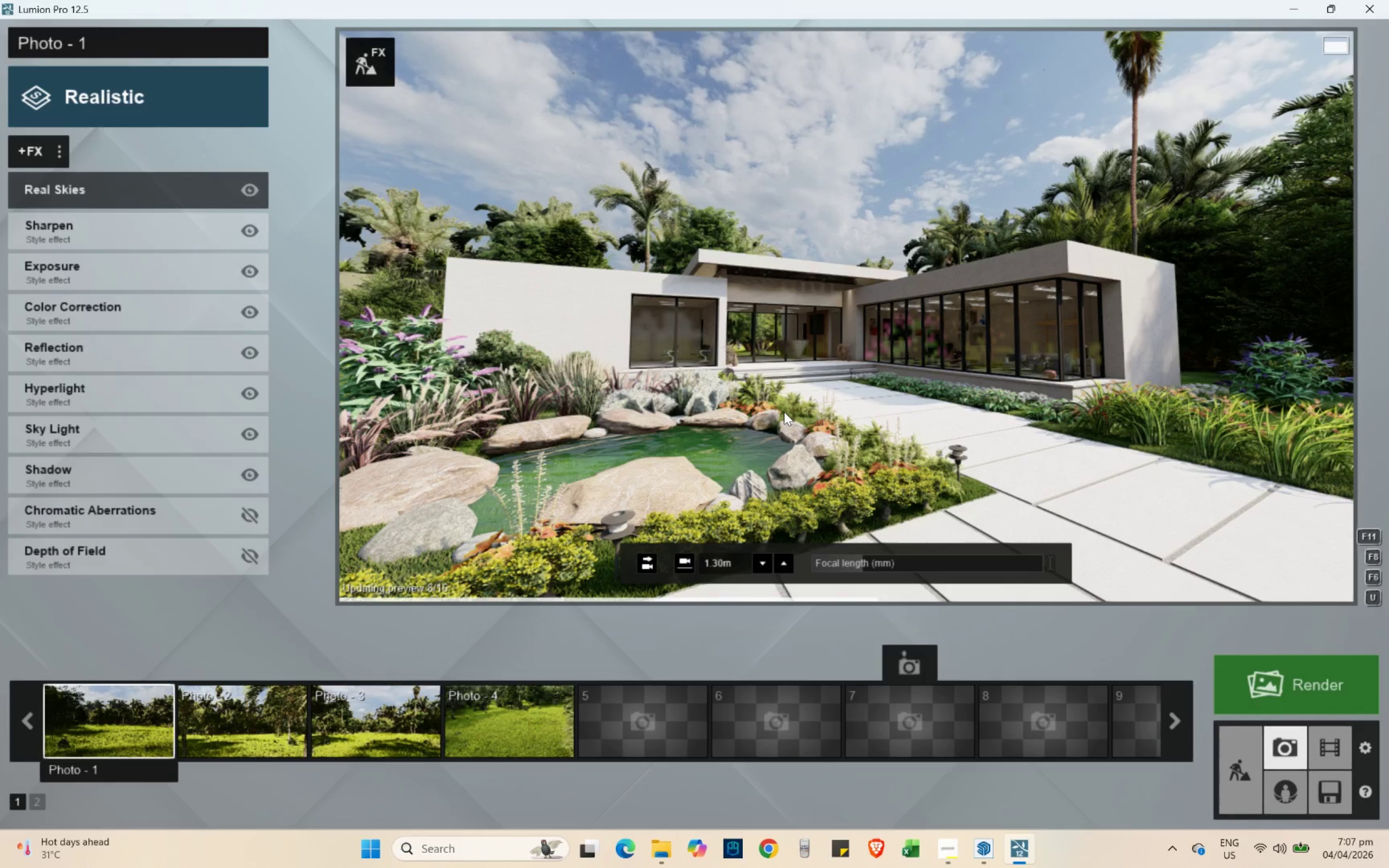 
wait(8.48)
 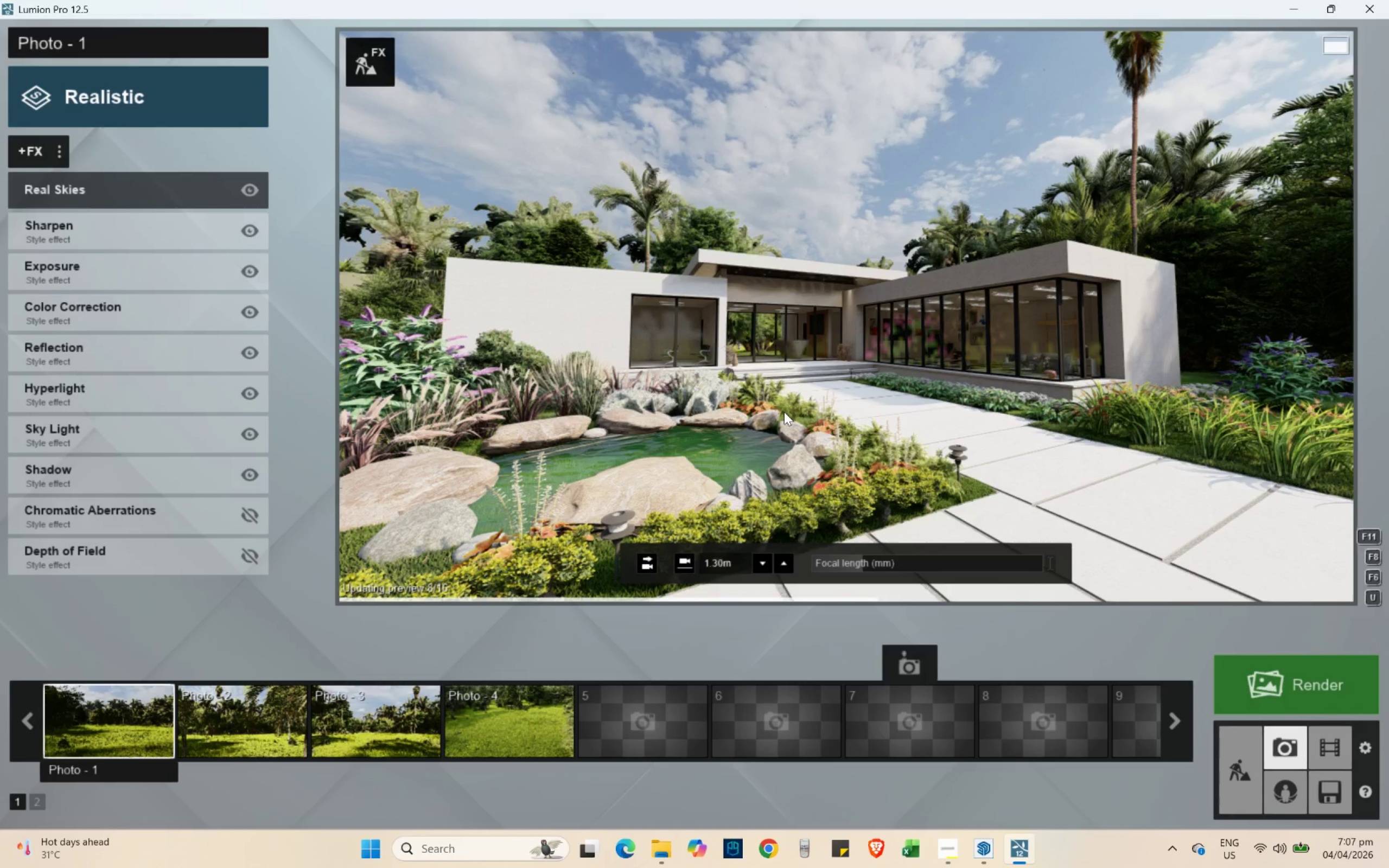 
mouse_move([29, 751])
 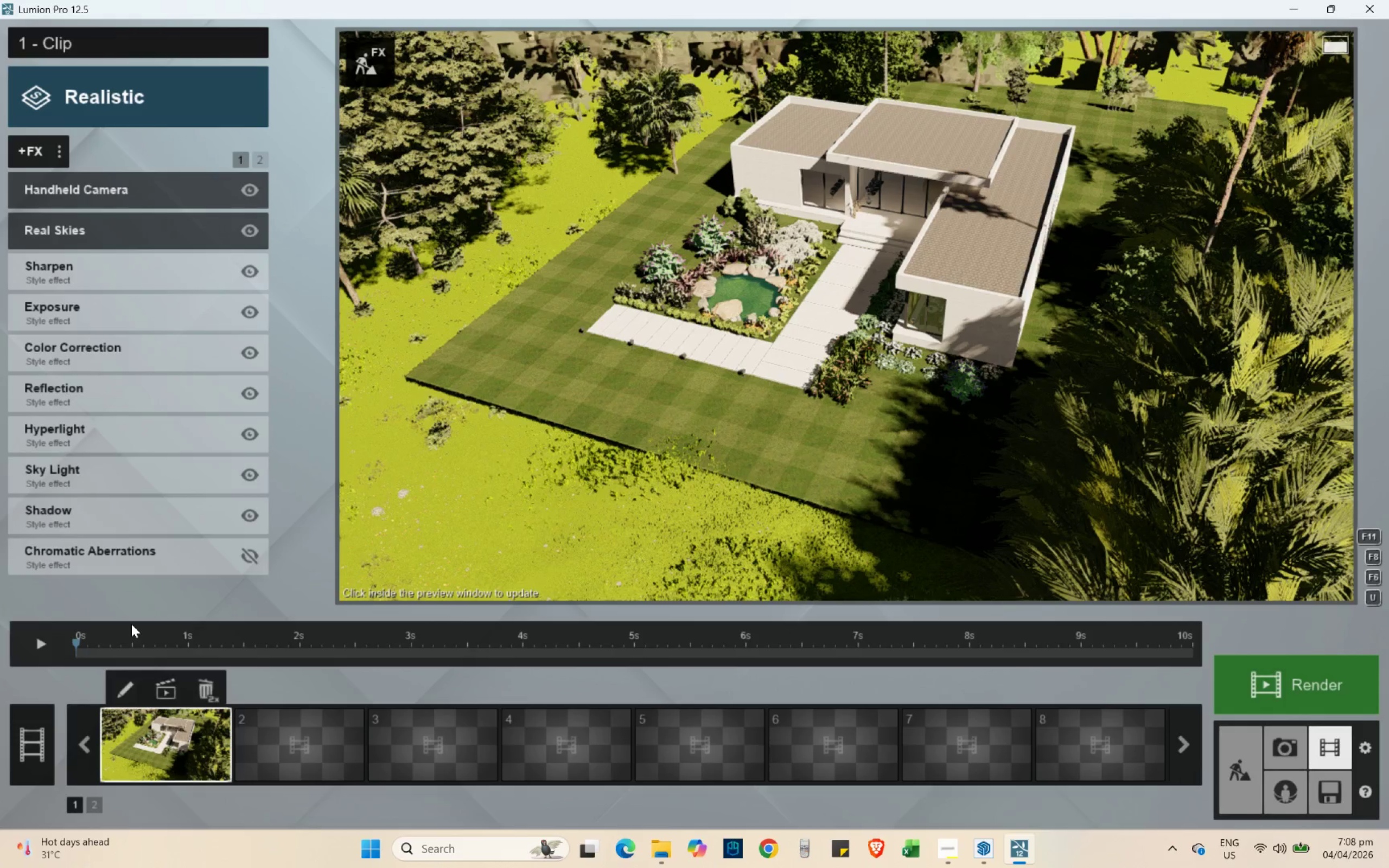 
mouse_move([89, 785])
 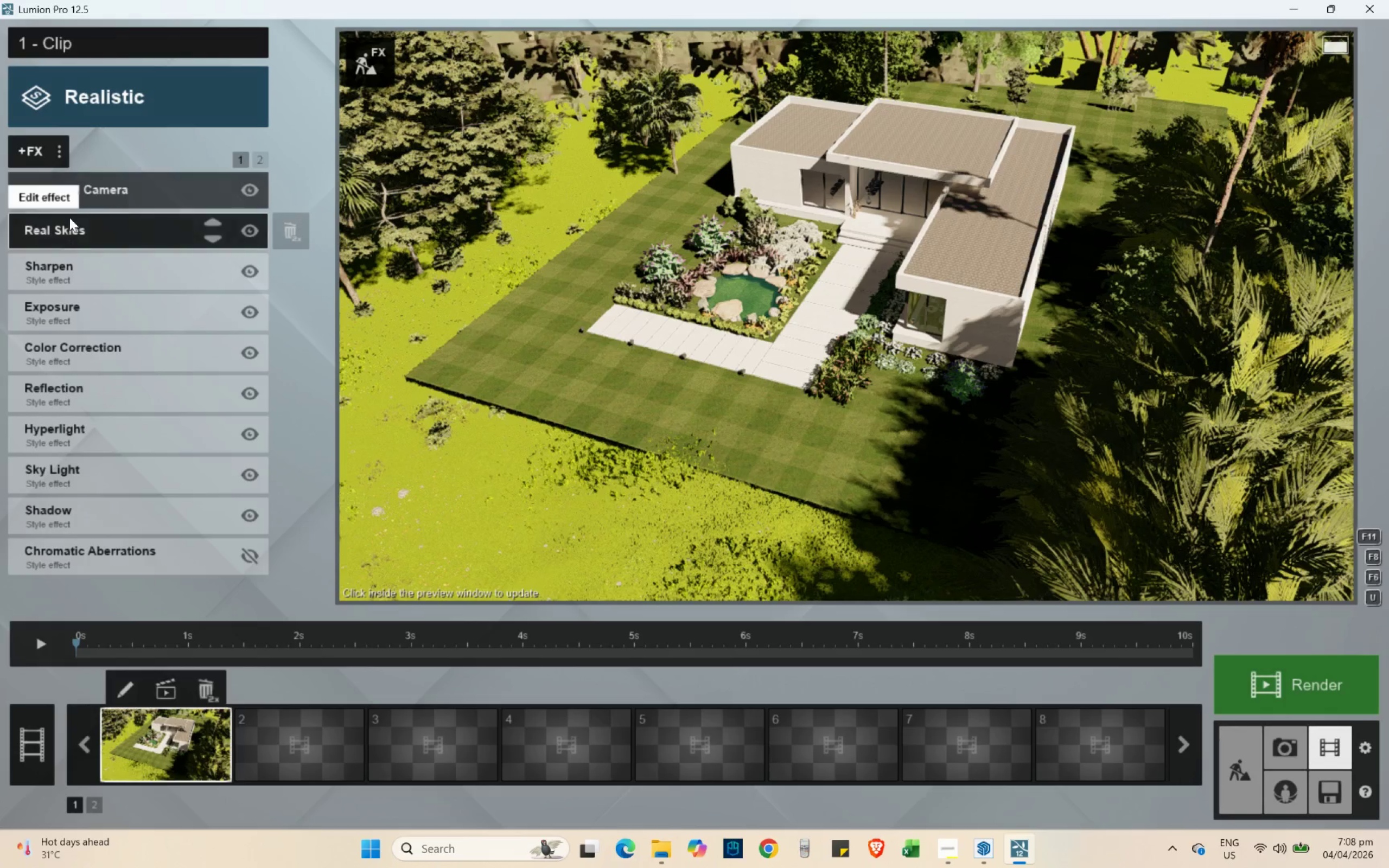 
mouse_move([92, 127])
 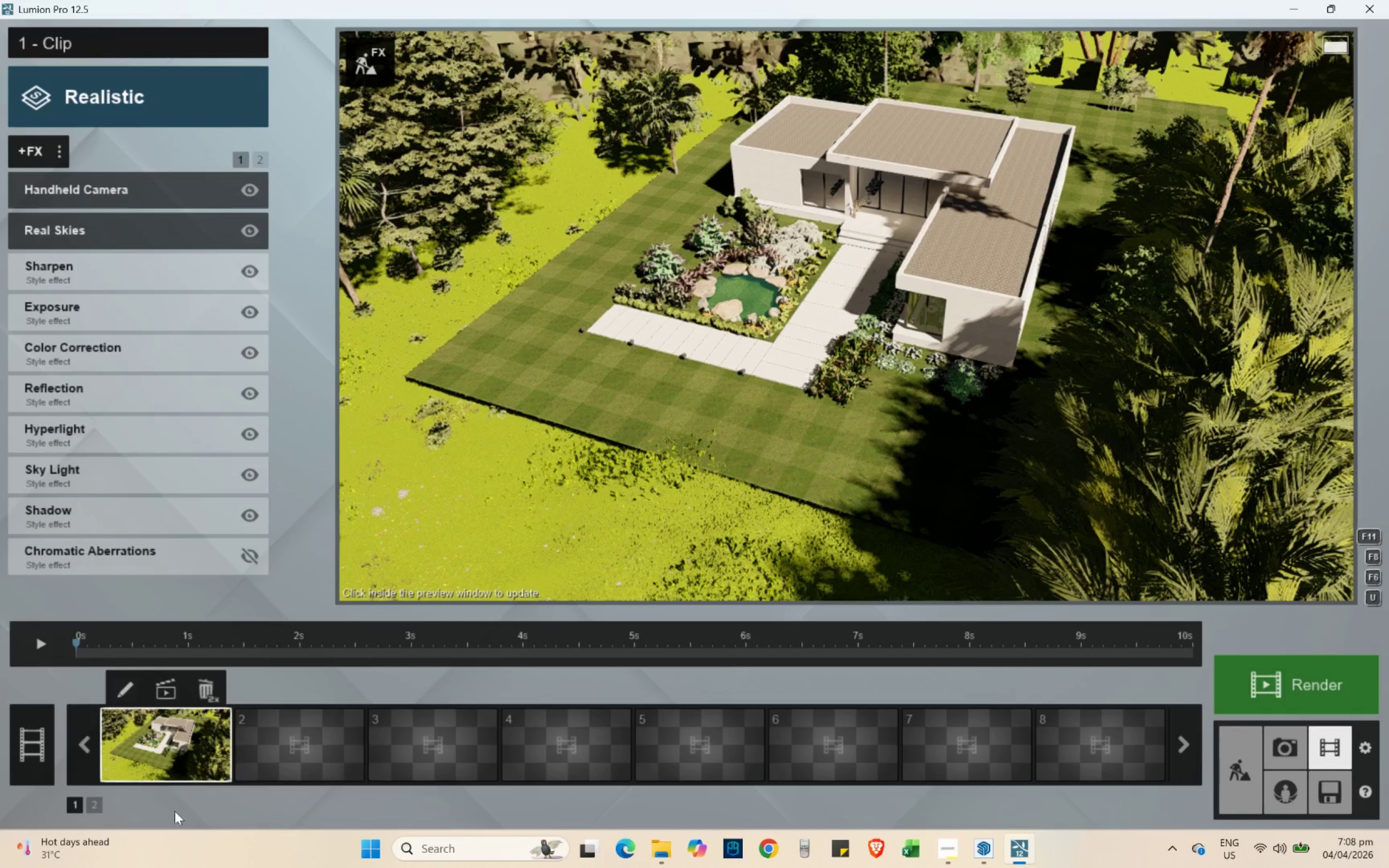 
mouse_move([43, 758])
 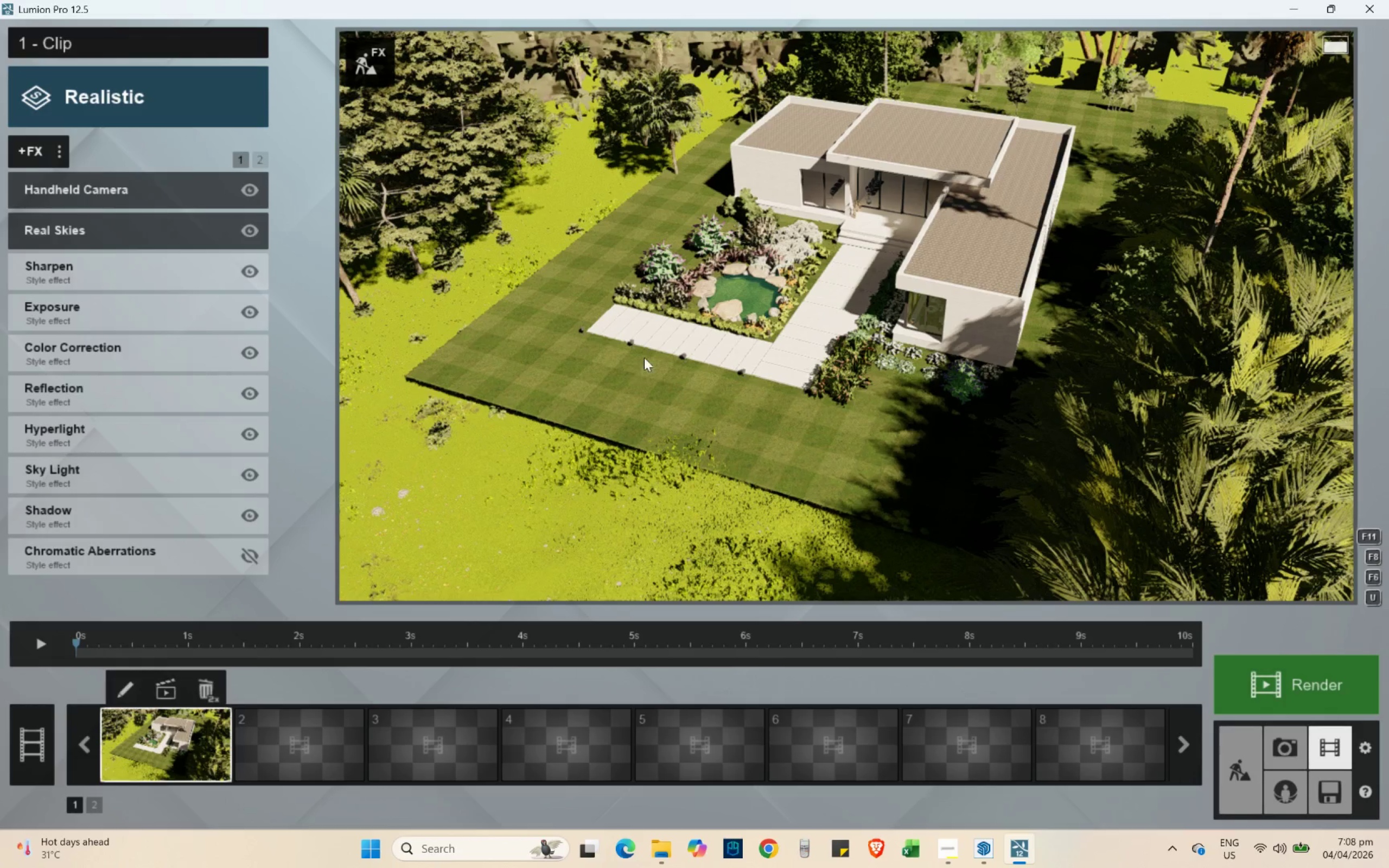 
left_click_drag(start_coordinate=[632, 386], to_coordinate=[806, 310])
 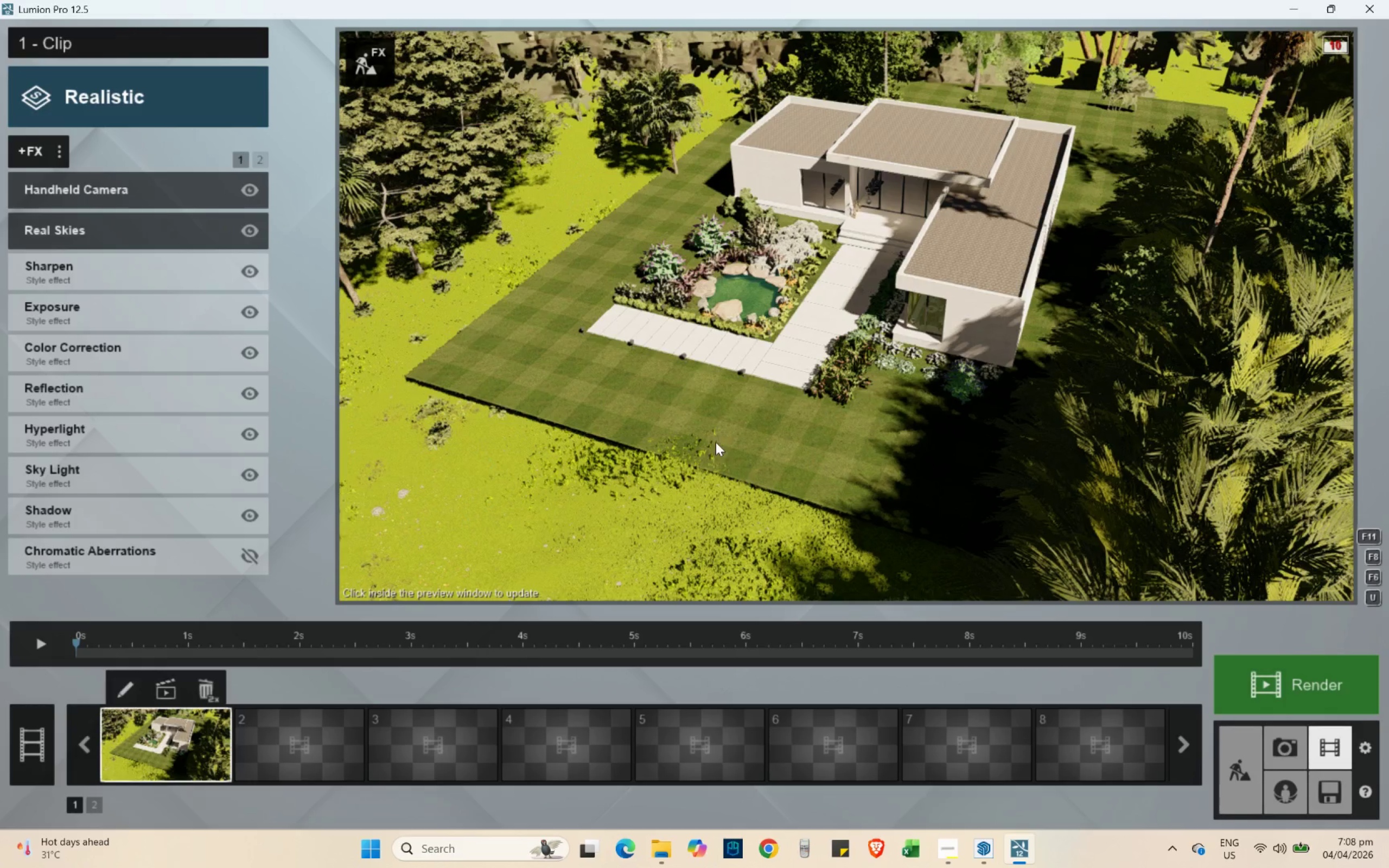 
hold_key(key=W, duration=0.33)
 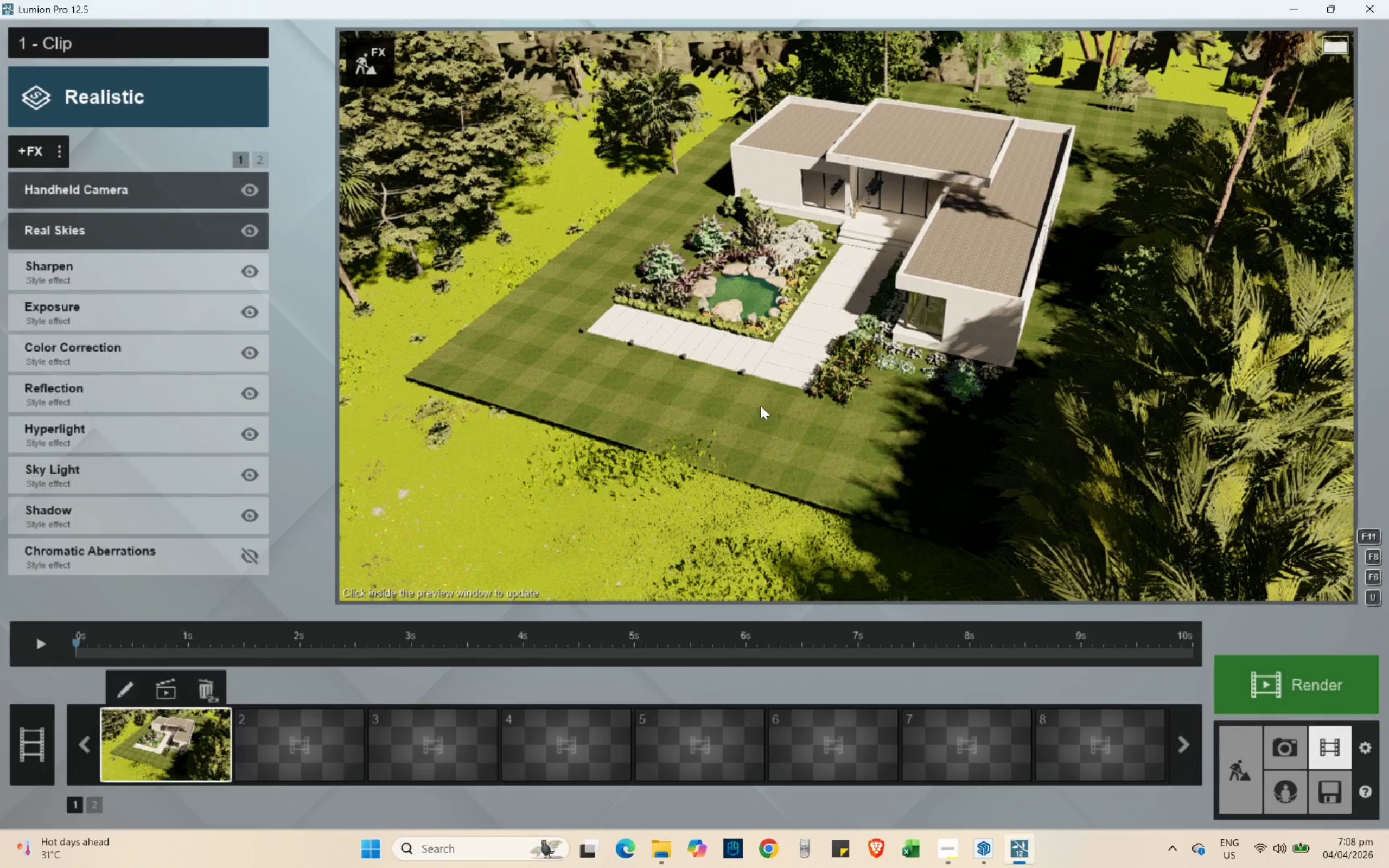 
left_click_drag(start_coordinate=[765, 414], to_coordinate=[767, 417])
 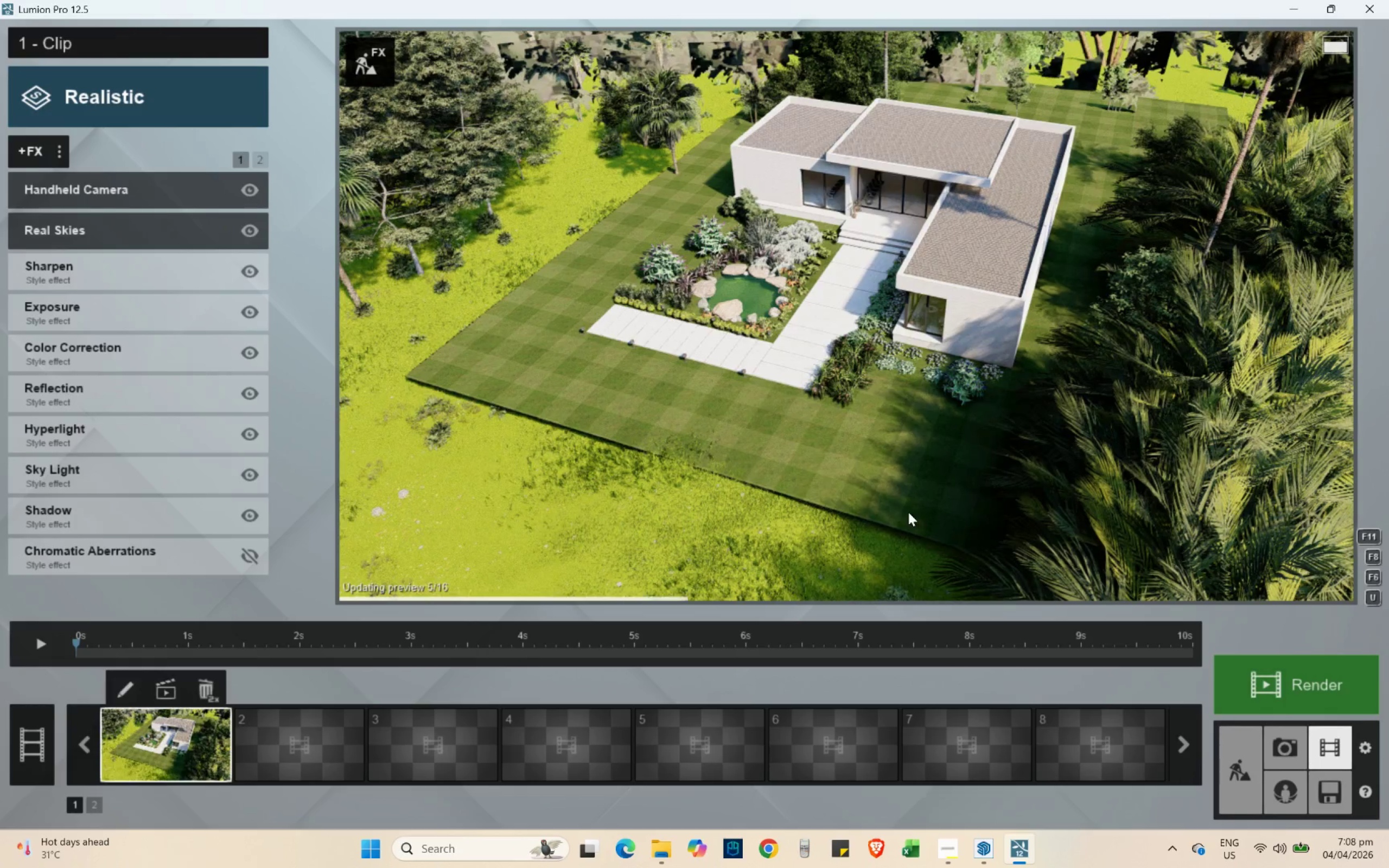 
mouse_move([59, 198])
 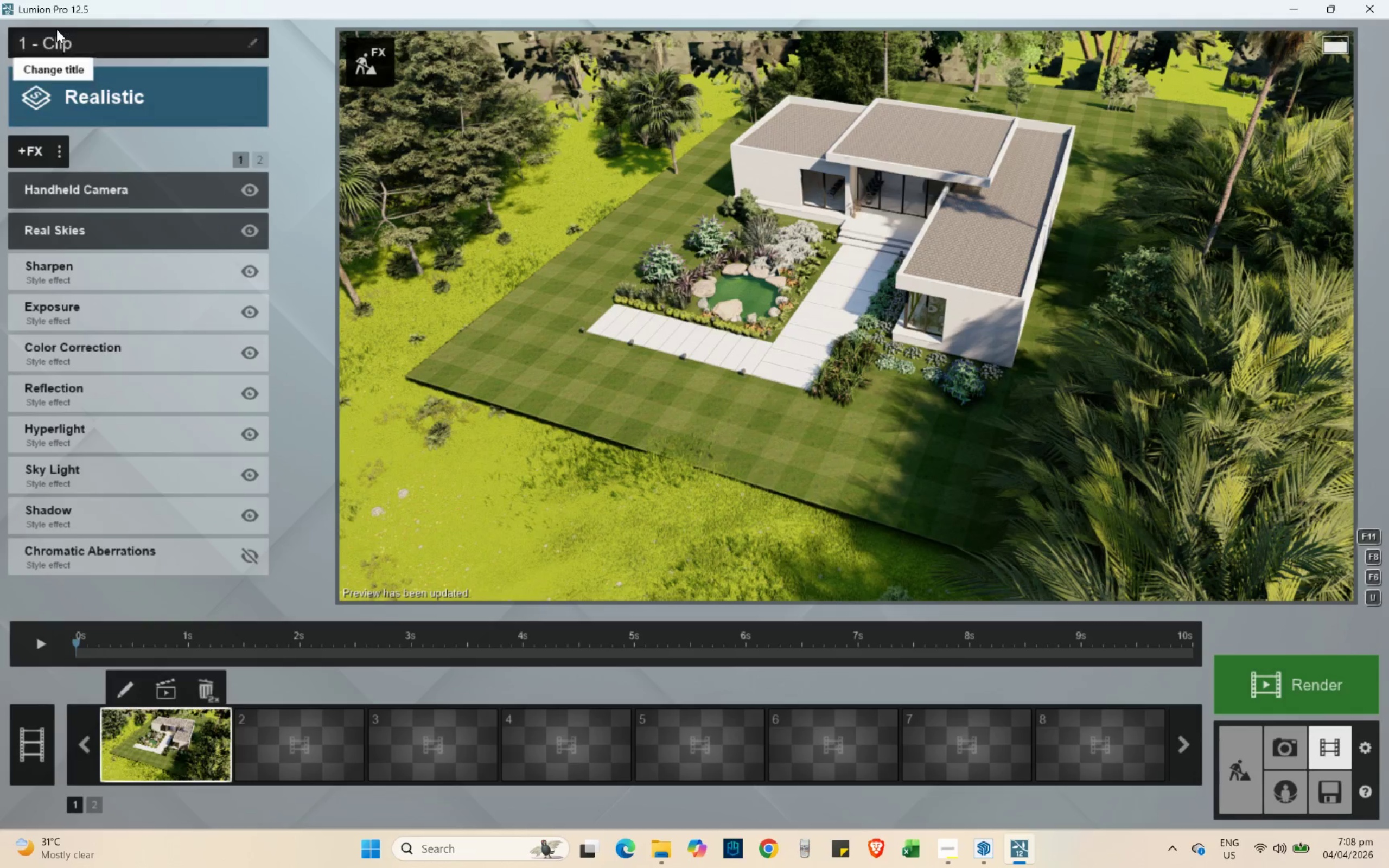 
mouse_move([66, 57])
 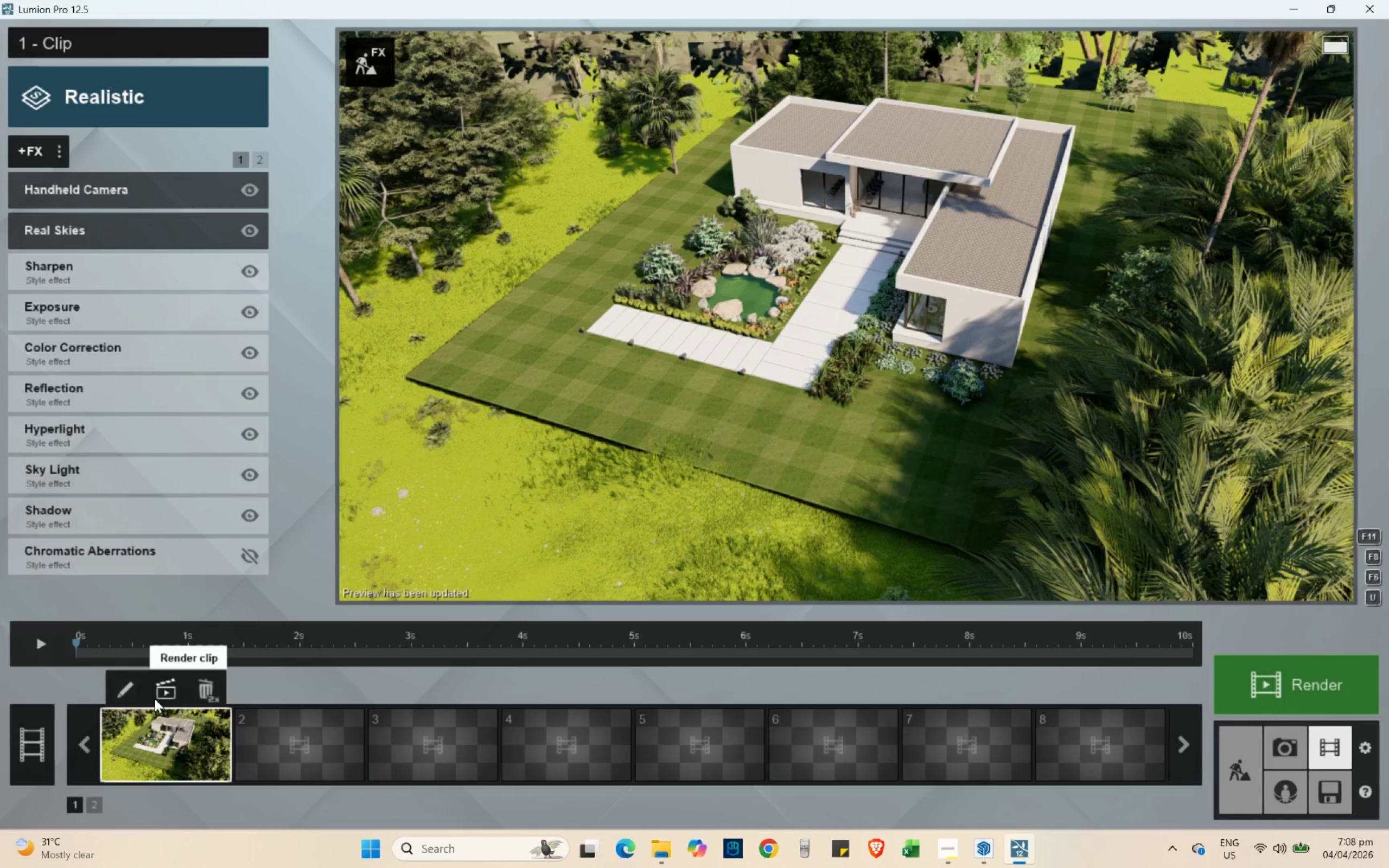 
wait(6.3)
 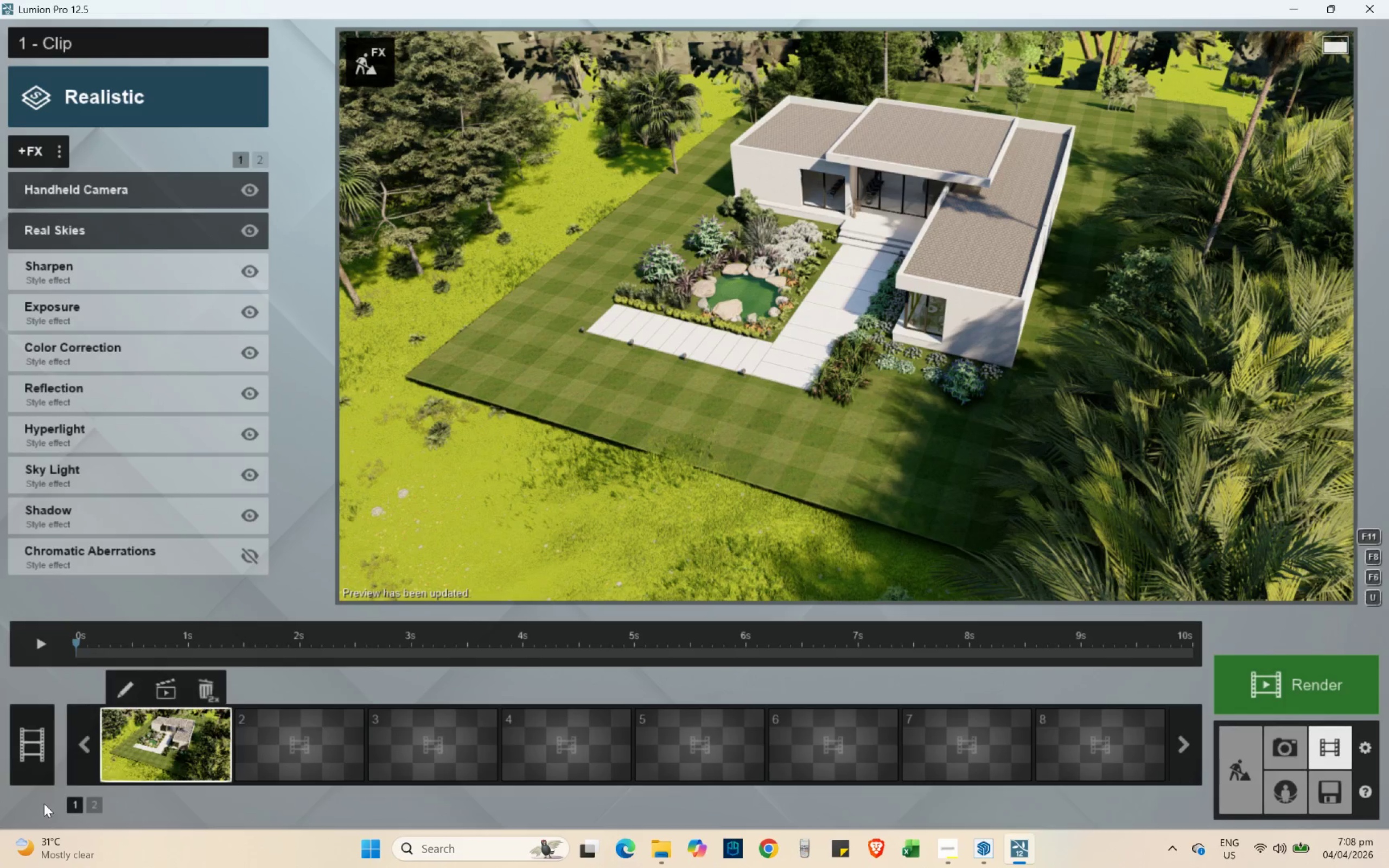 
mouse_move([82, 803])
 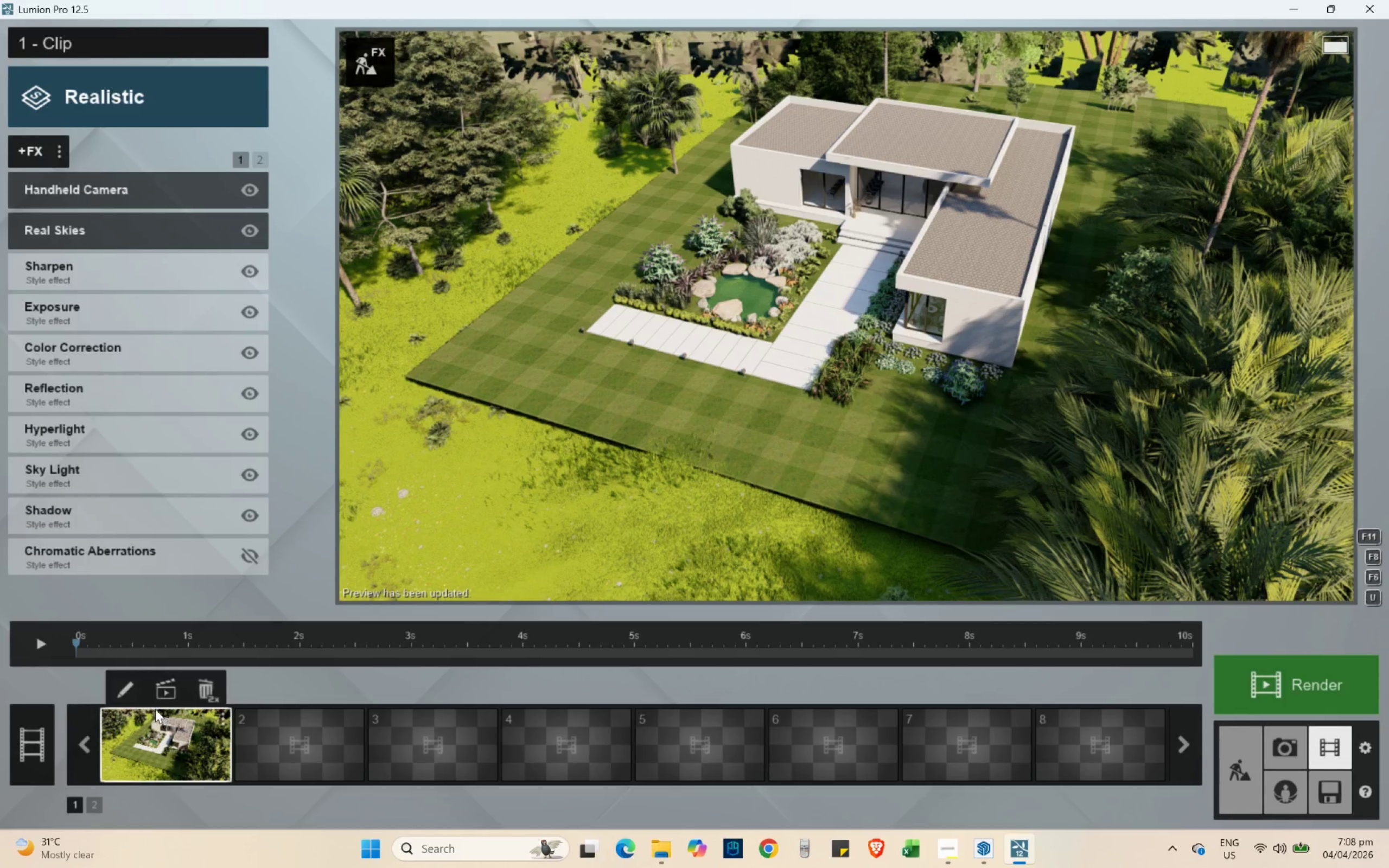 
left_click([215, 695])
 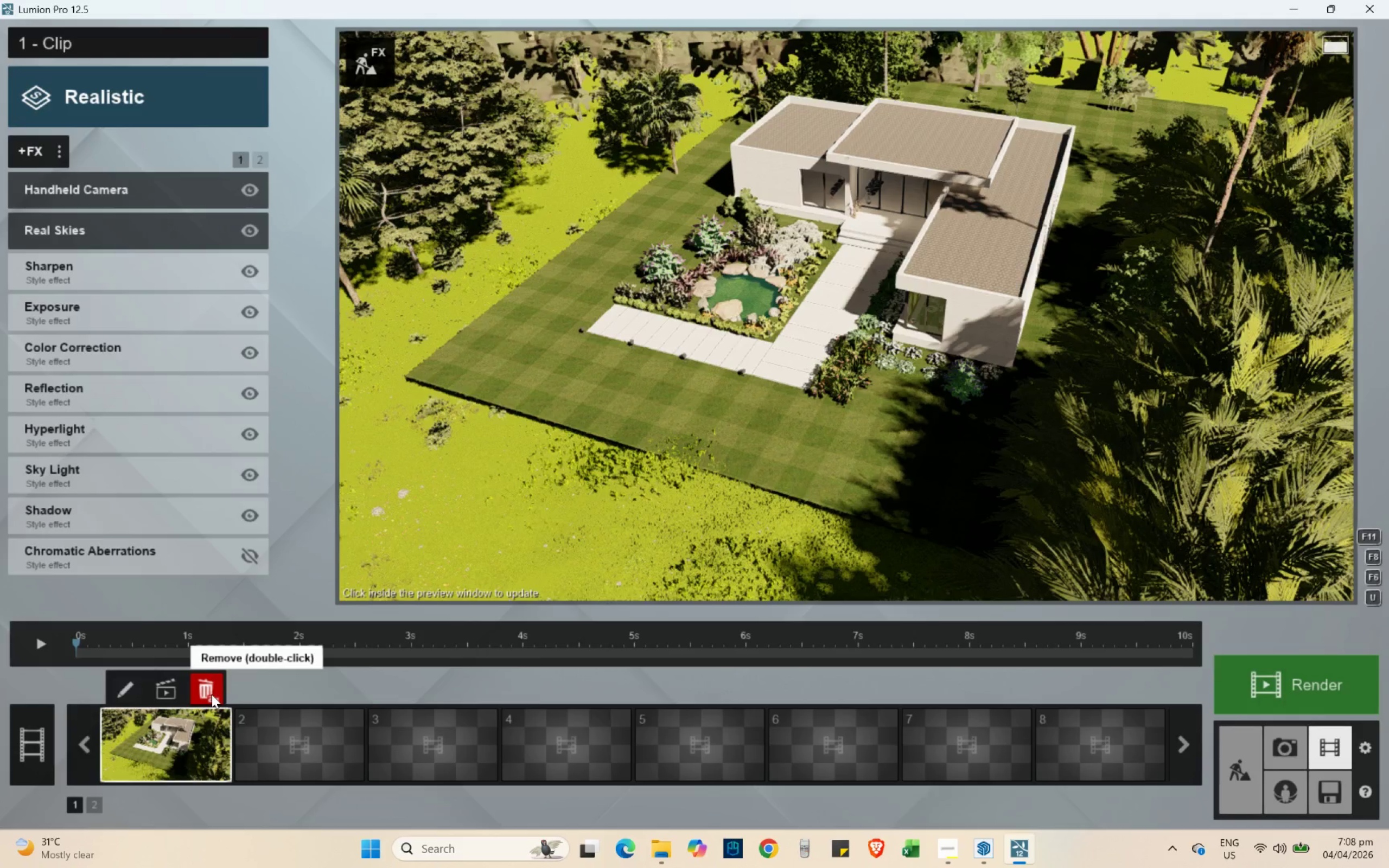 
double_click([212, 694])
 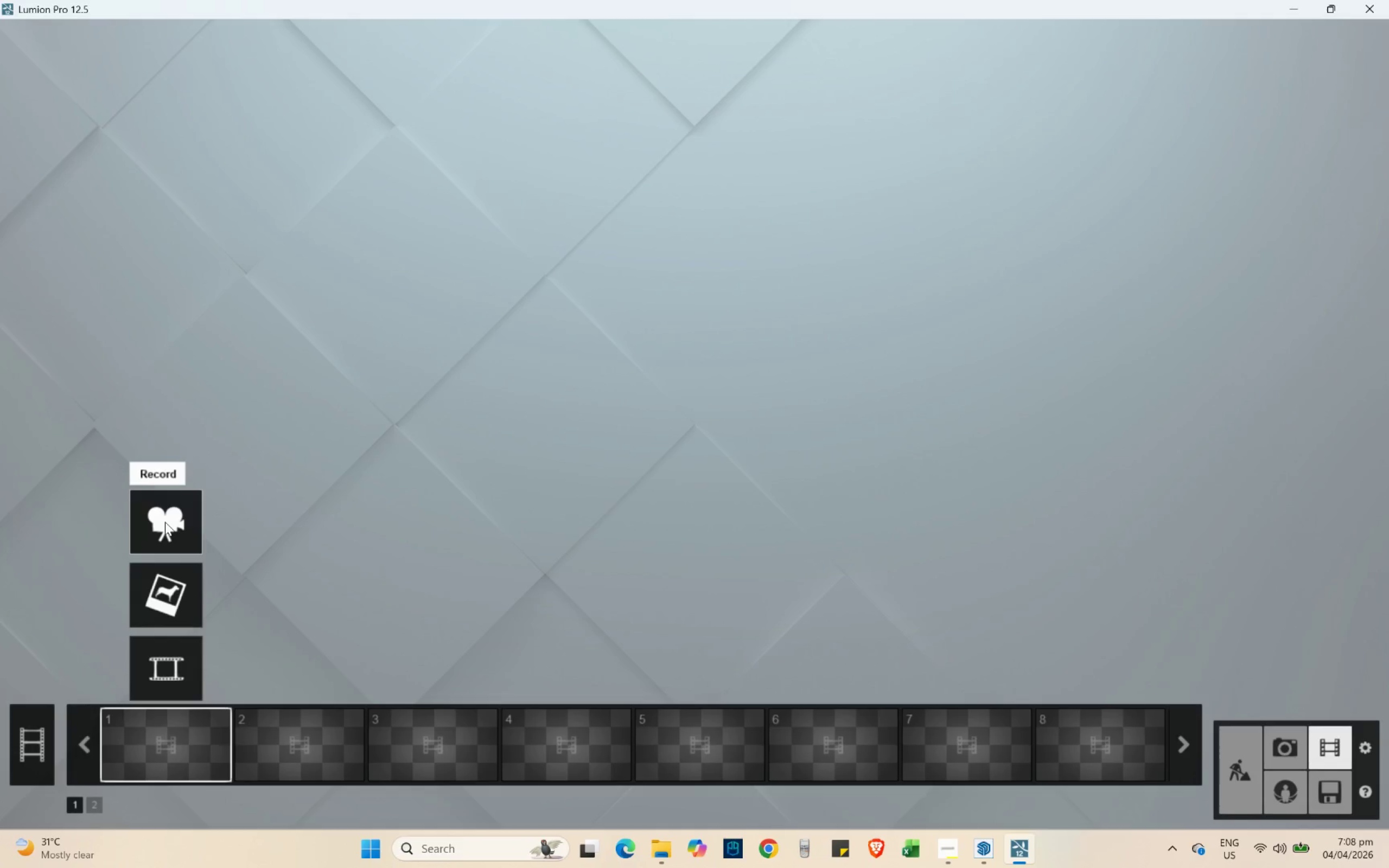 
left_click([165, 522])
 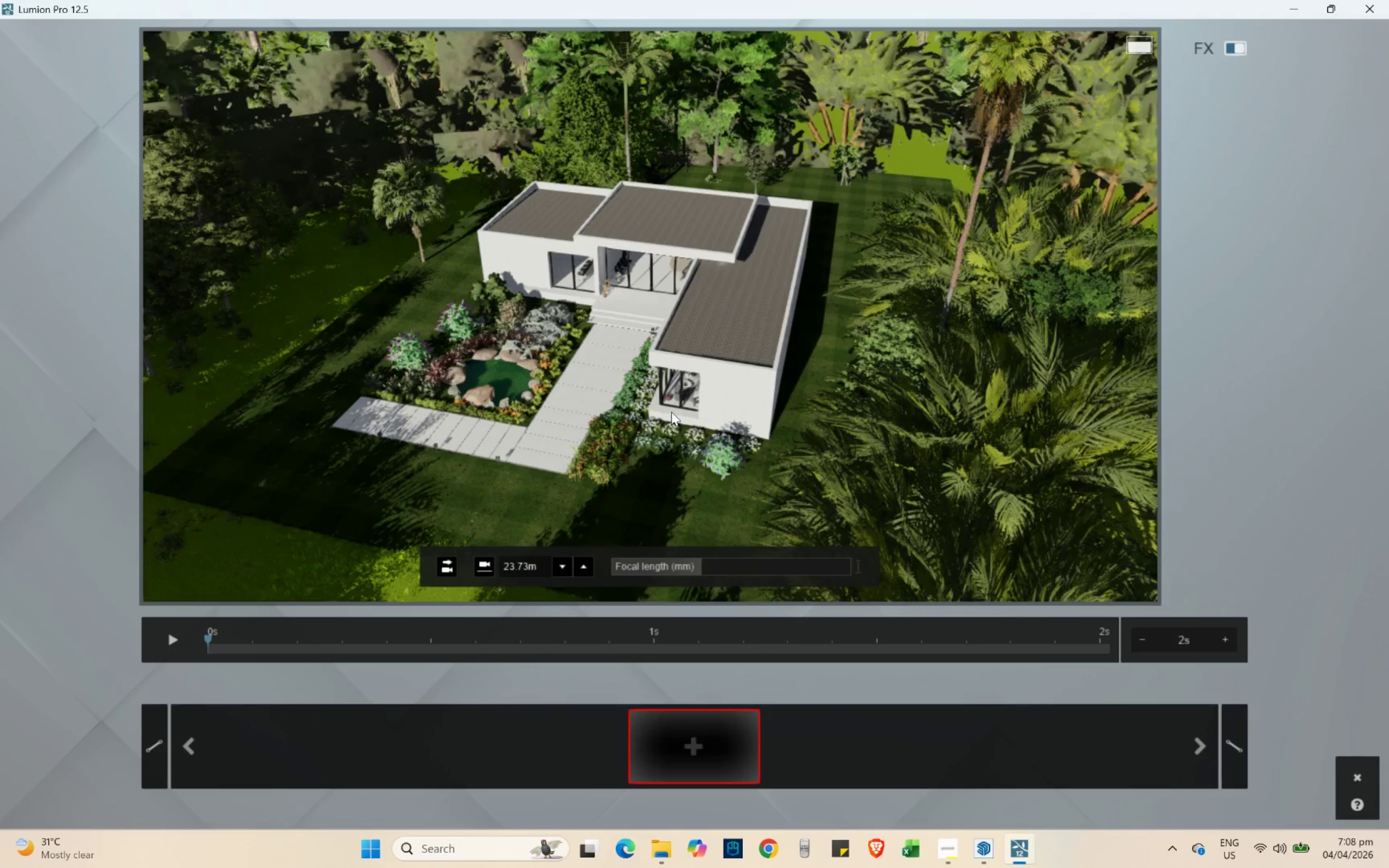 
type(wE)
 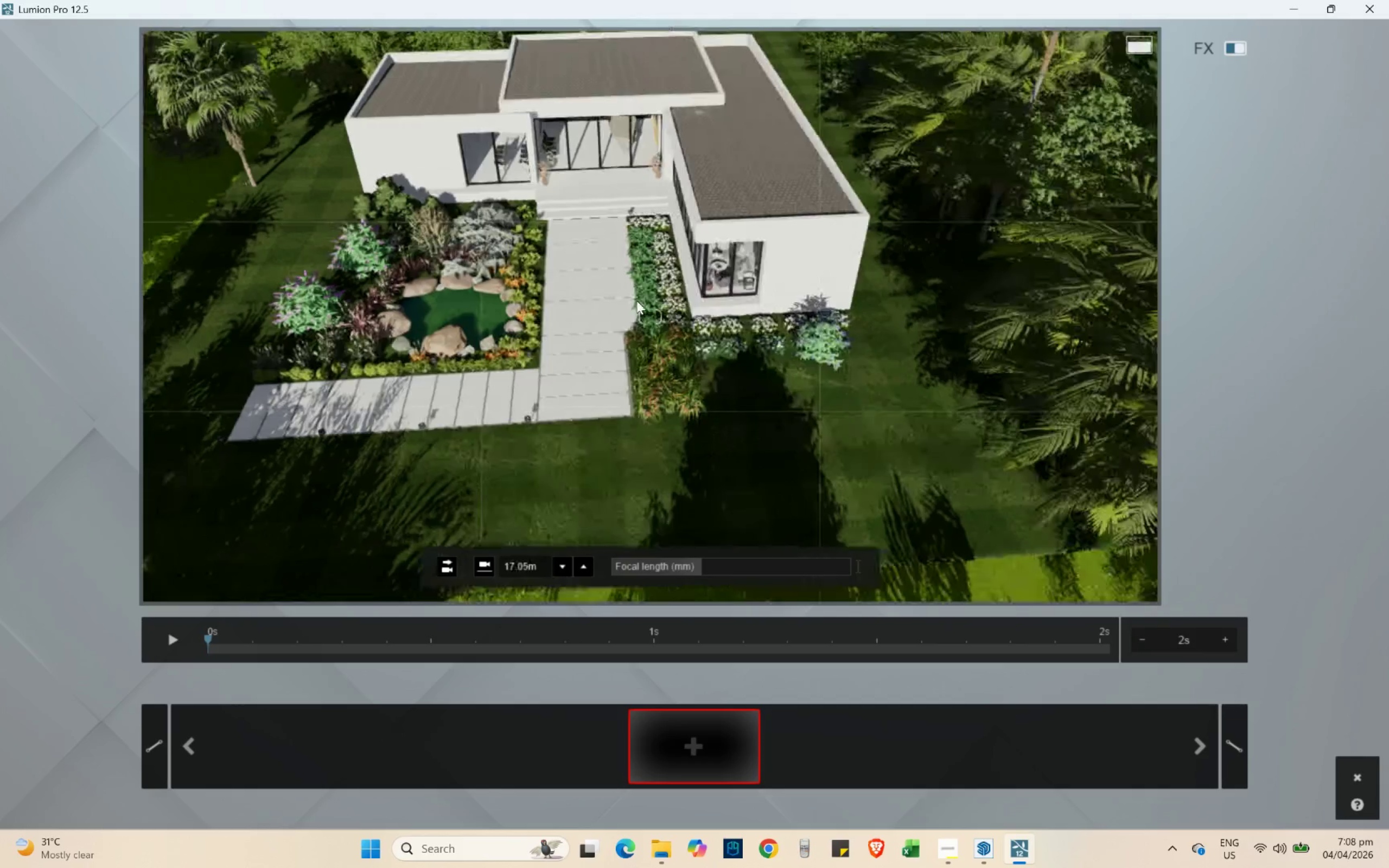 
hold_key(key=A, duration=2.91)
 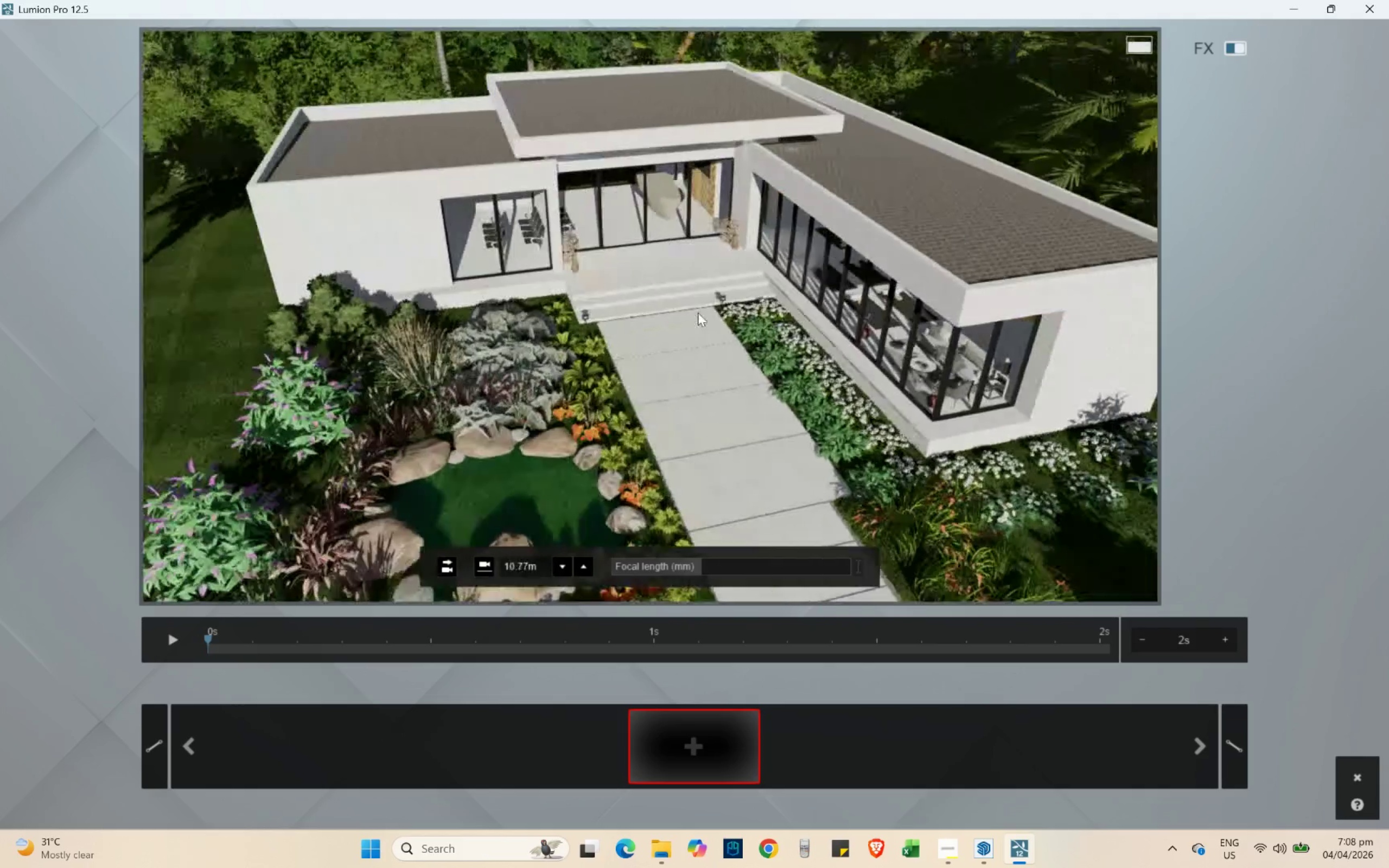 
hold_key(key=W, duration=1.0)
 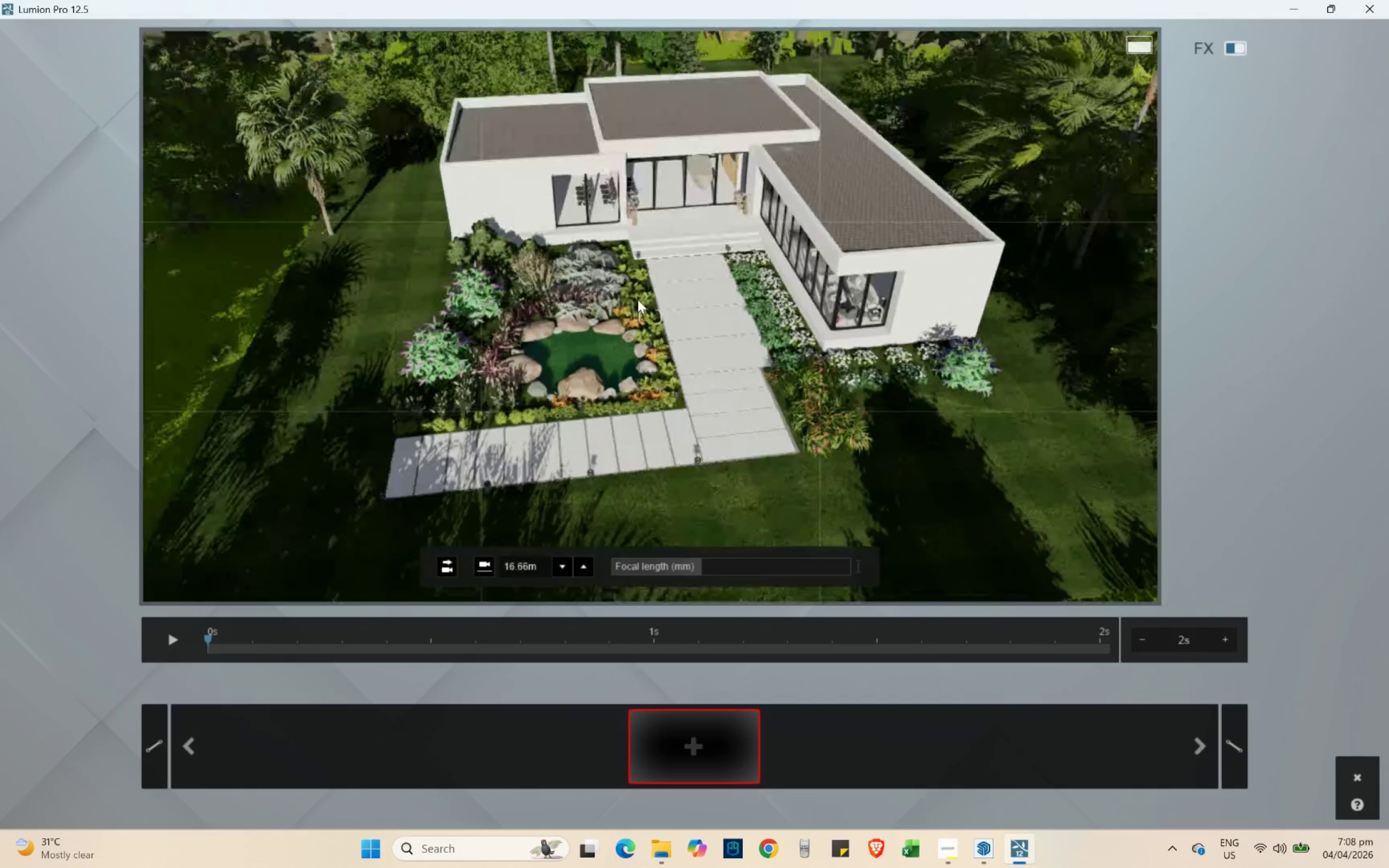 
hold_key(key=W, duration=0.94)
 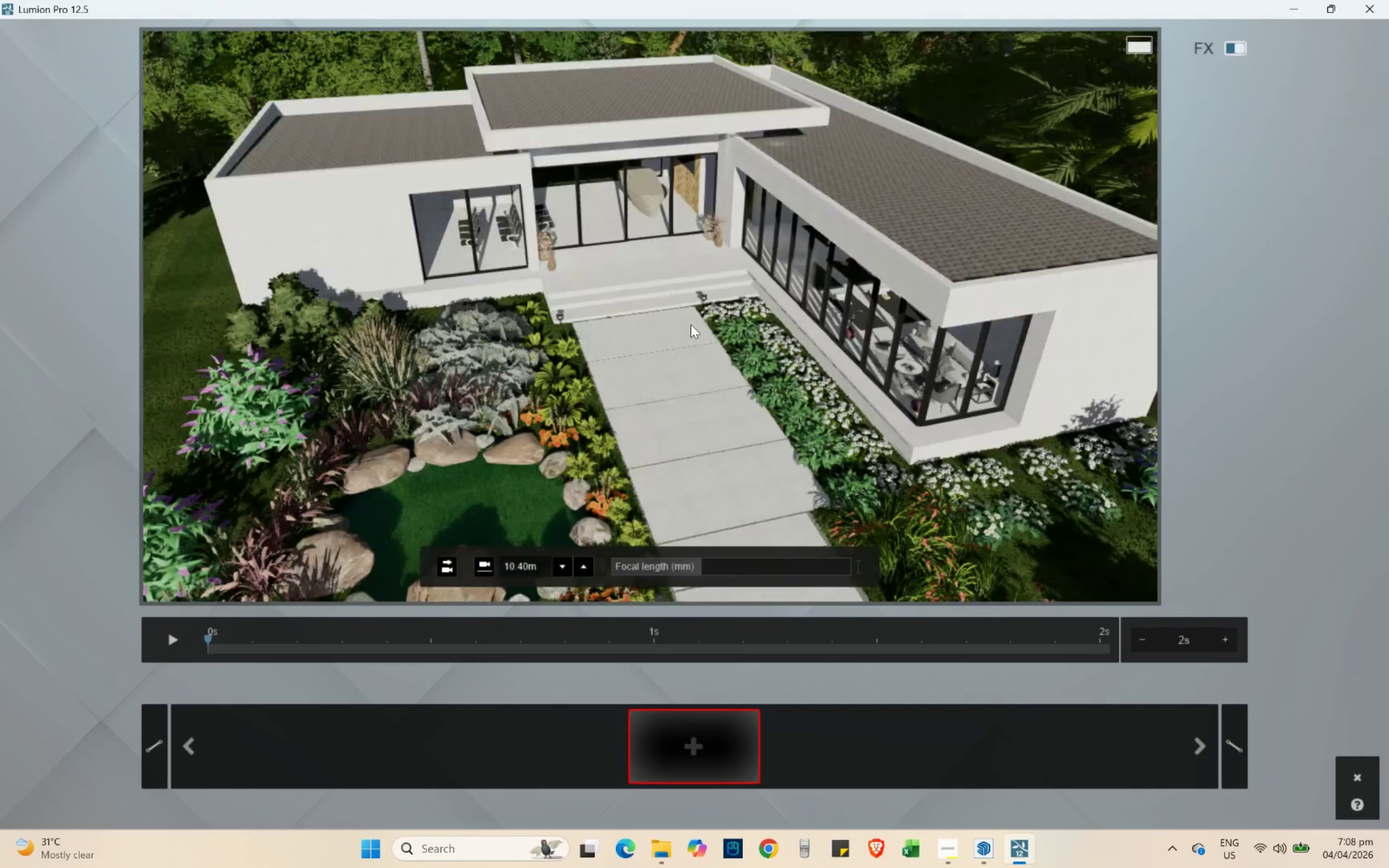 
hold_key(key=D, duration=0.73)
 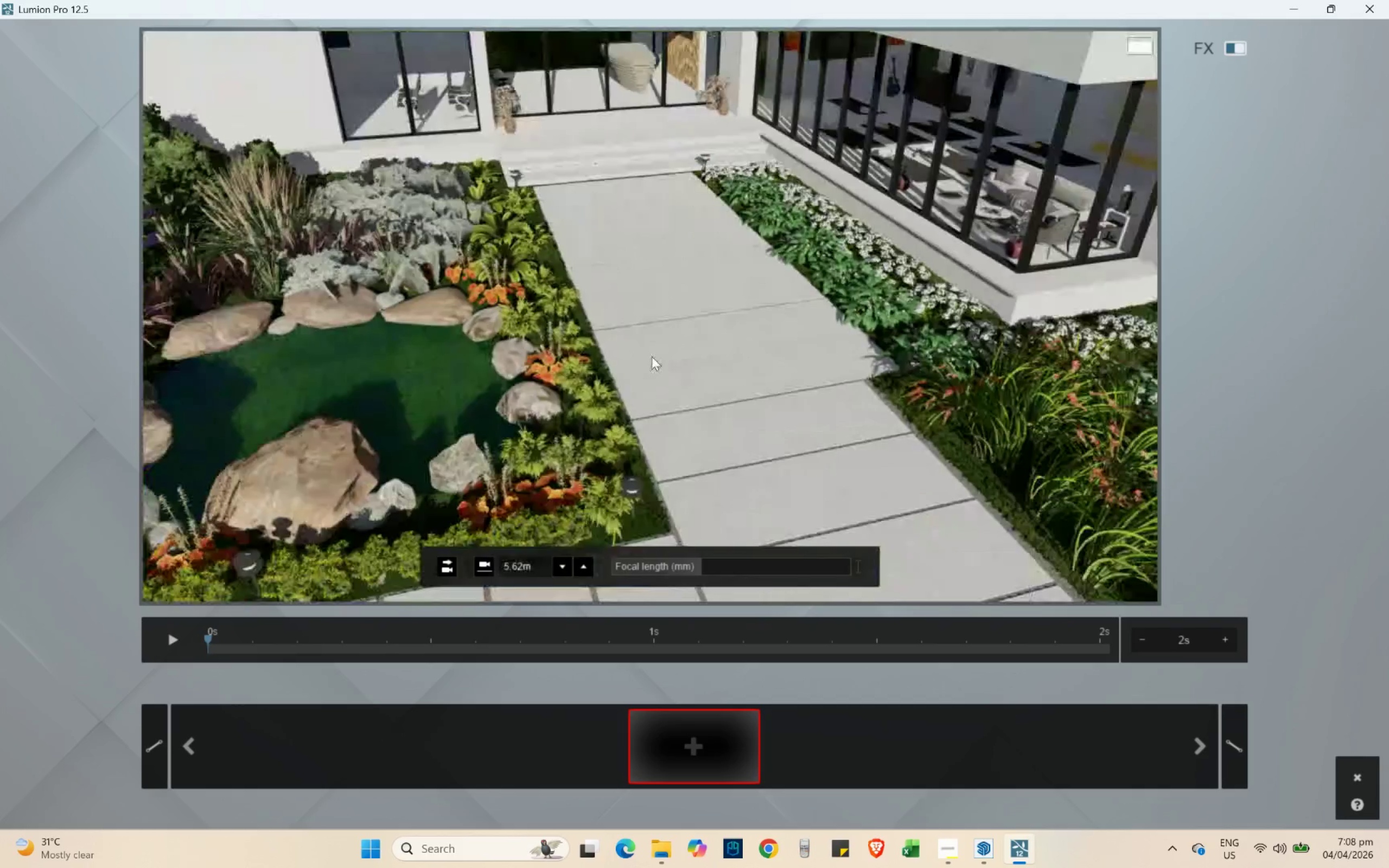 
hold_key(key=W, duration=0.62)
 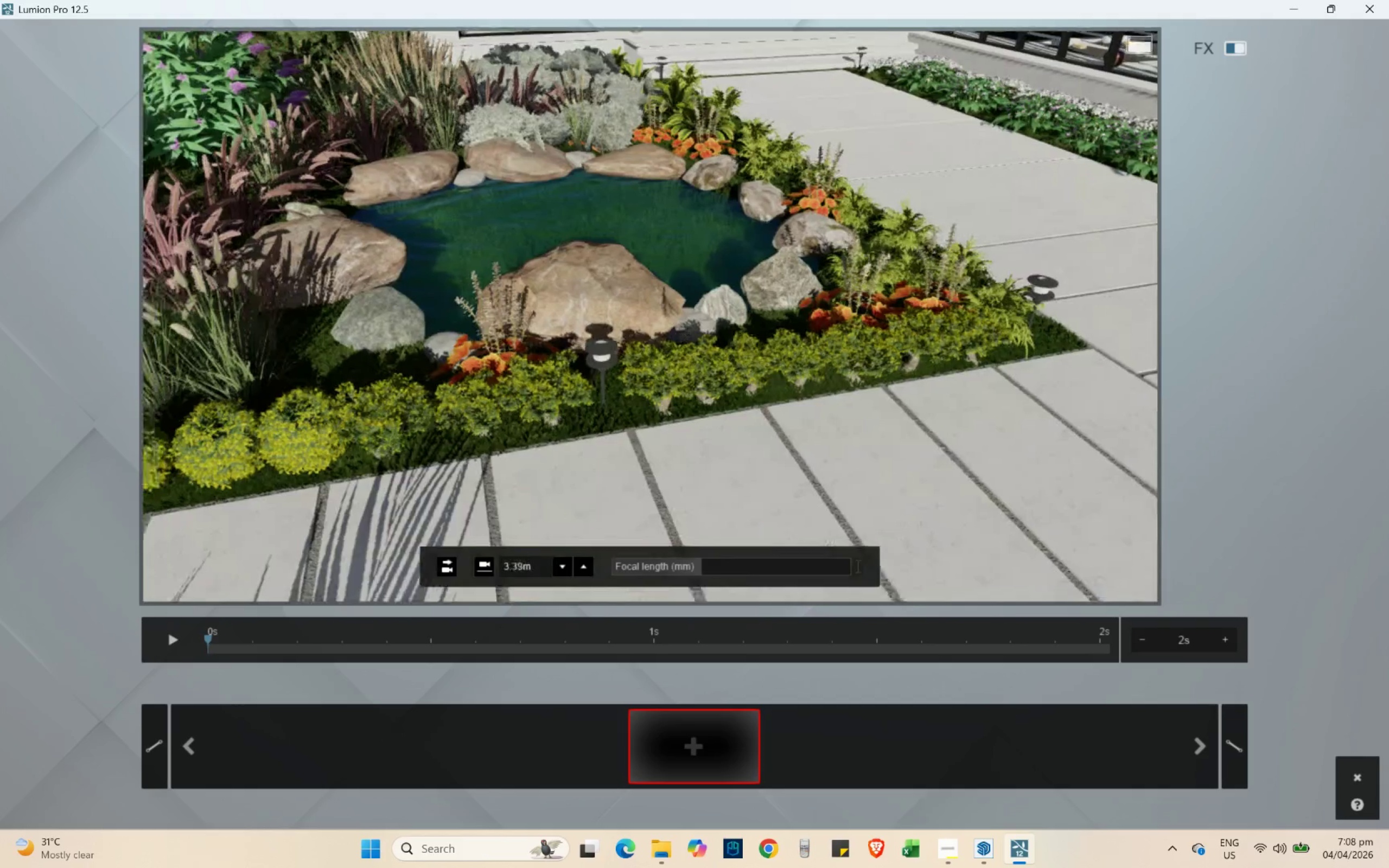 
hold_key(key=E, duration=0.44)
 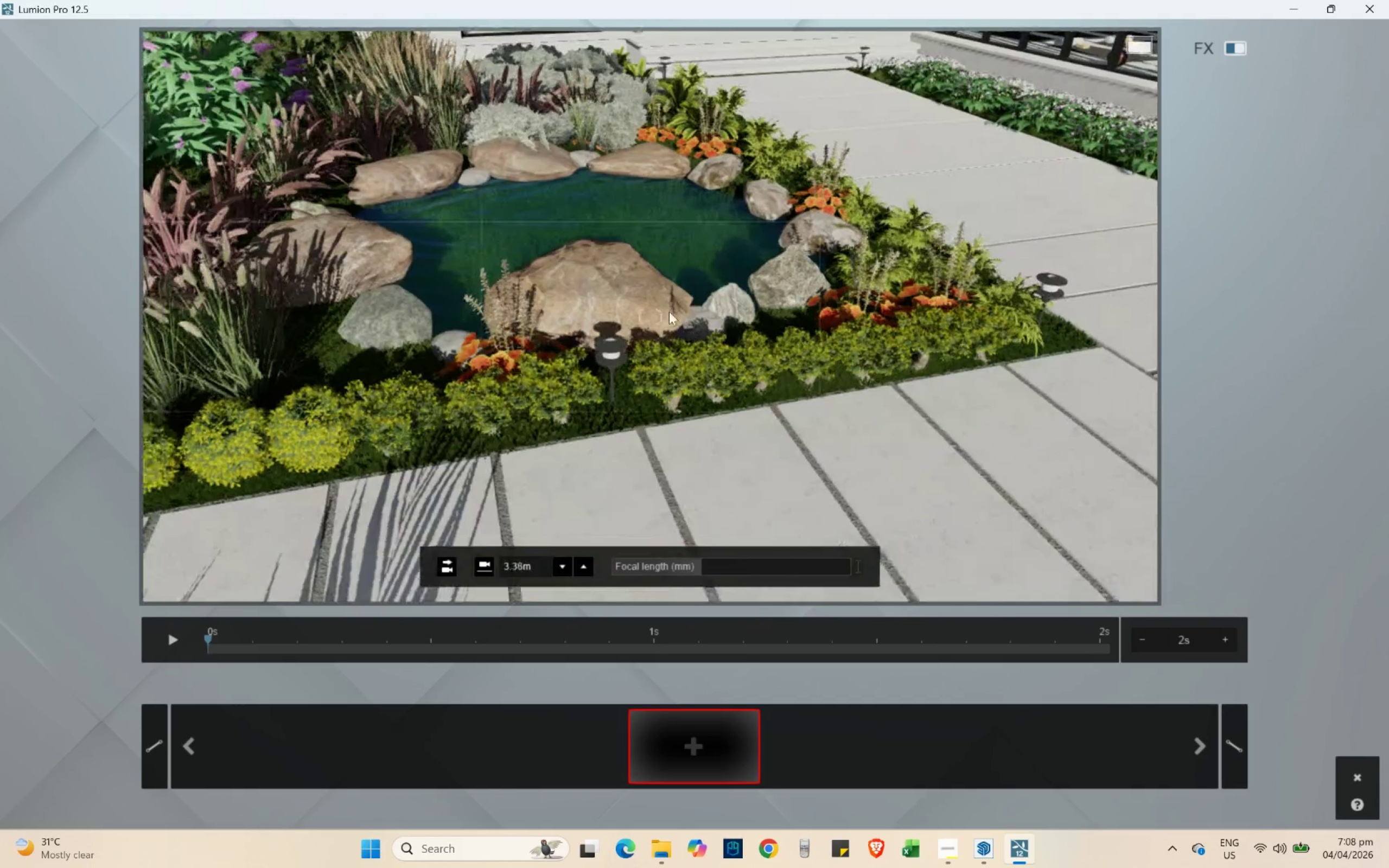 
key(Shift+A)
 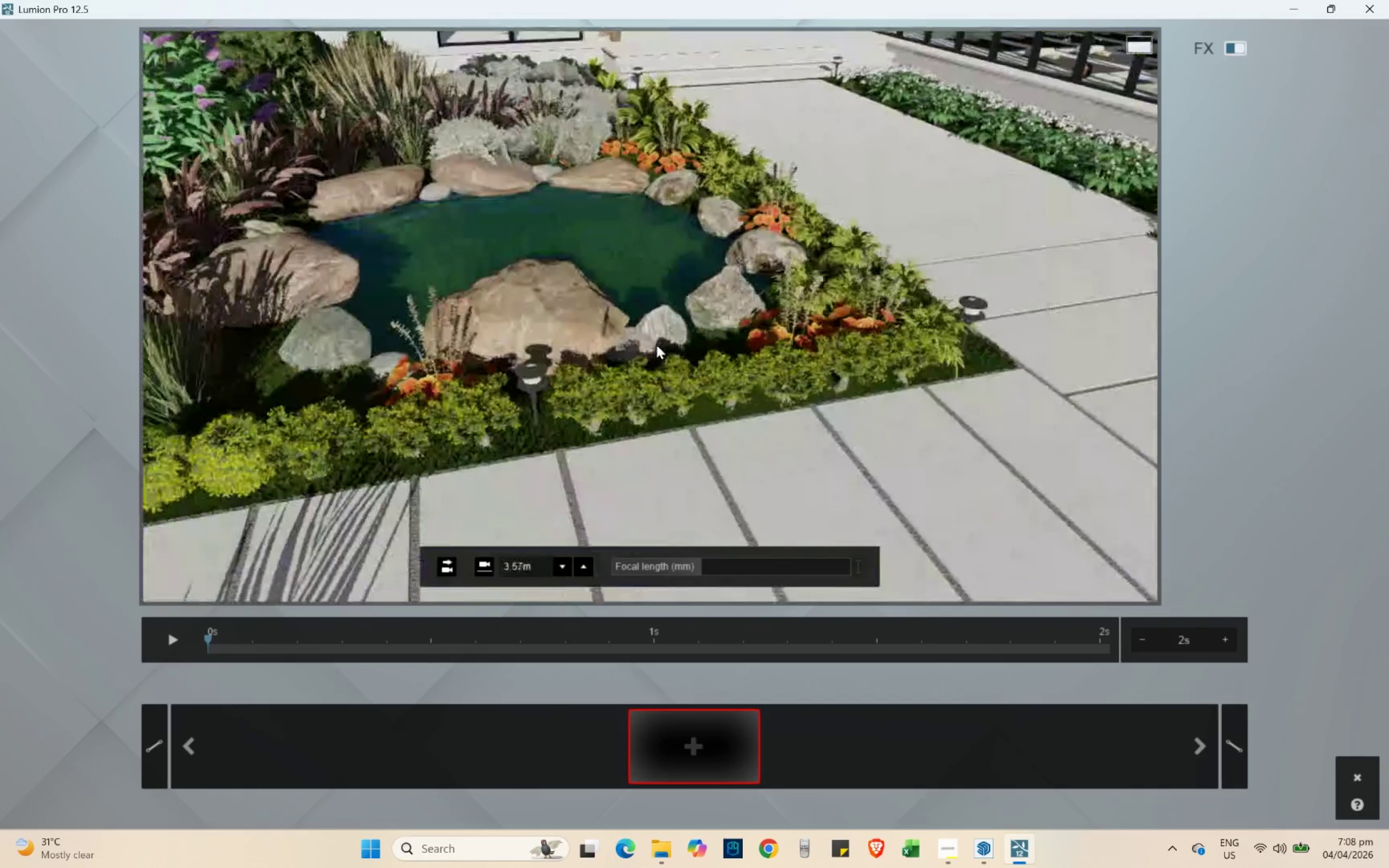 
right_click([664, 329])
 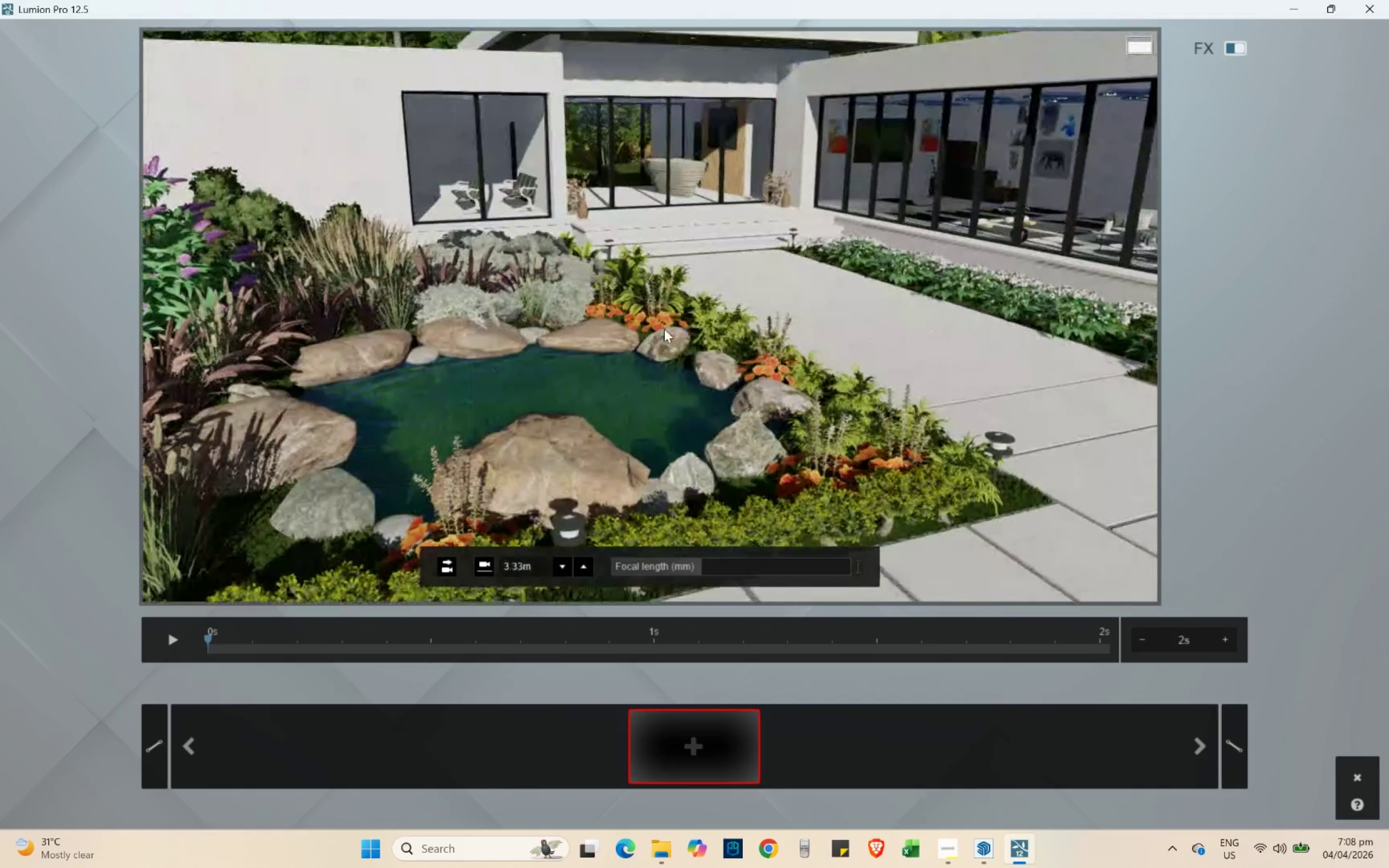 
type(se)
 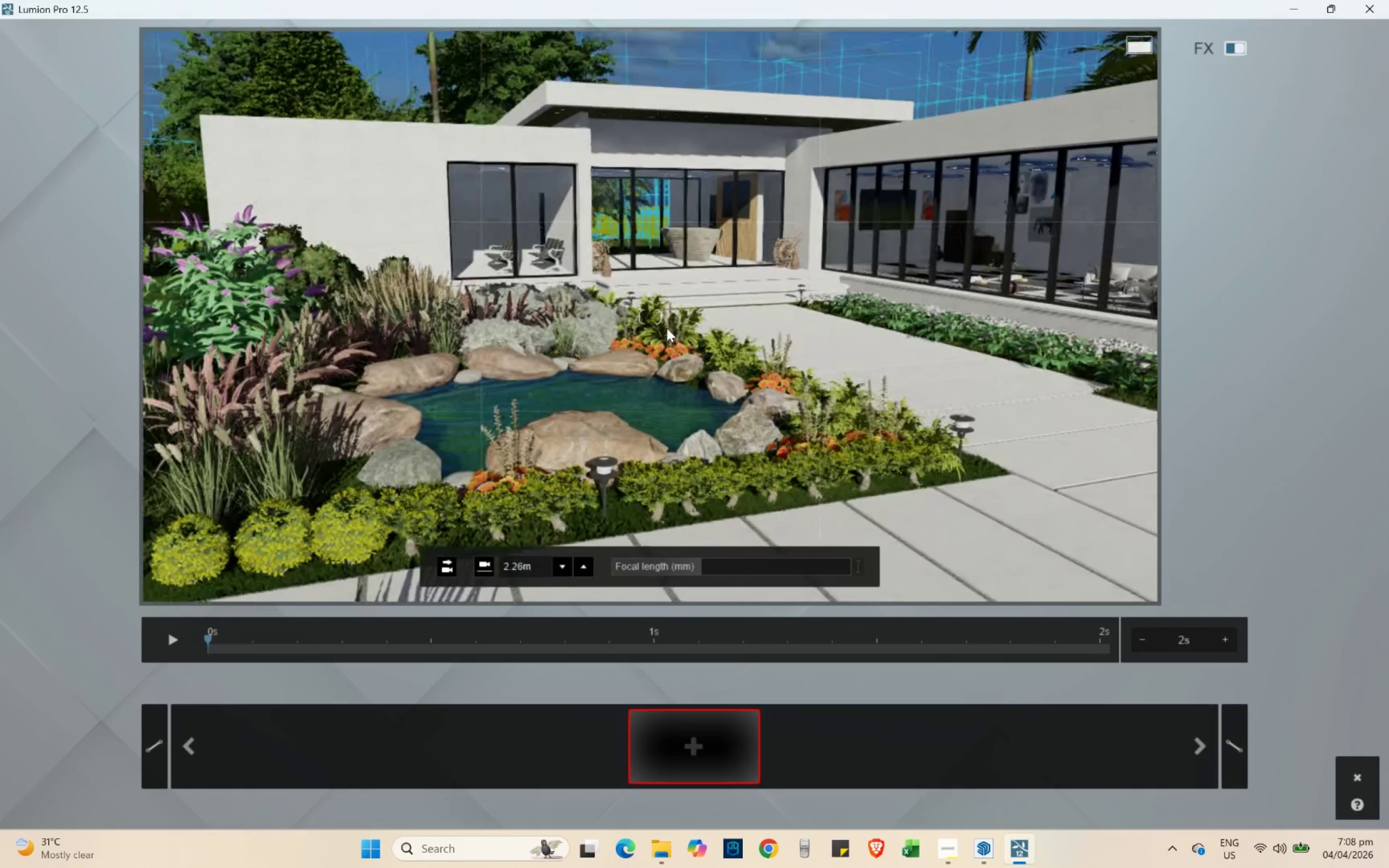 
right_click([667, 328])
 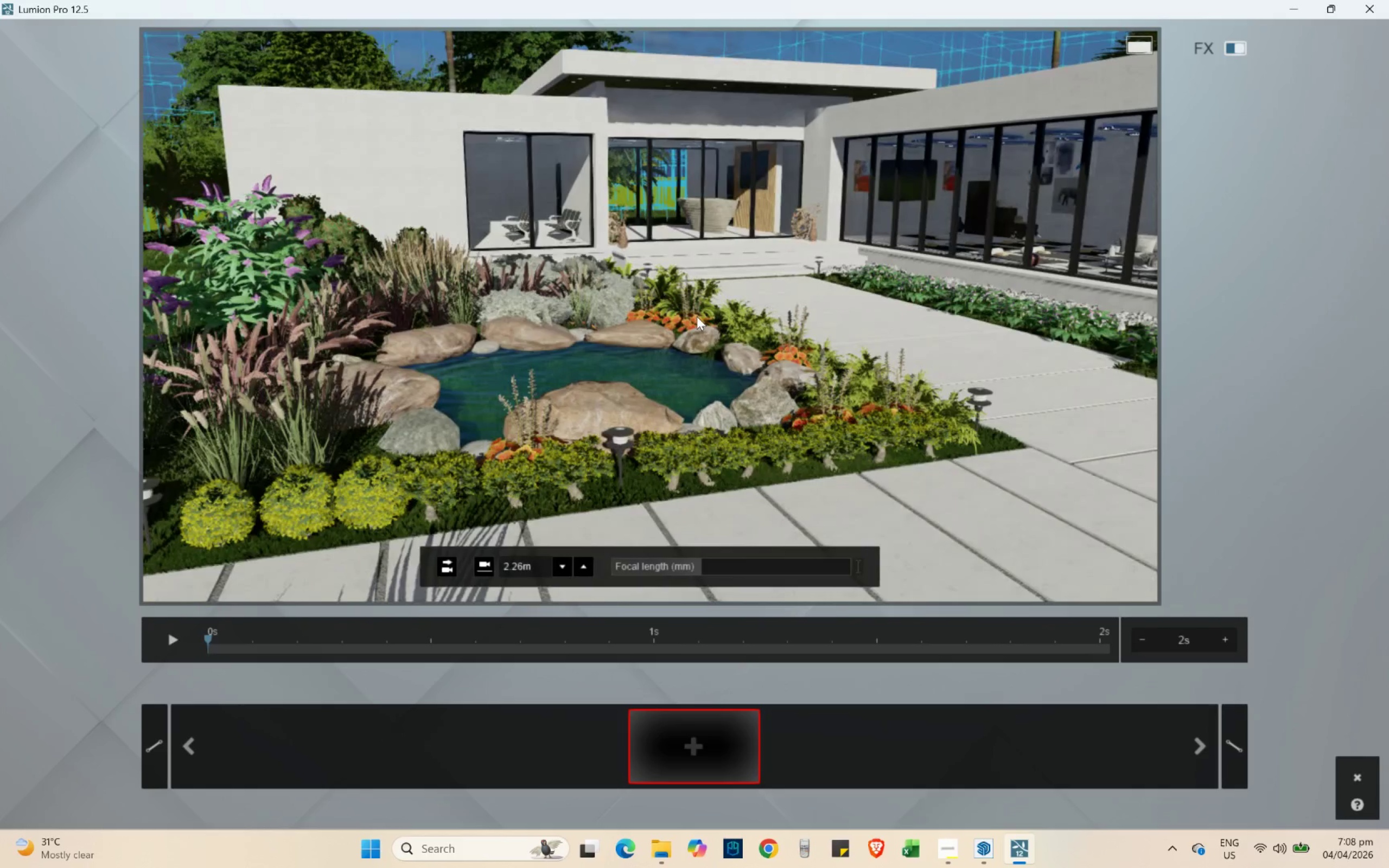 
type(saswa)
 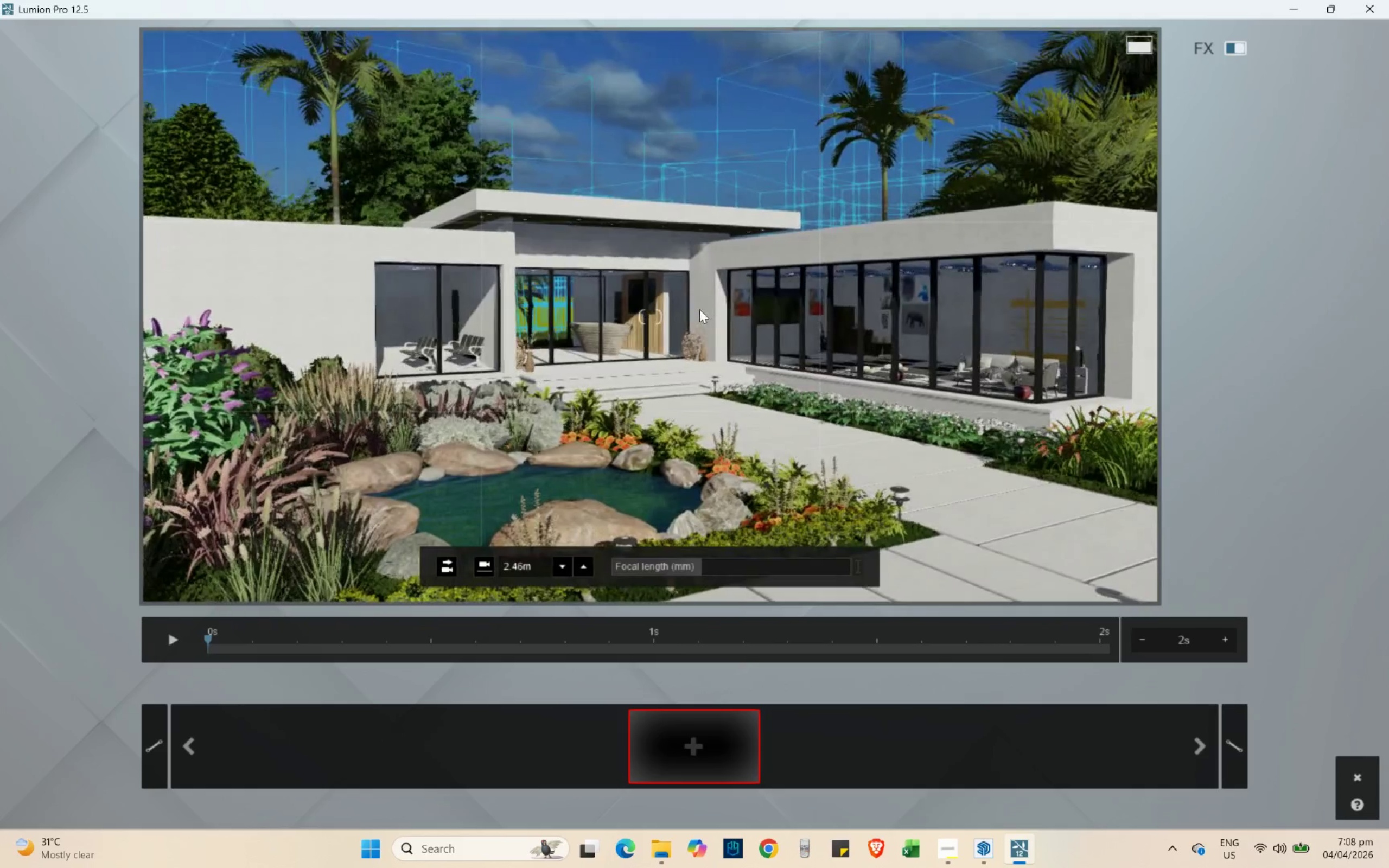 
key(E)
 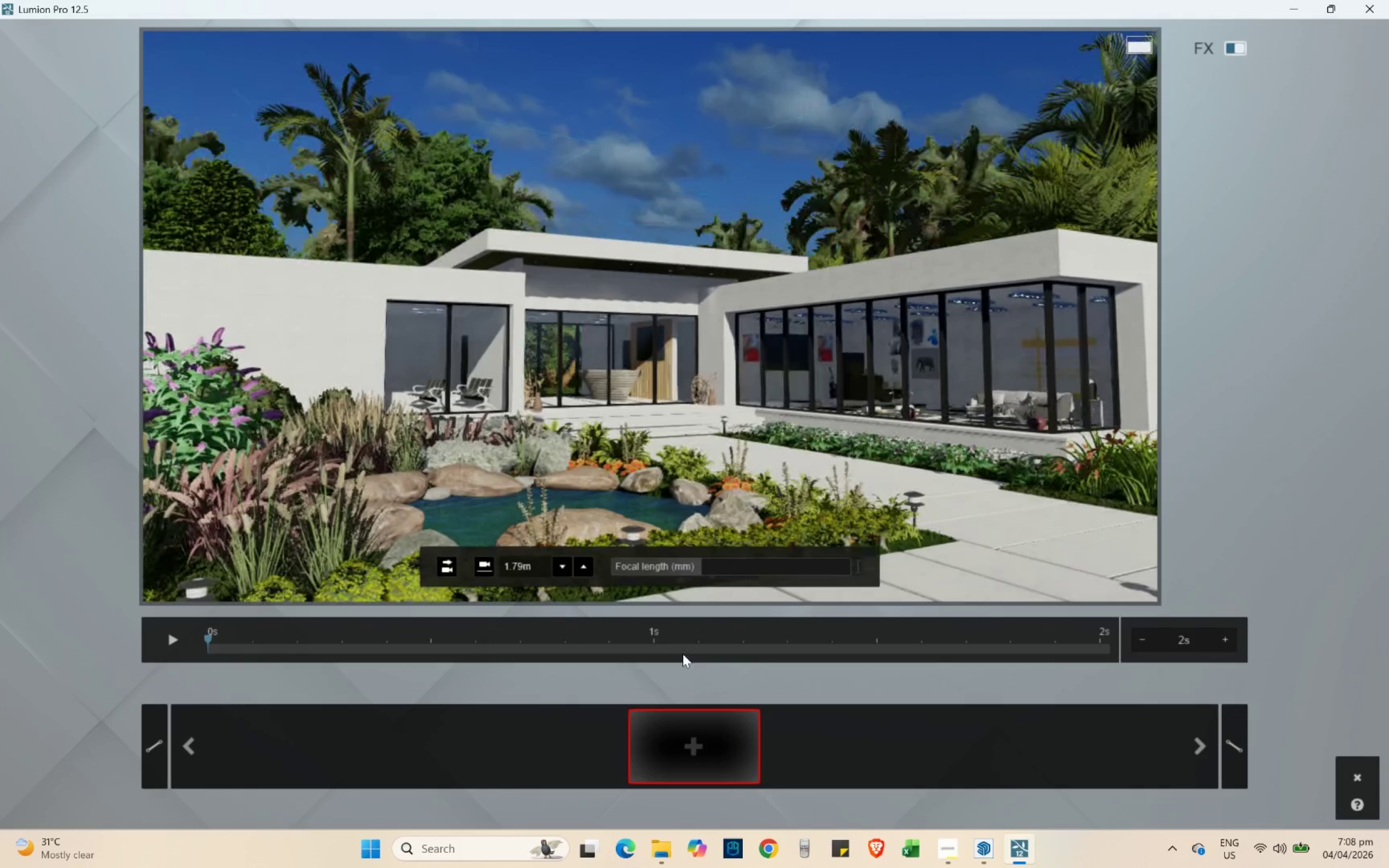 
left_click([693, 733])
 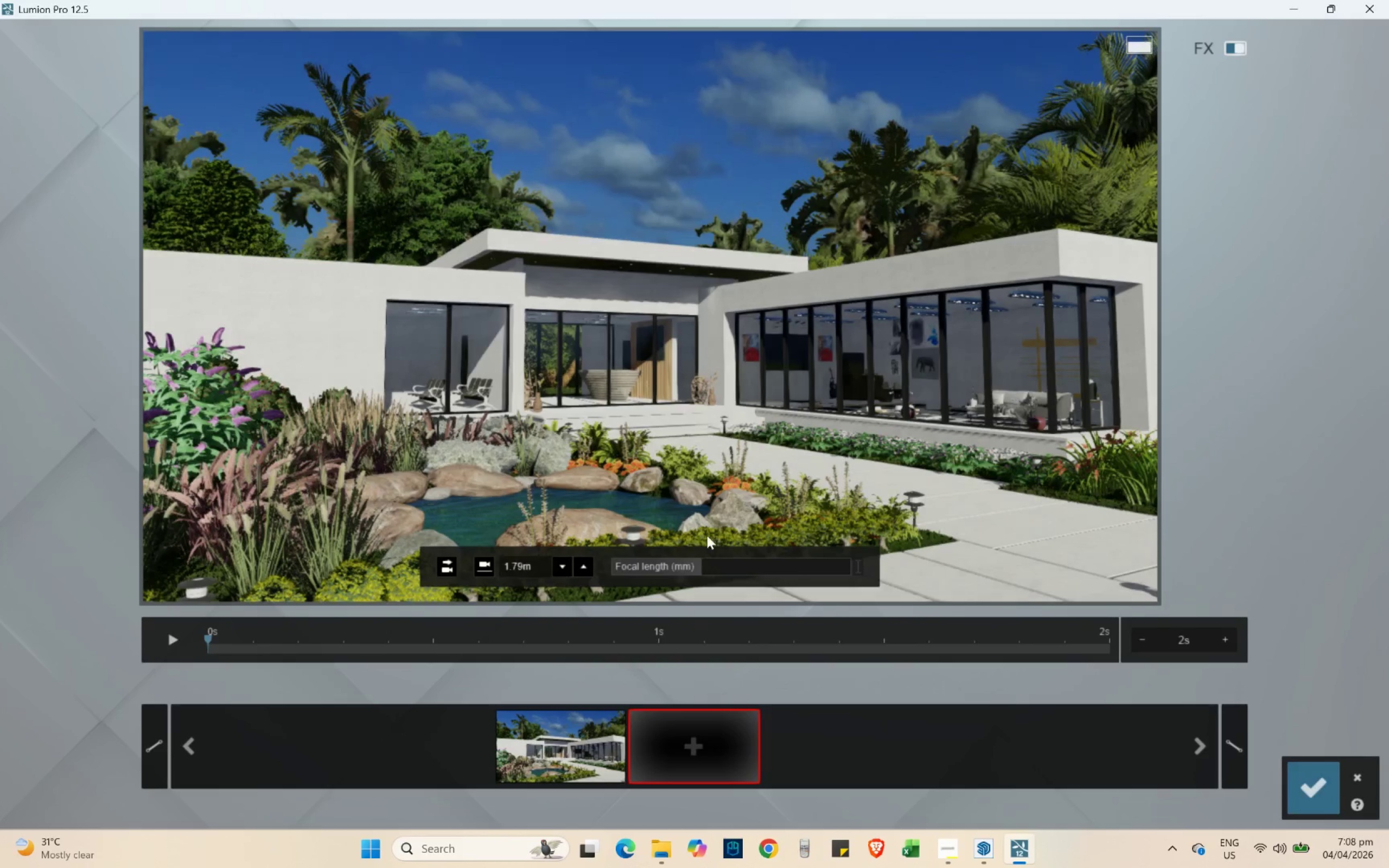 
type(wdw)
 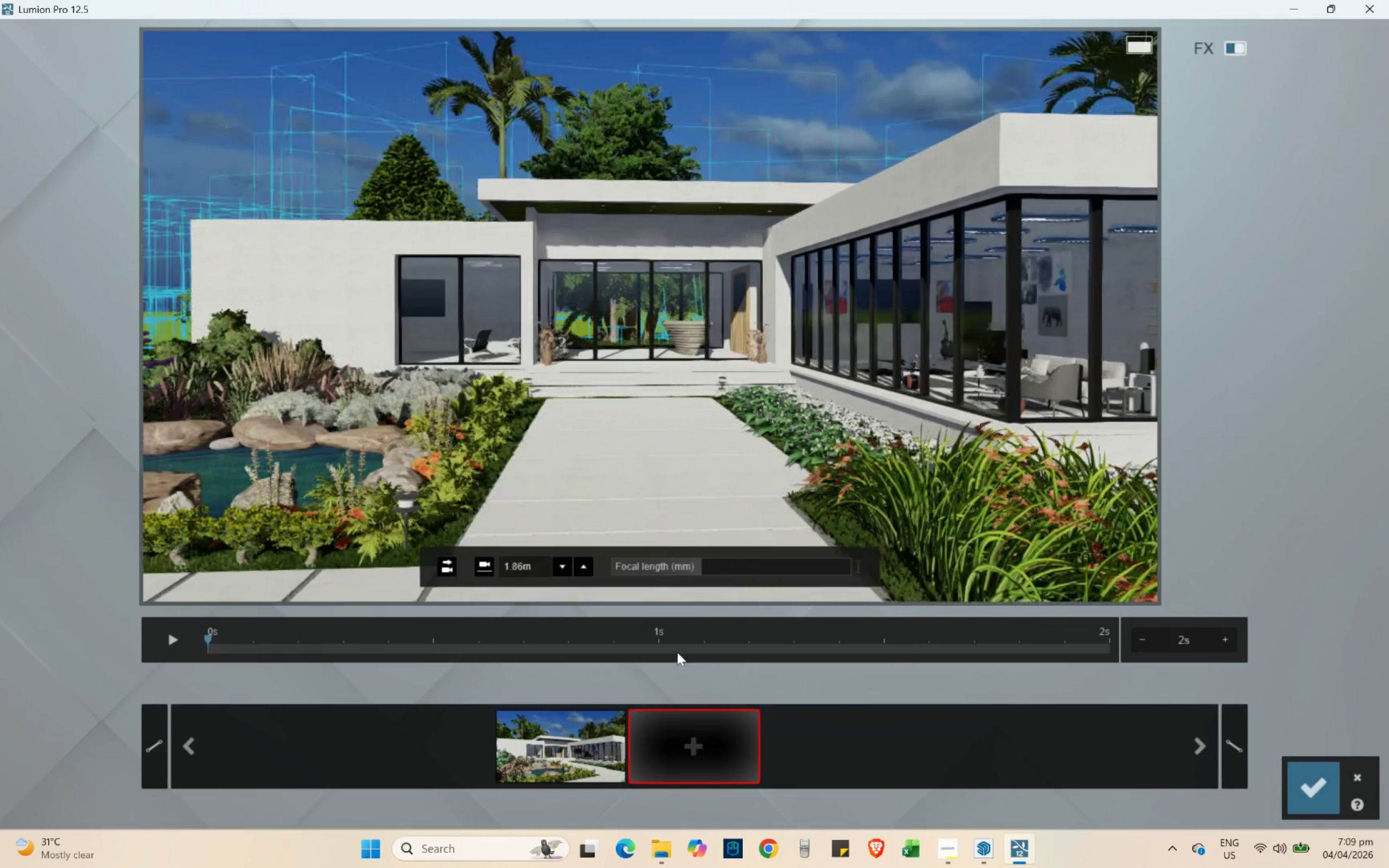 
left_click([686, 728])
 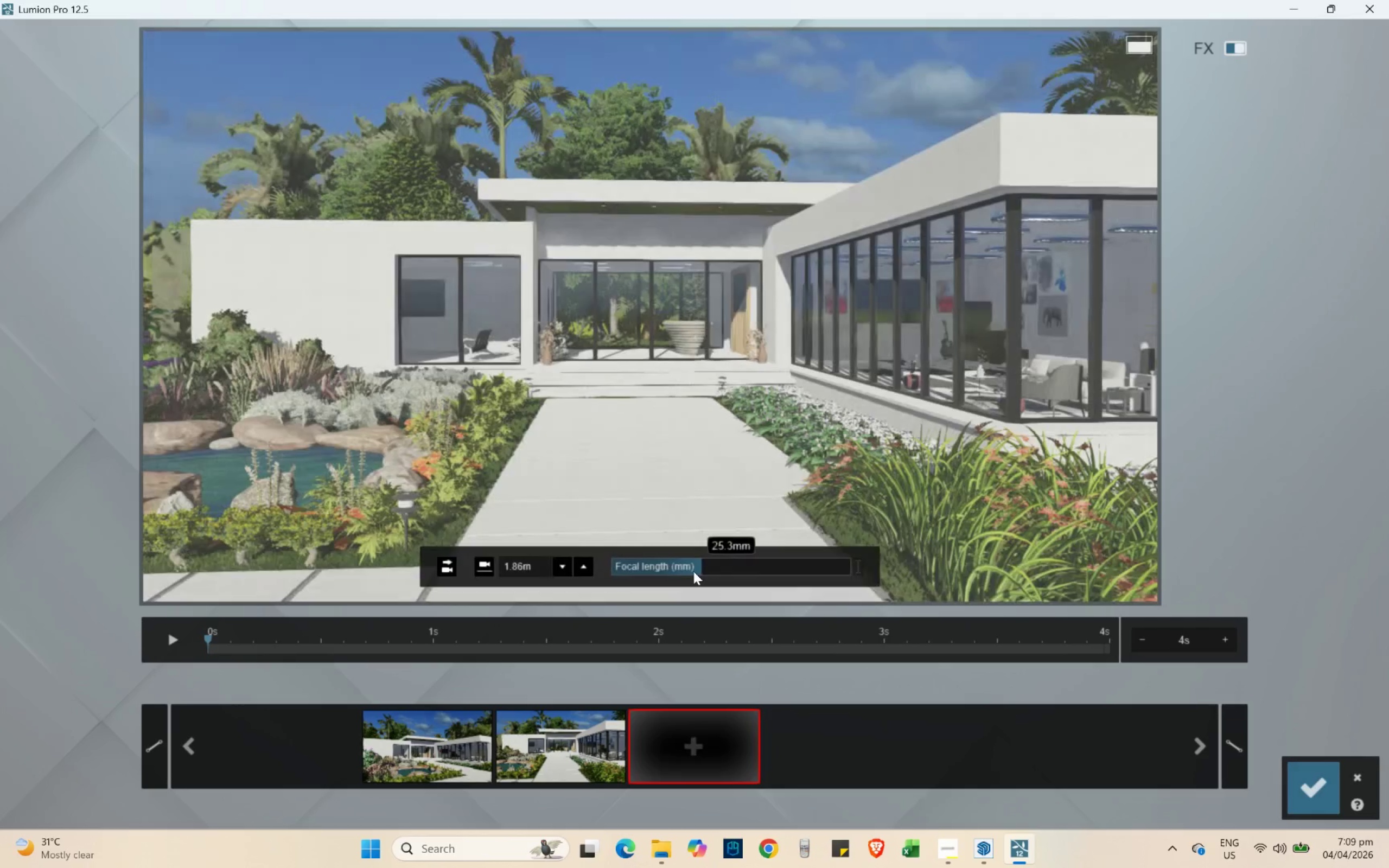 
hold_key(key=W, duration=0.77)
 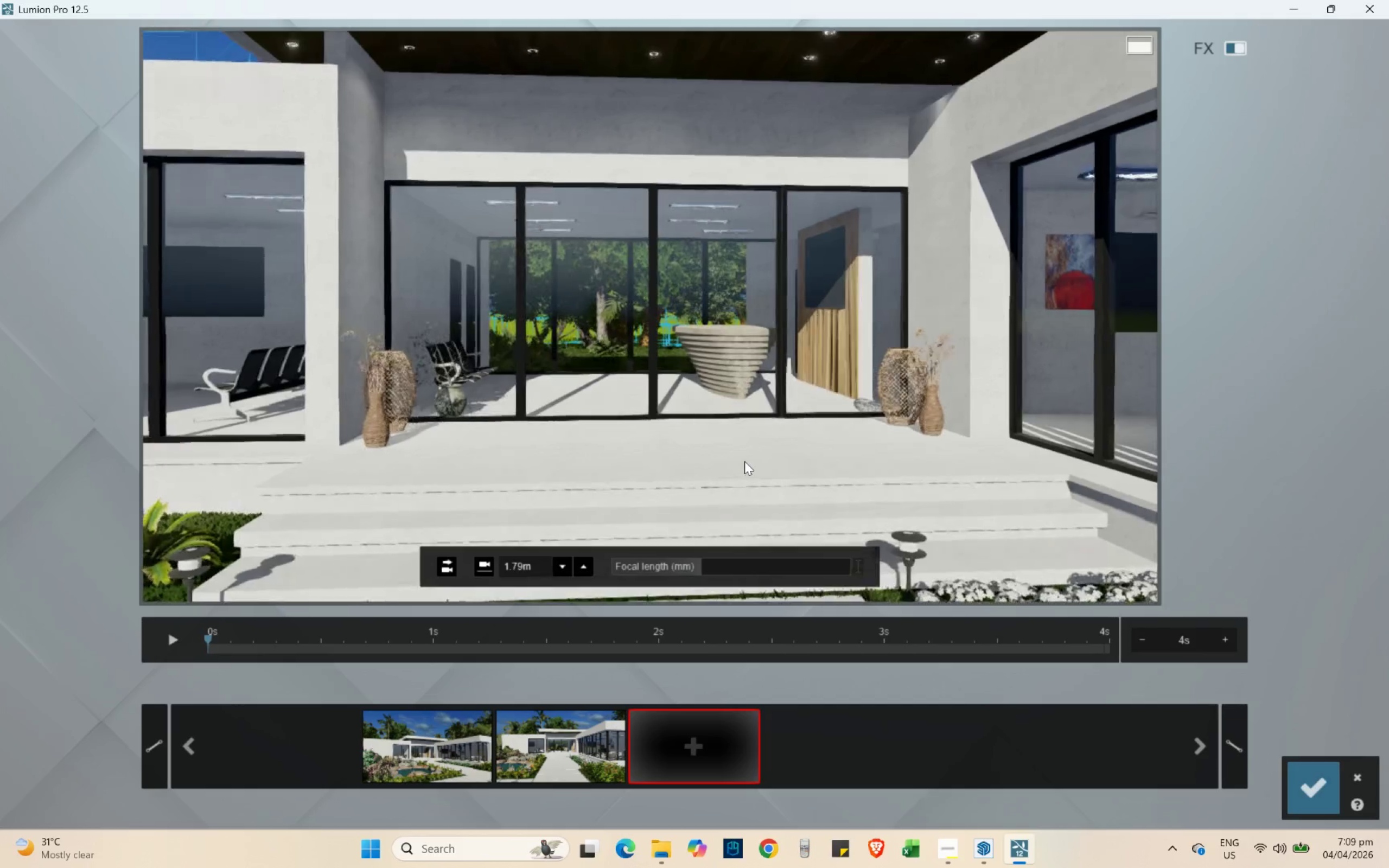 
hold_key(key=ShiftLeft, duration=0.69)
 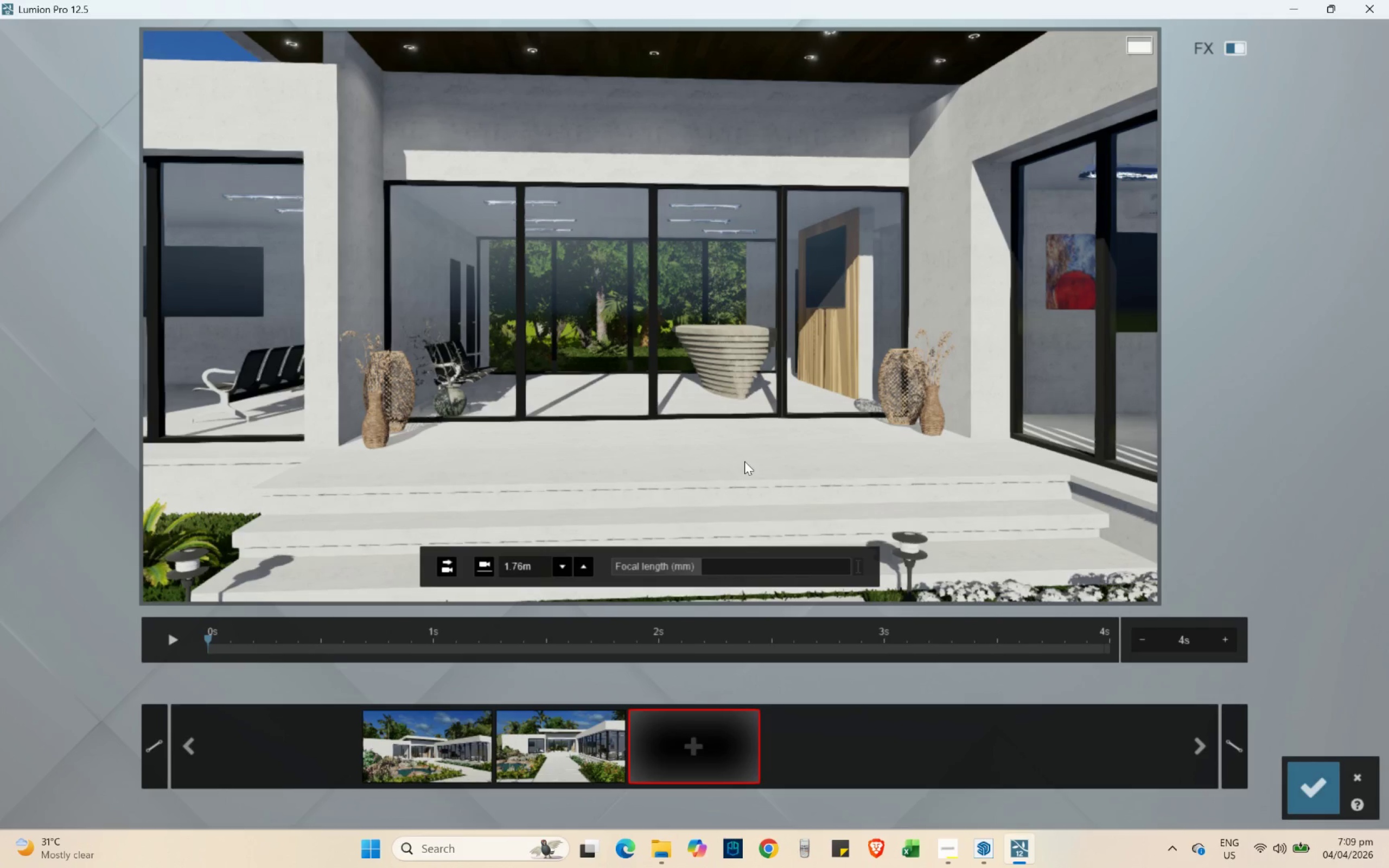 
hold_key(key=ShiftLeft, duration=0.38)
 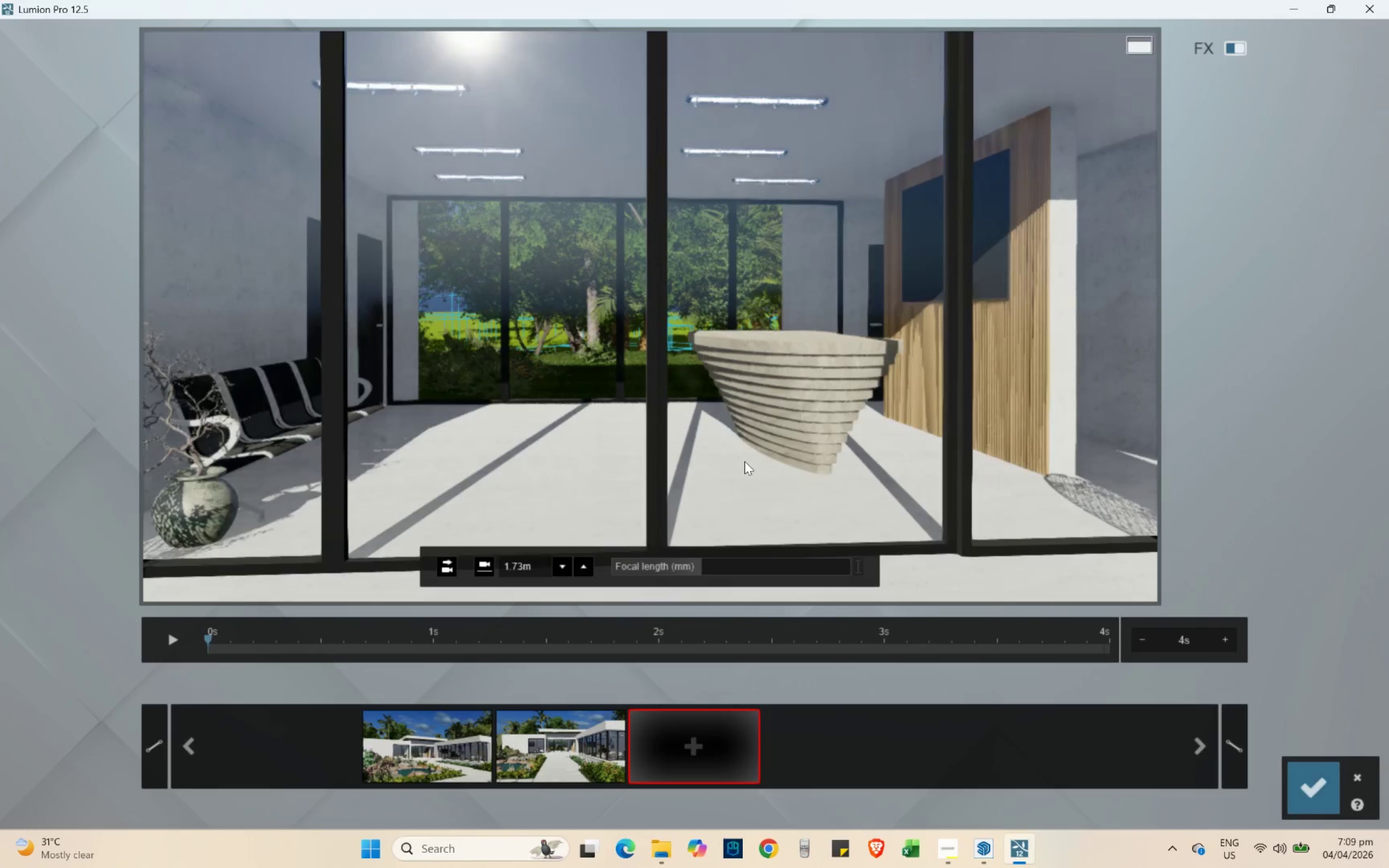 
hold_key(key=W, duration=0.31)
 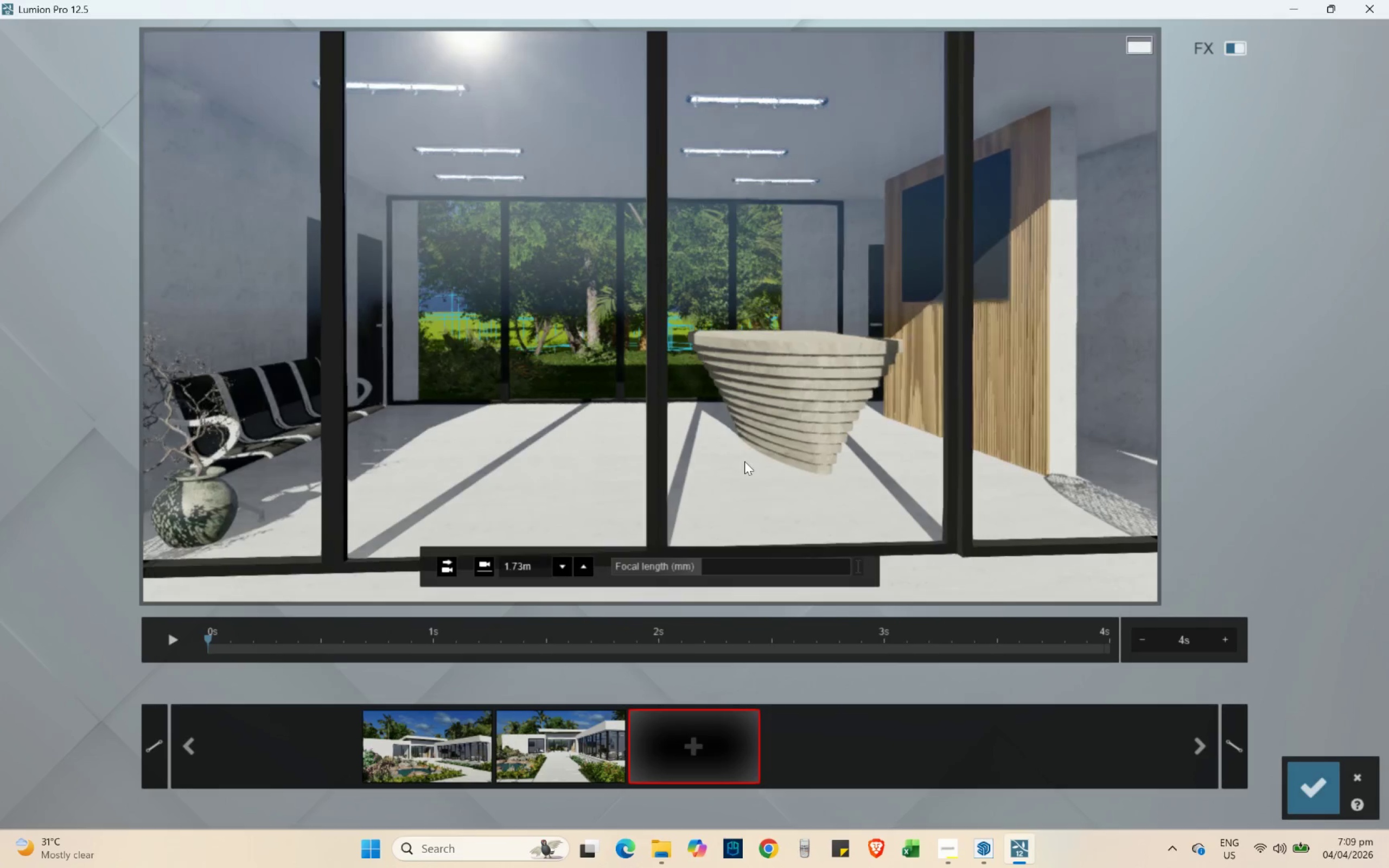 
key(S)
 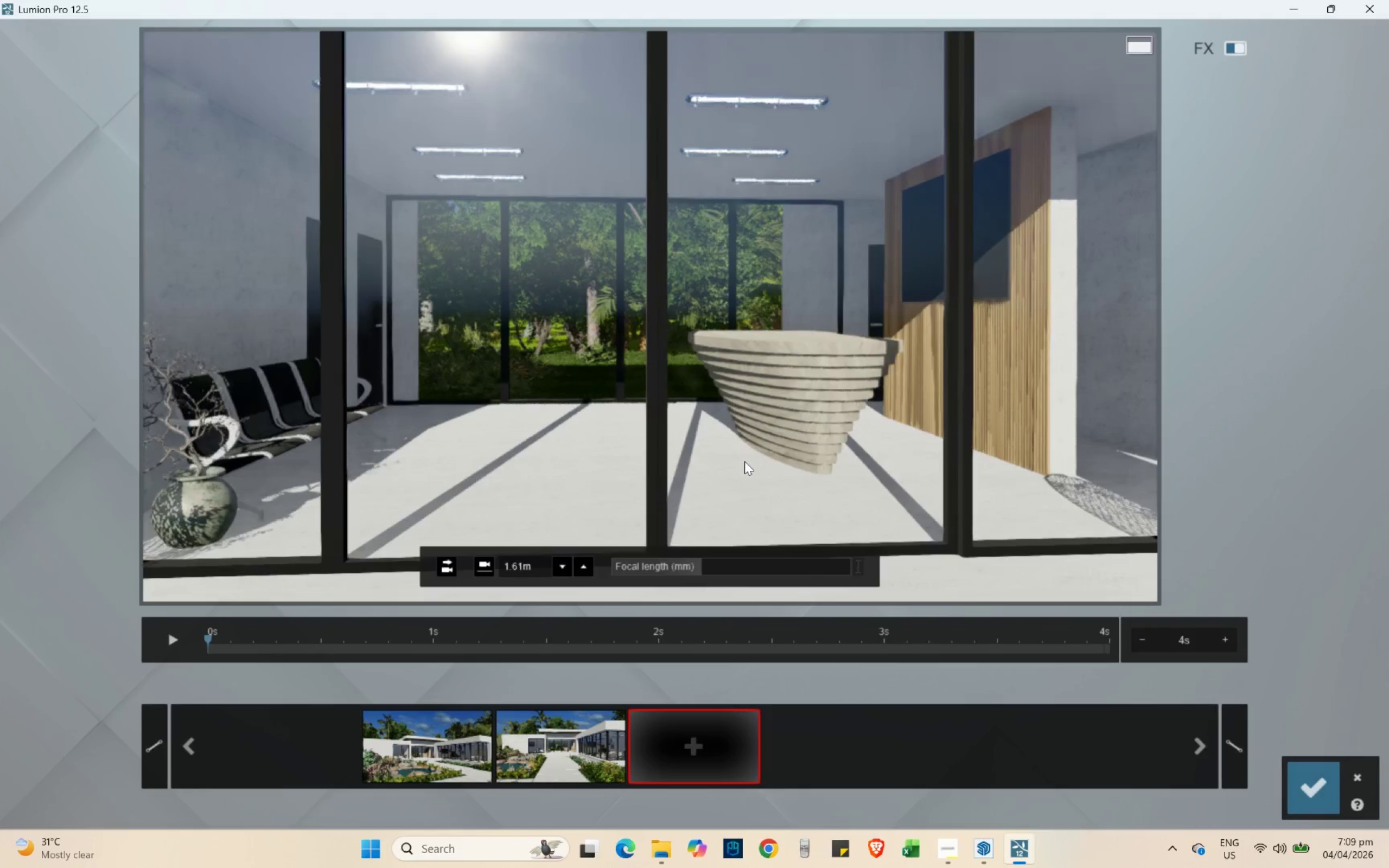 
key(Shift+ShiftLeft)
 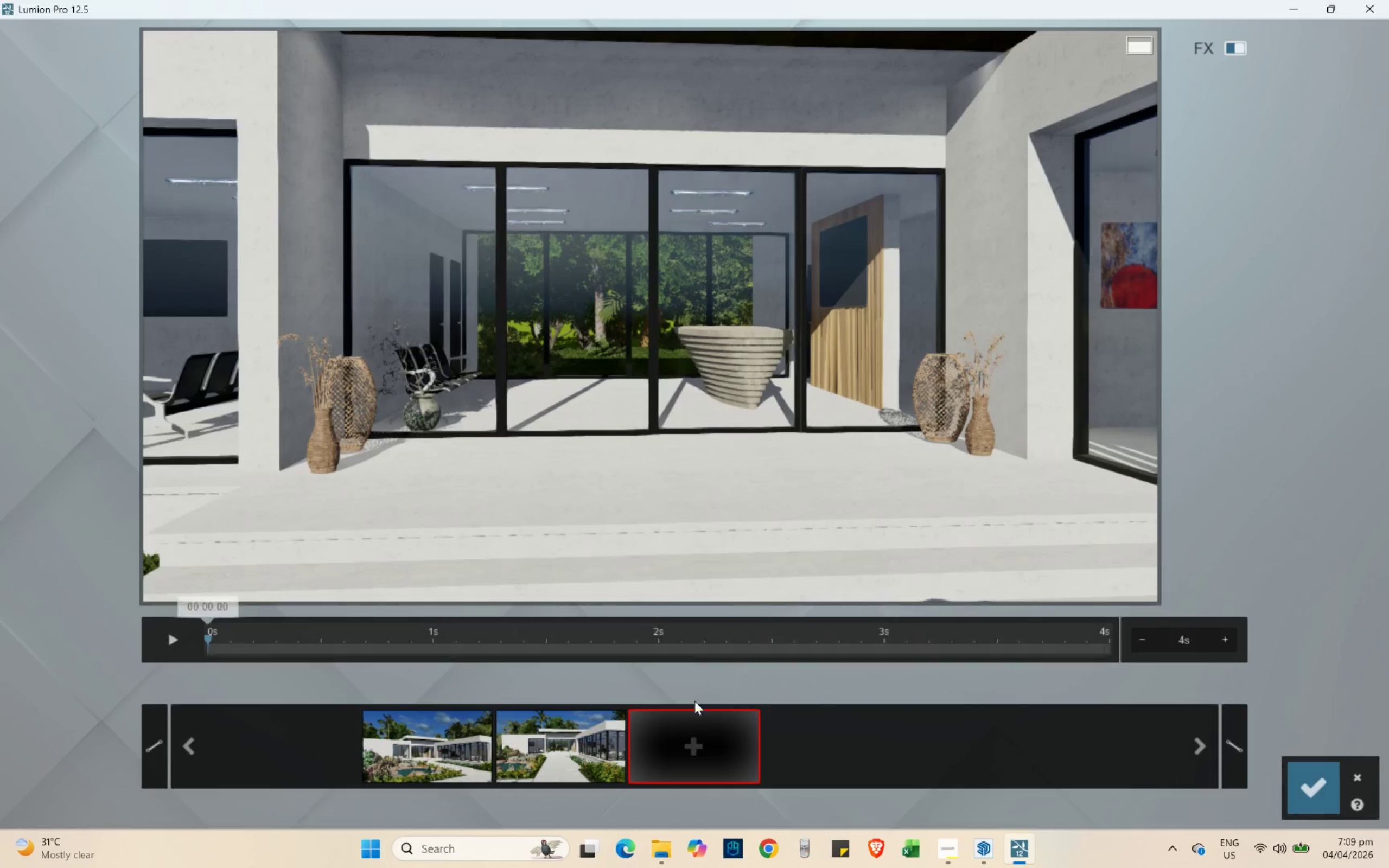 
left_click([686, 733])
 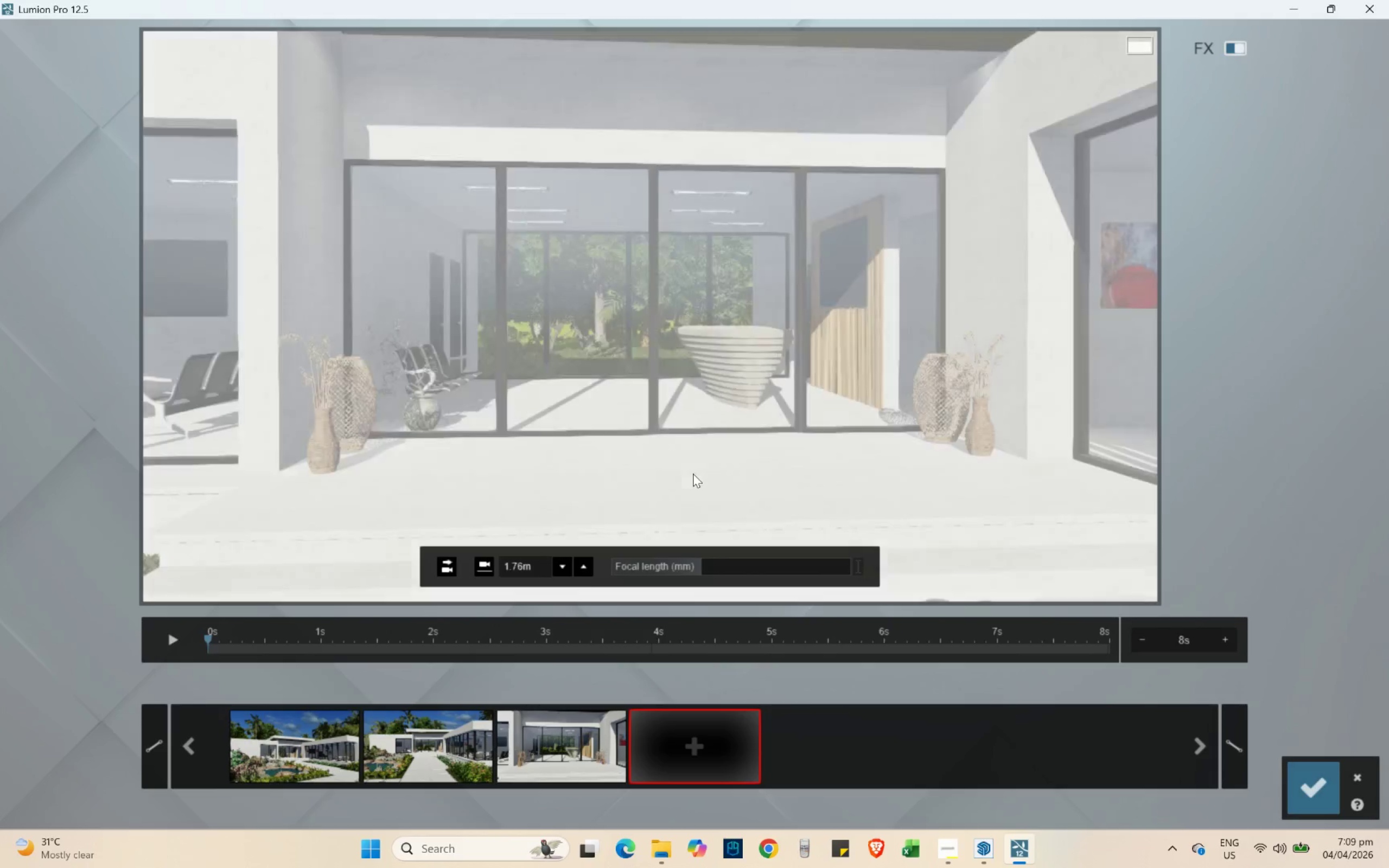 
hold_key(key=W, duration=0.69)
 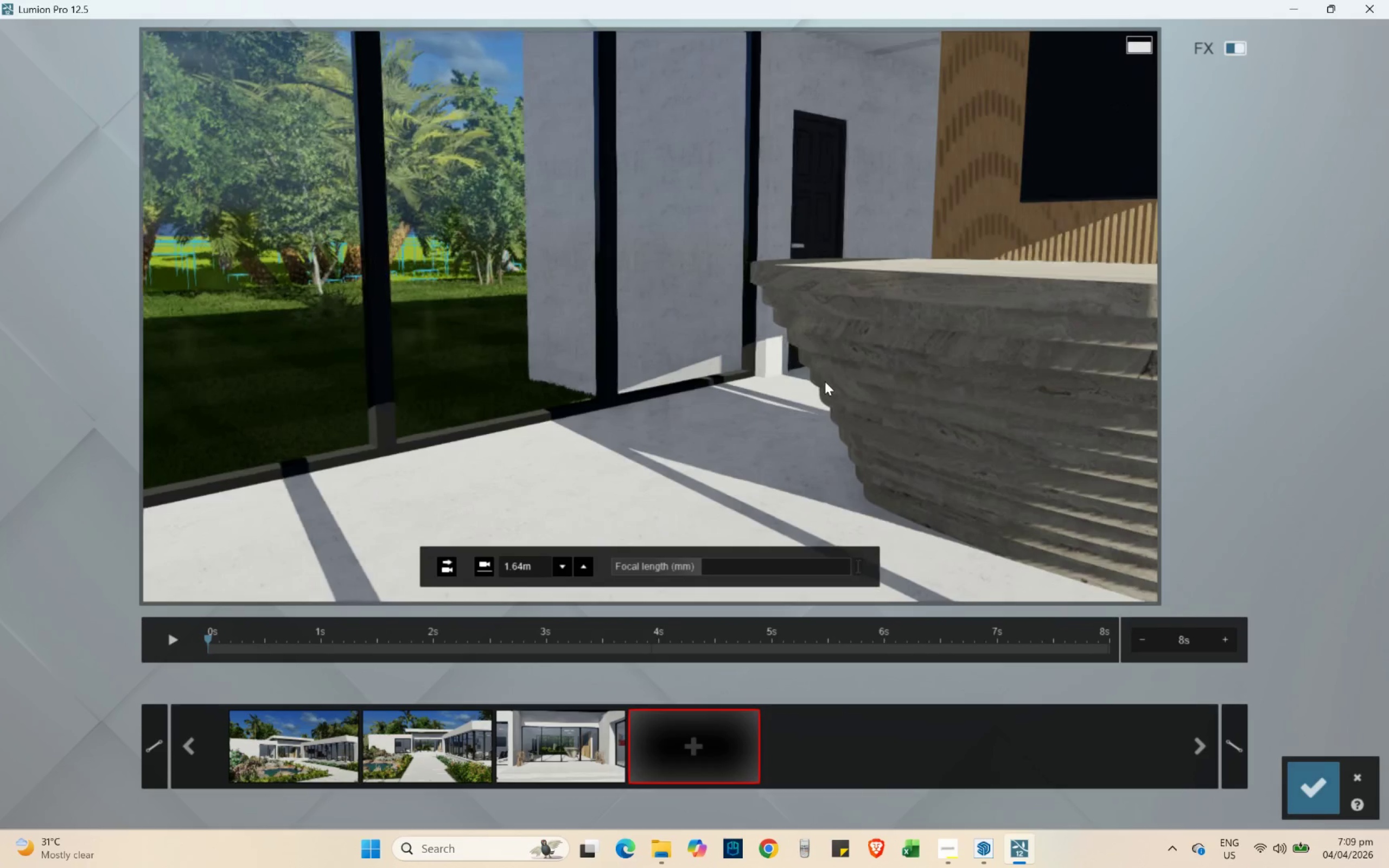 
type(Assqs)
 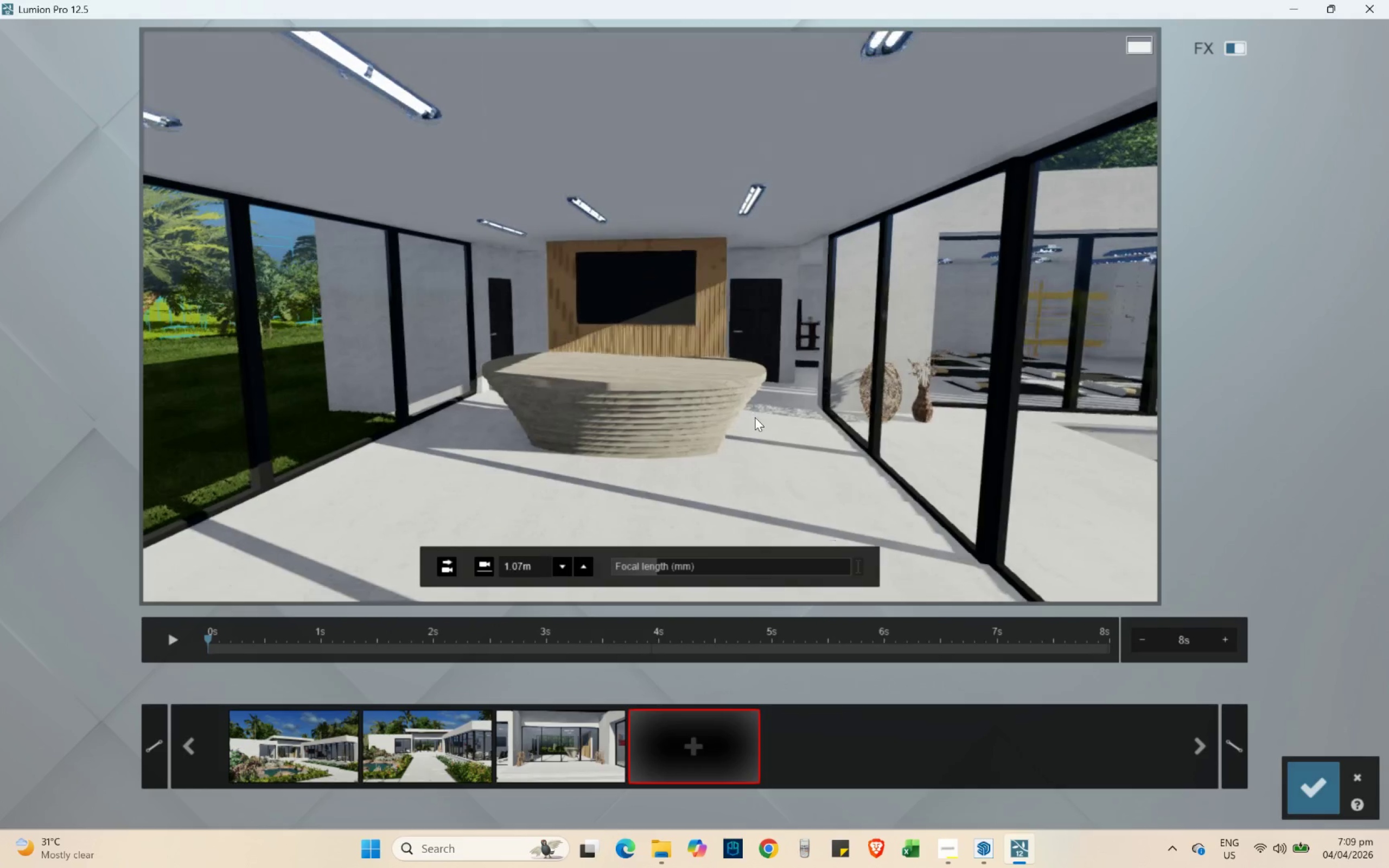 
left_click_drag(start_coordinate=[696, 566], to_coordinate=[655, 561])
 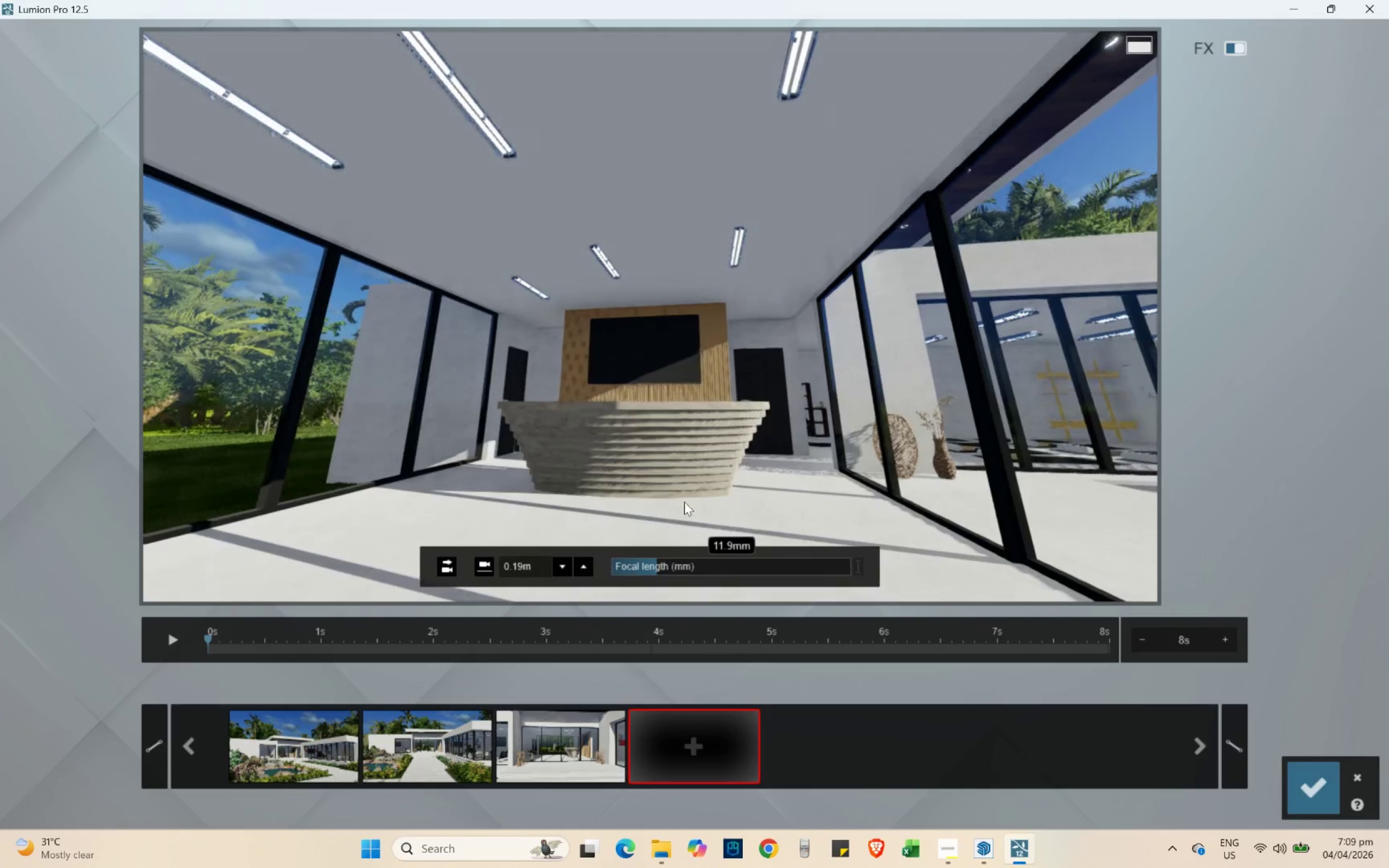 
hold_key(key=W, duration=0.33)
 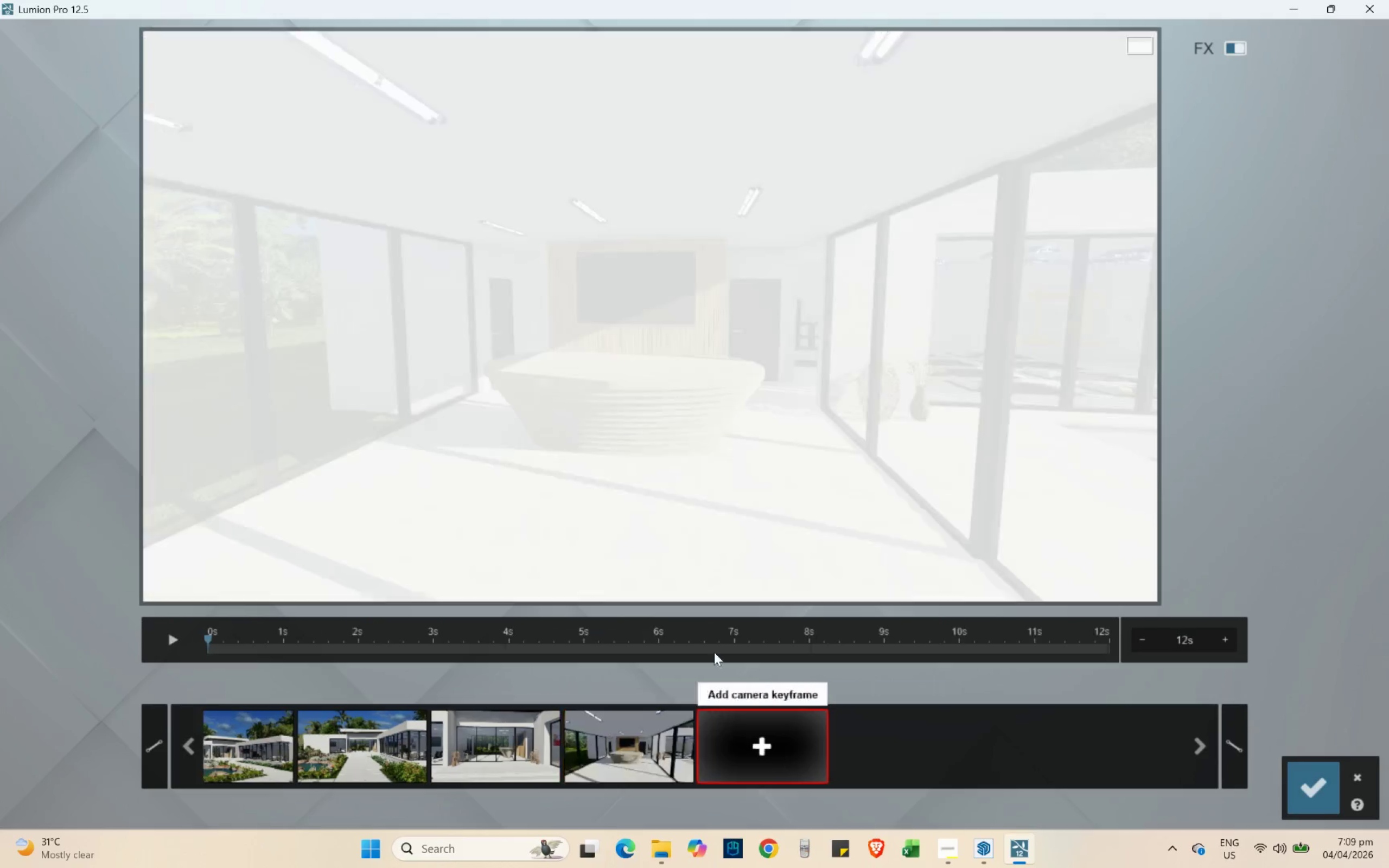 
wait(6.22)
 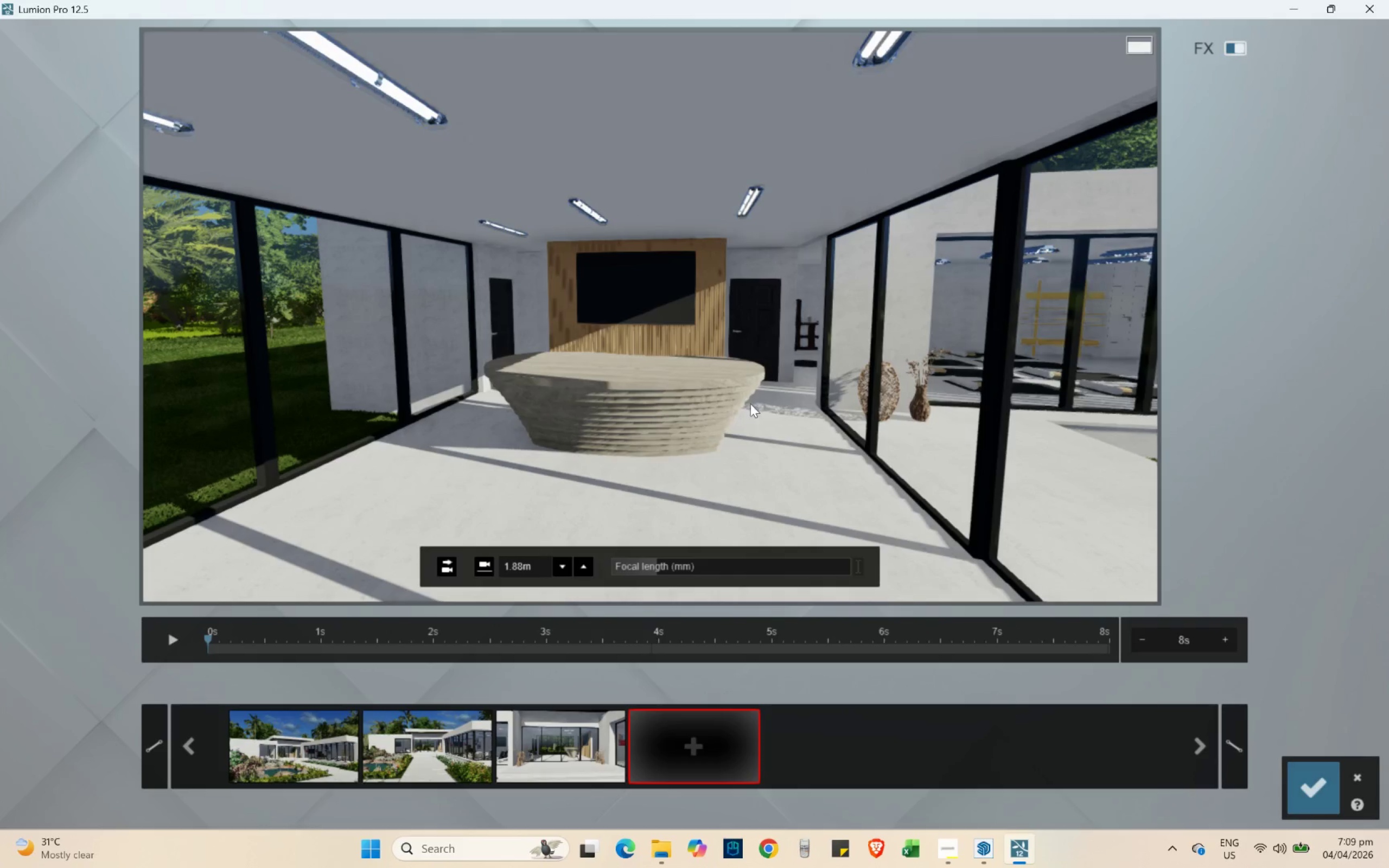 
hold_key(key=W, duration=0.64)
 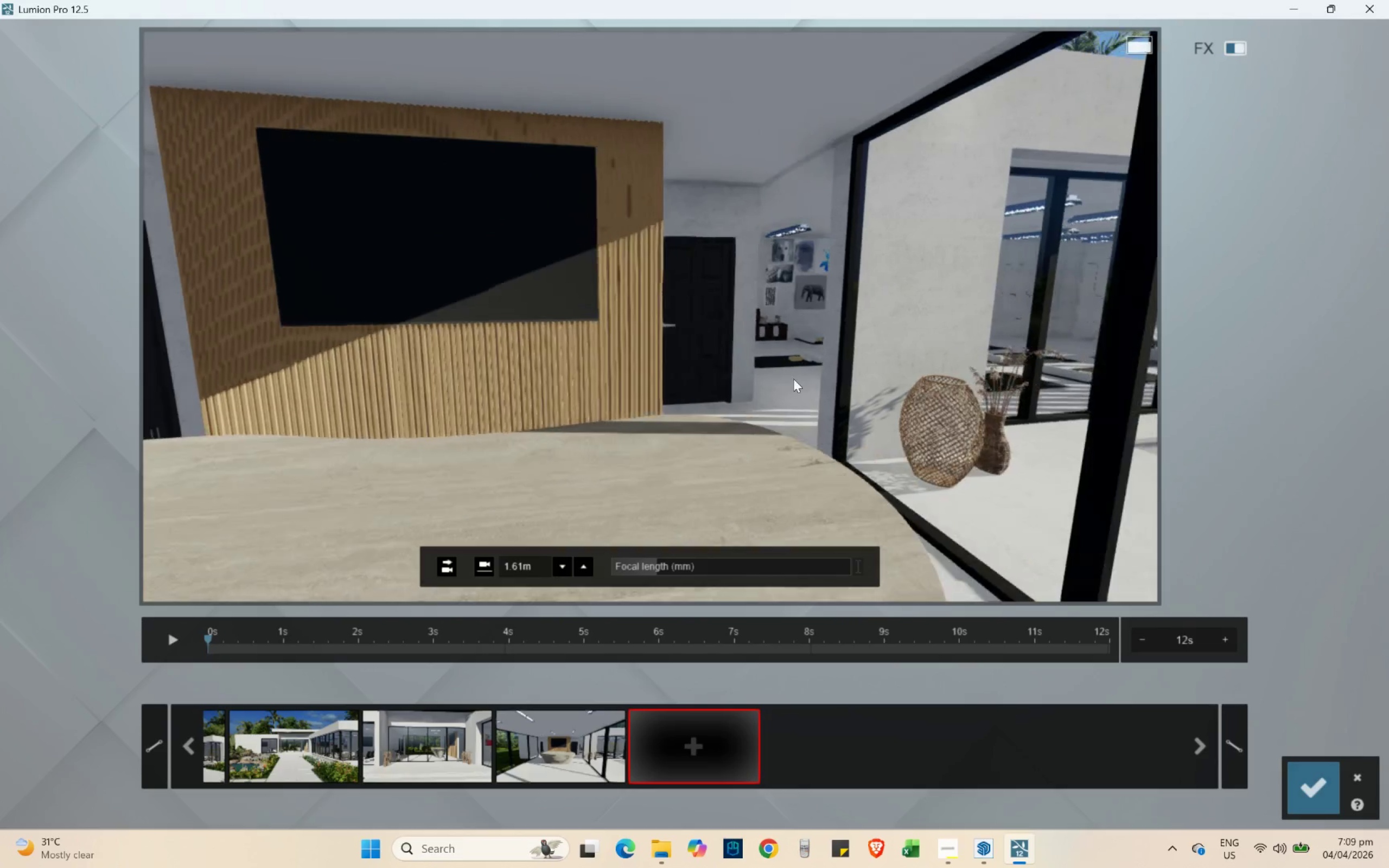 
hold_key(key=W, duration=0.89)
 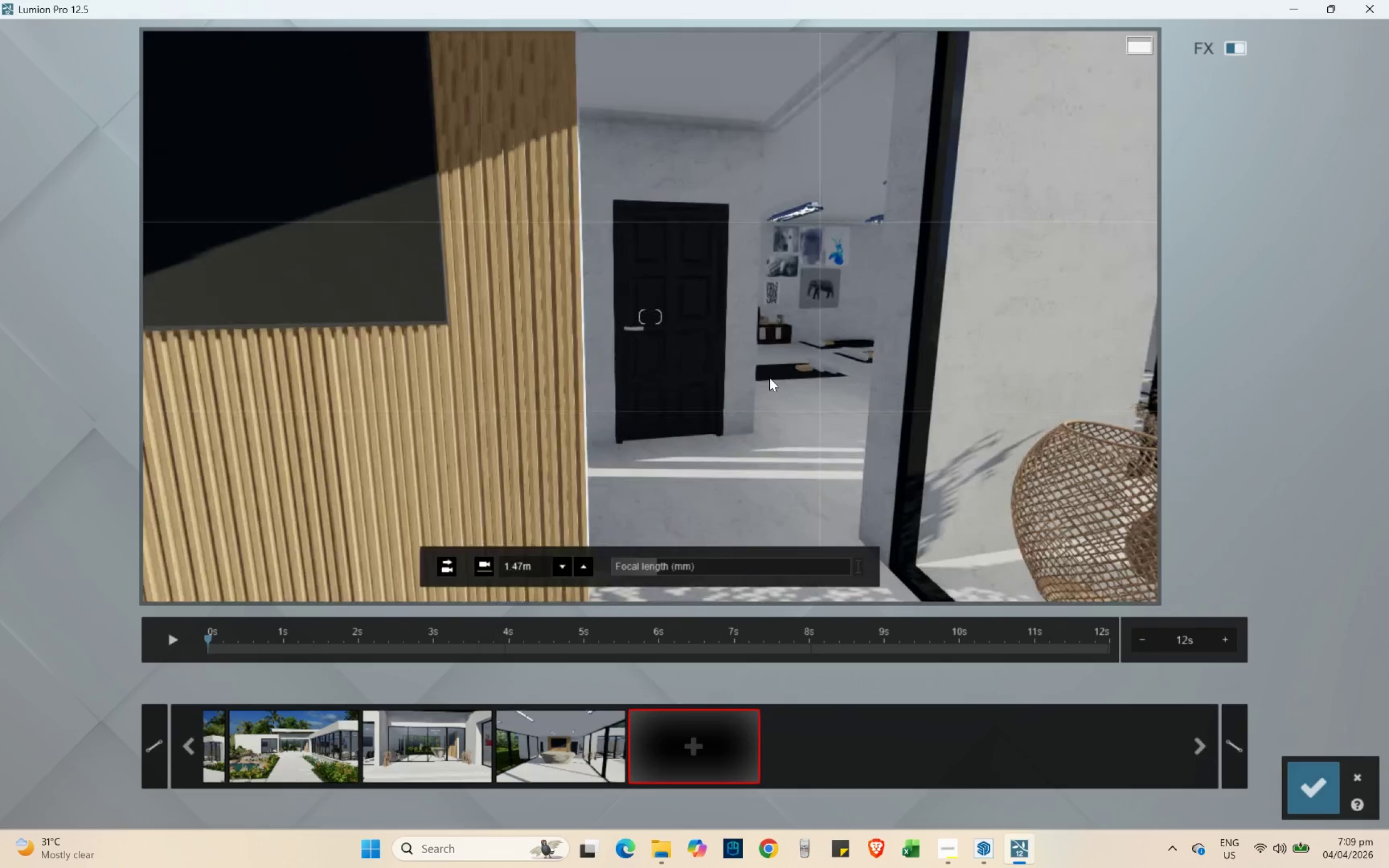 
type(dwww)
 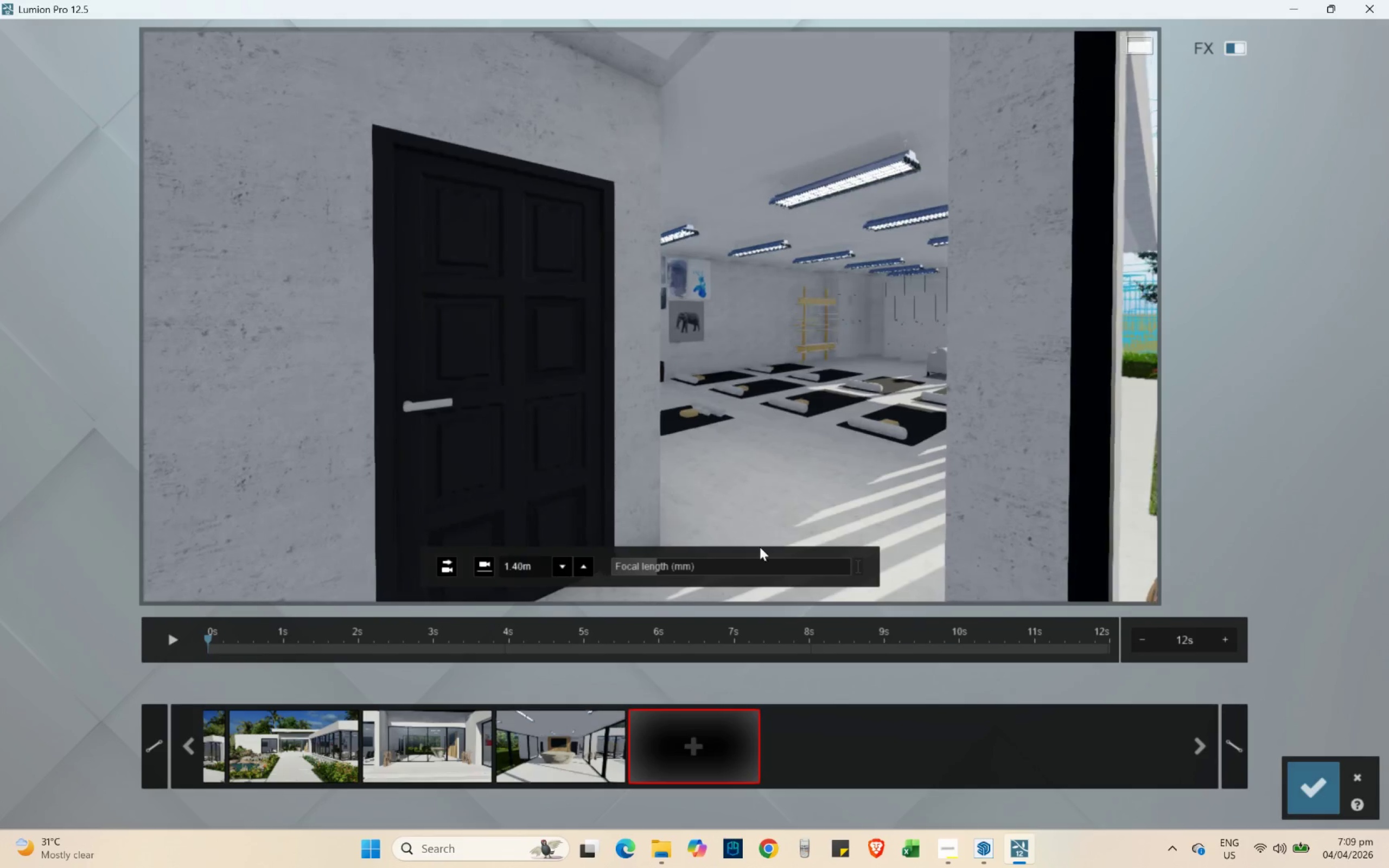 
left_click_drag(start_coordinate=[643, 567], to_coordinate=[590, 542])
 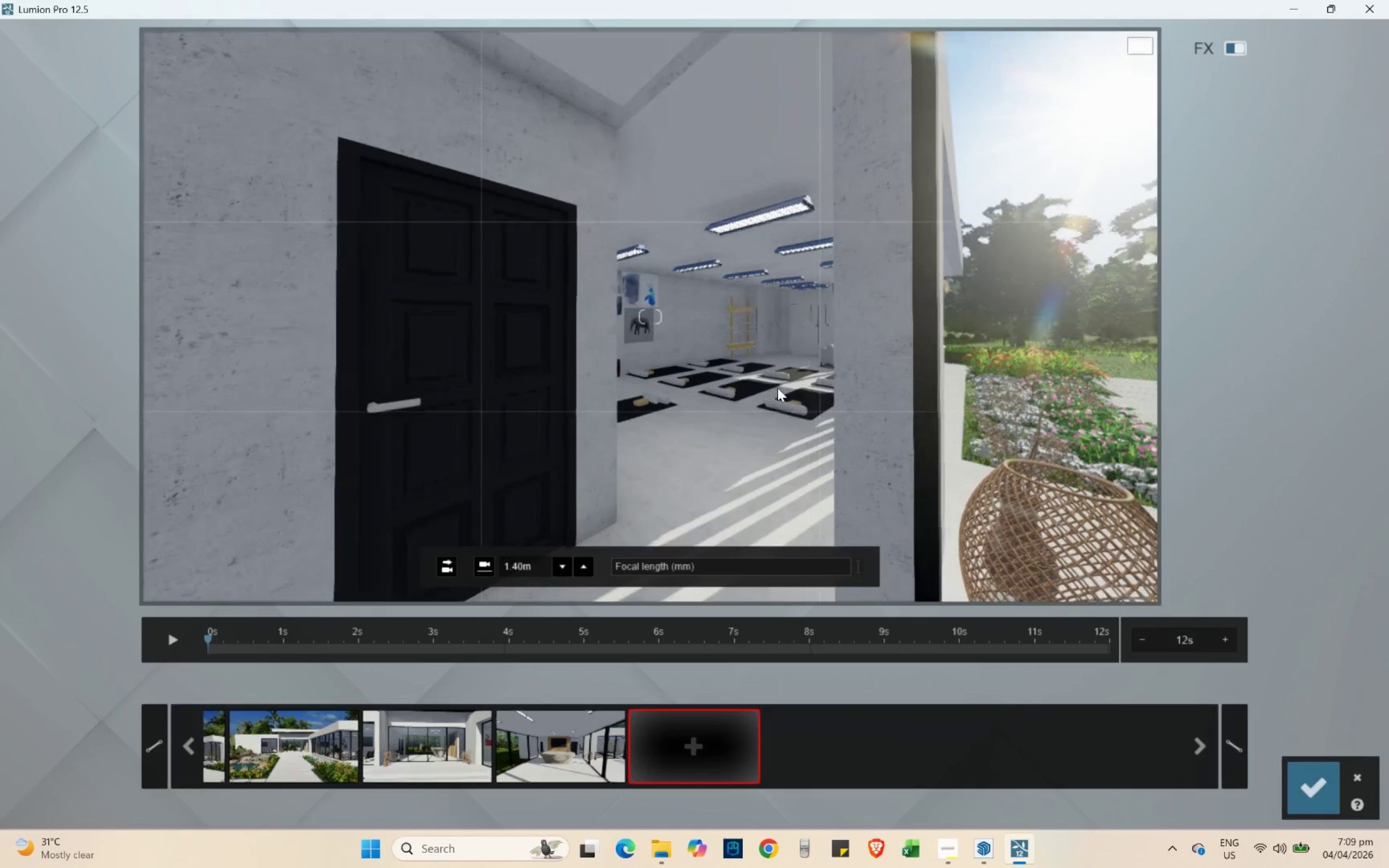 
type(wad)
 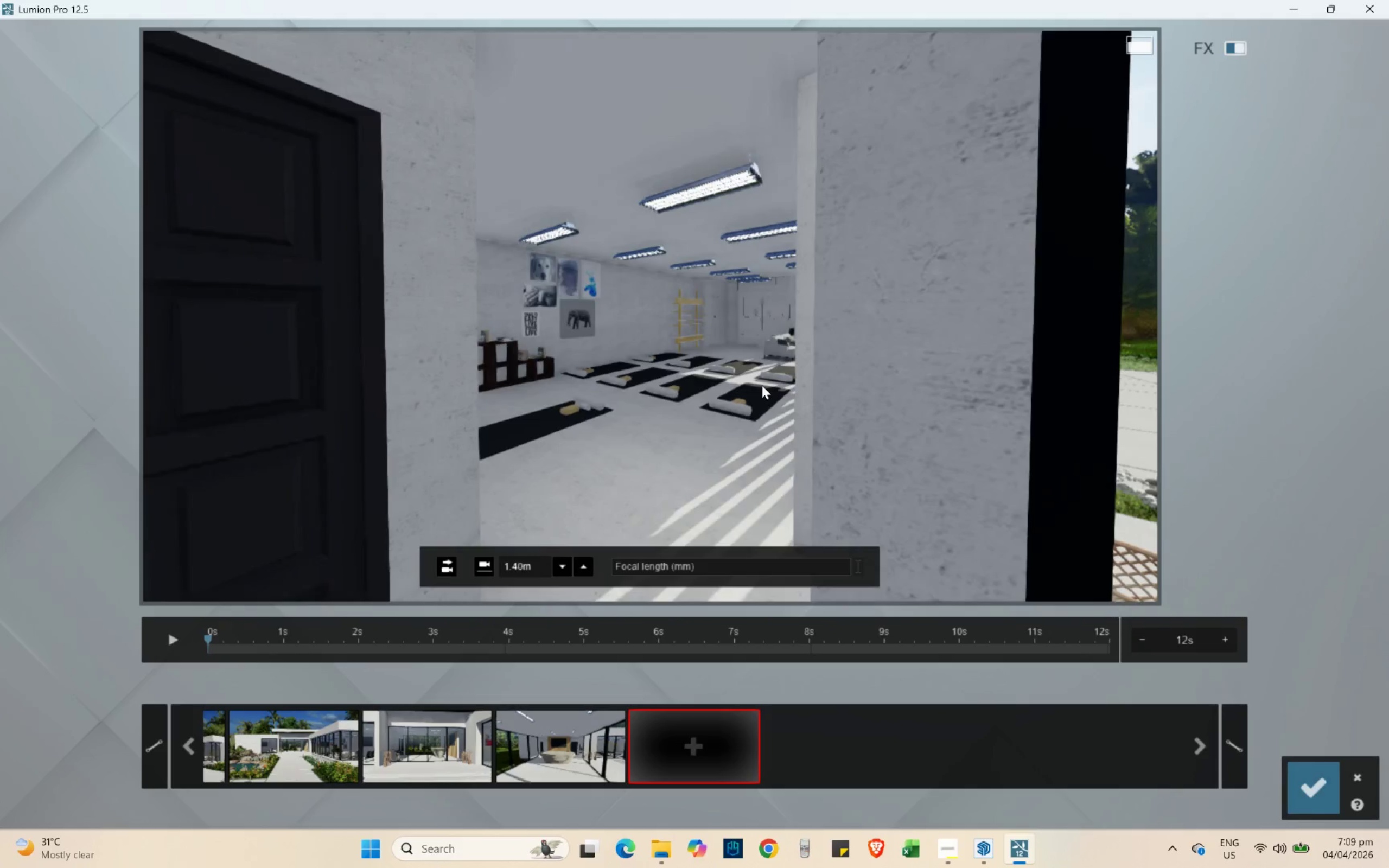 
key(S)
 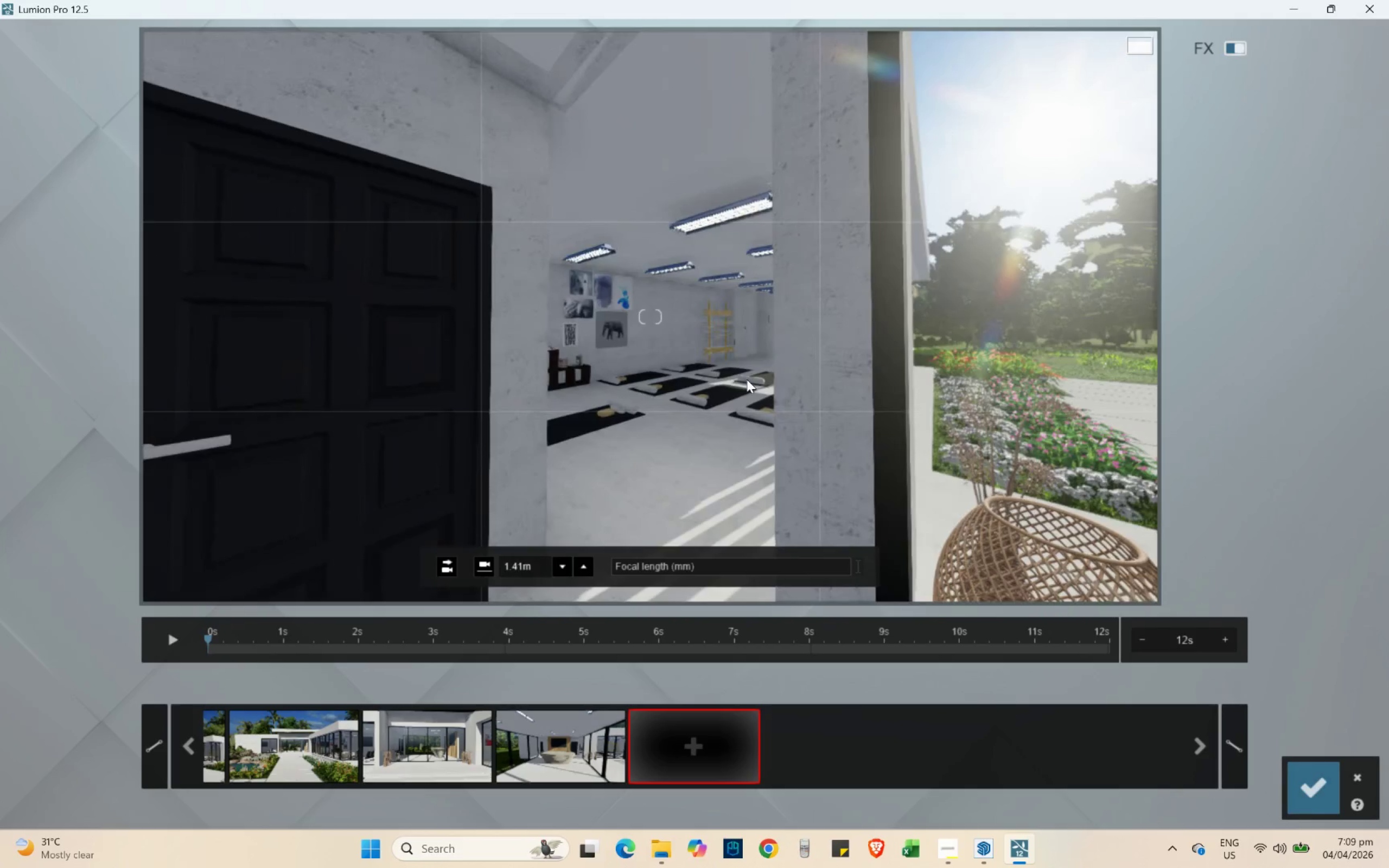 
right_click([747, 379])
 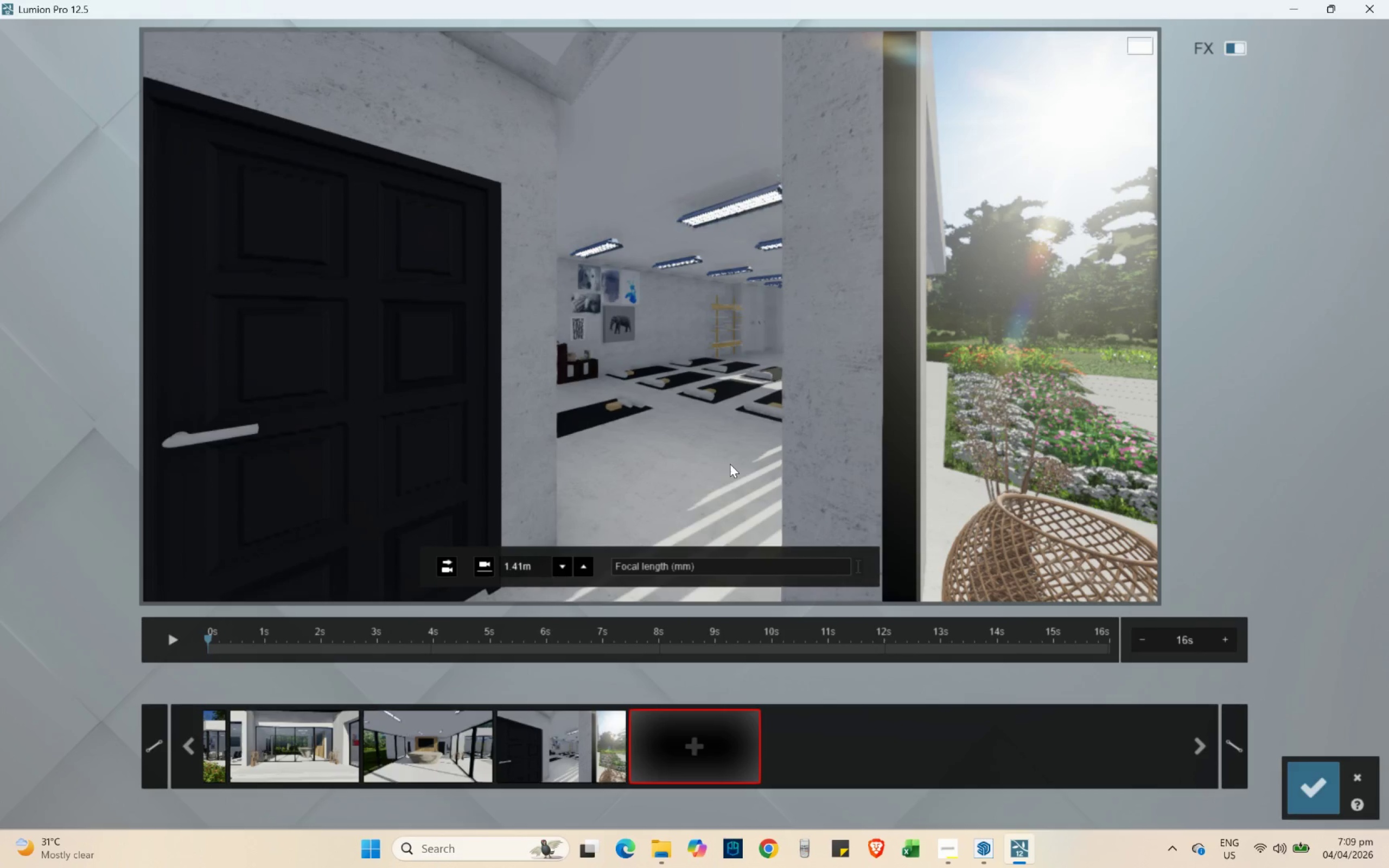 
type(ww)
 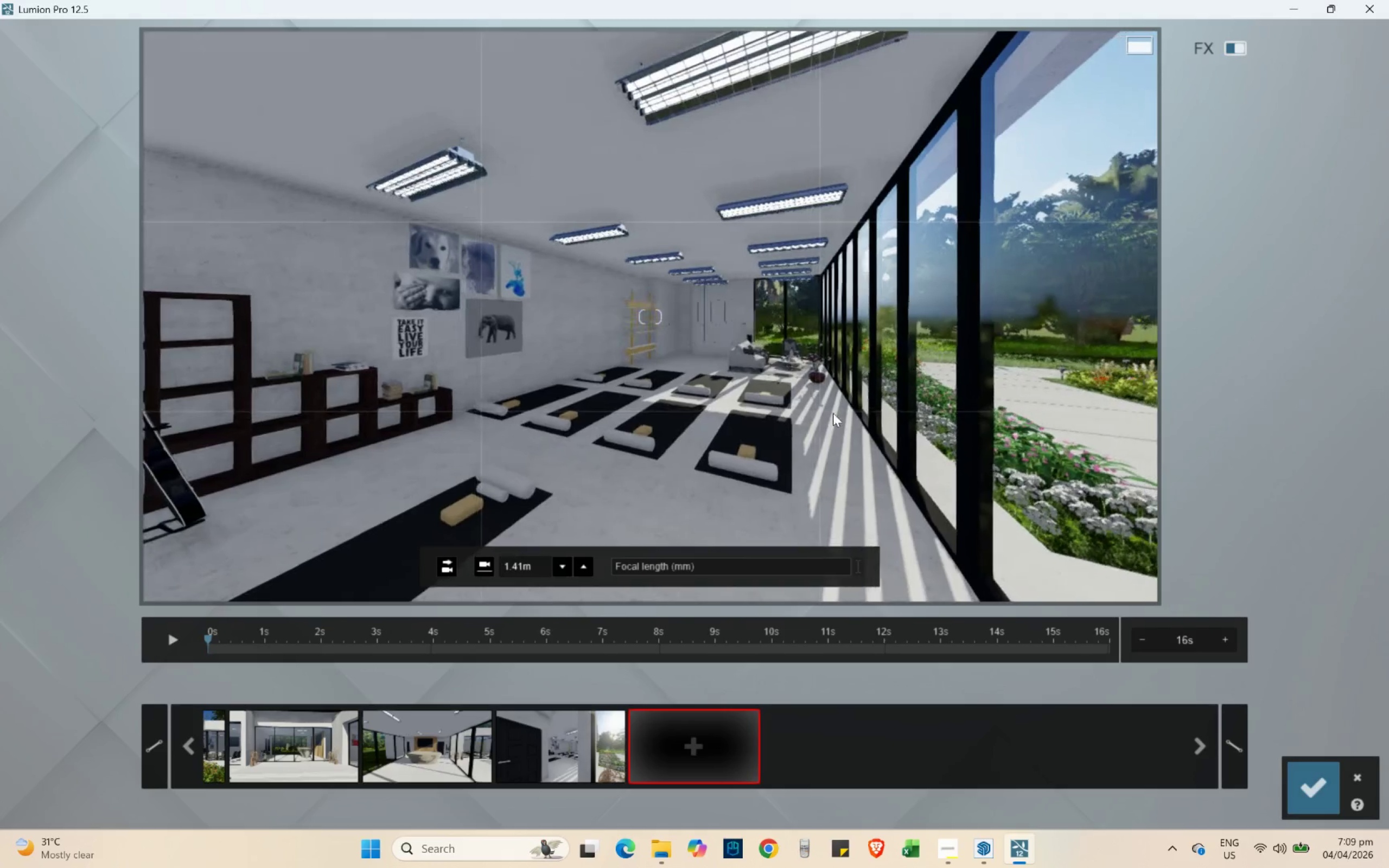 
left_click([685, 725])
 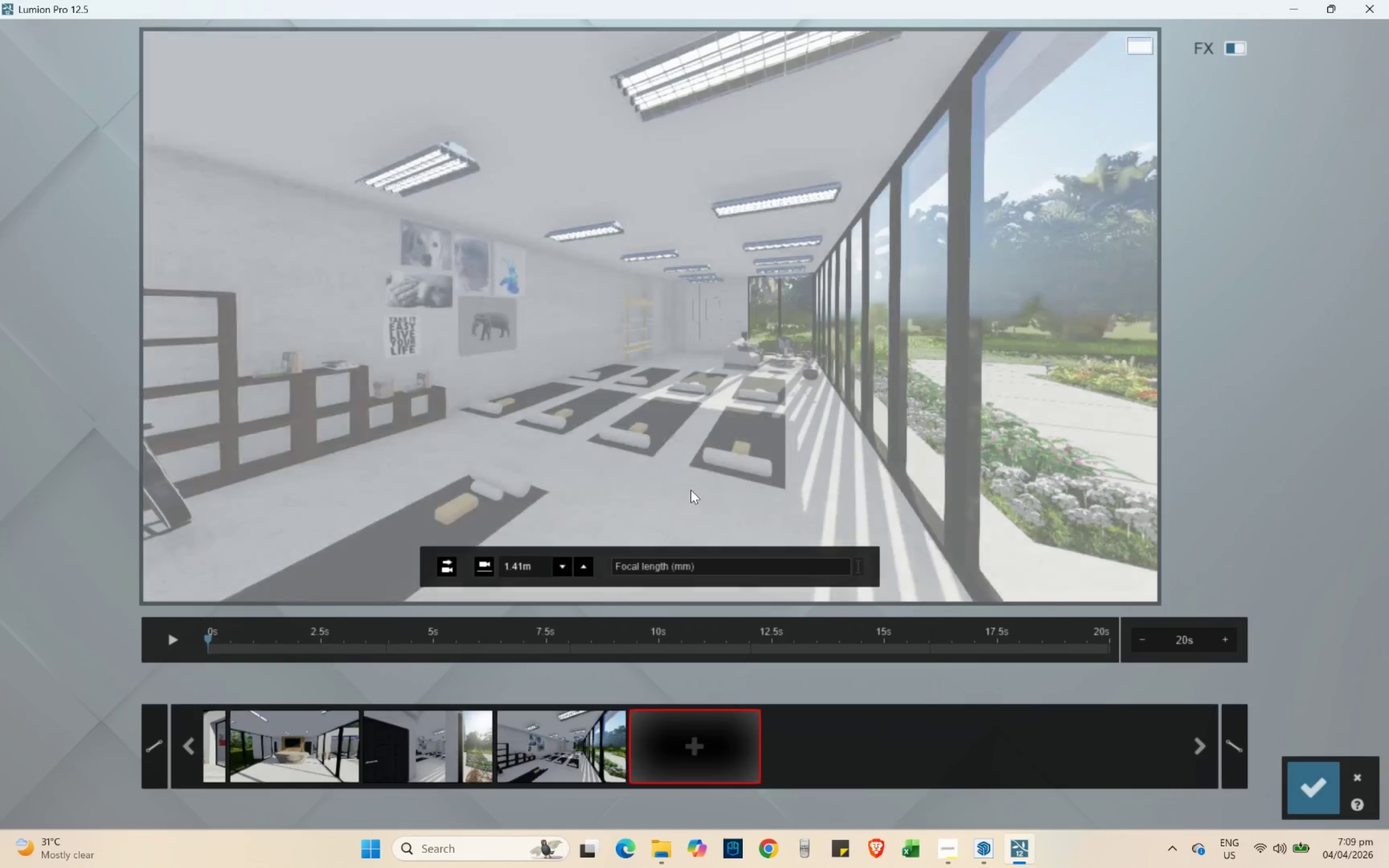 
key(W)
 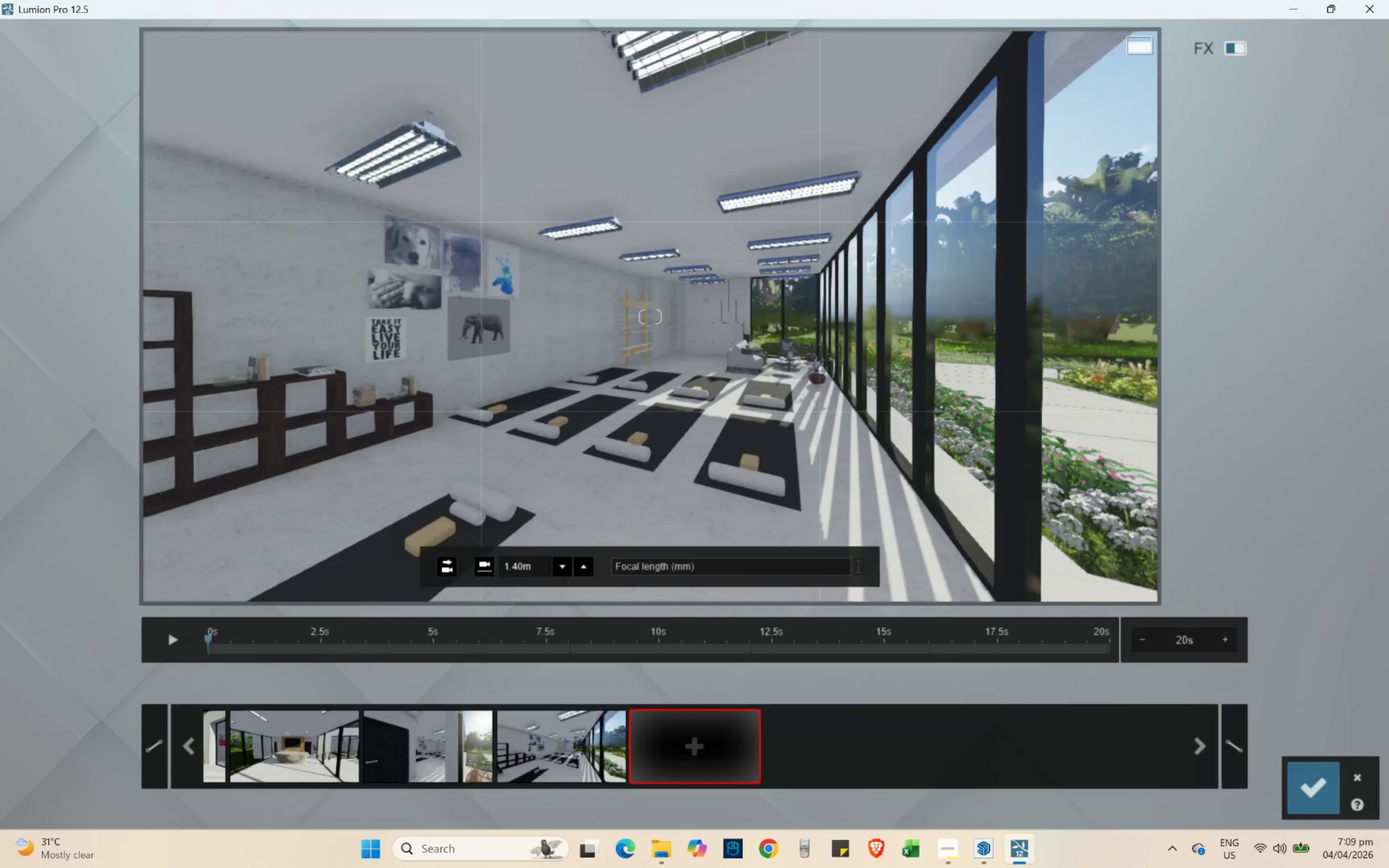 
hold_key(key=A, duration=0.47)
 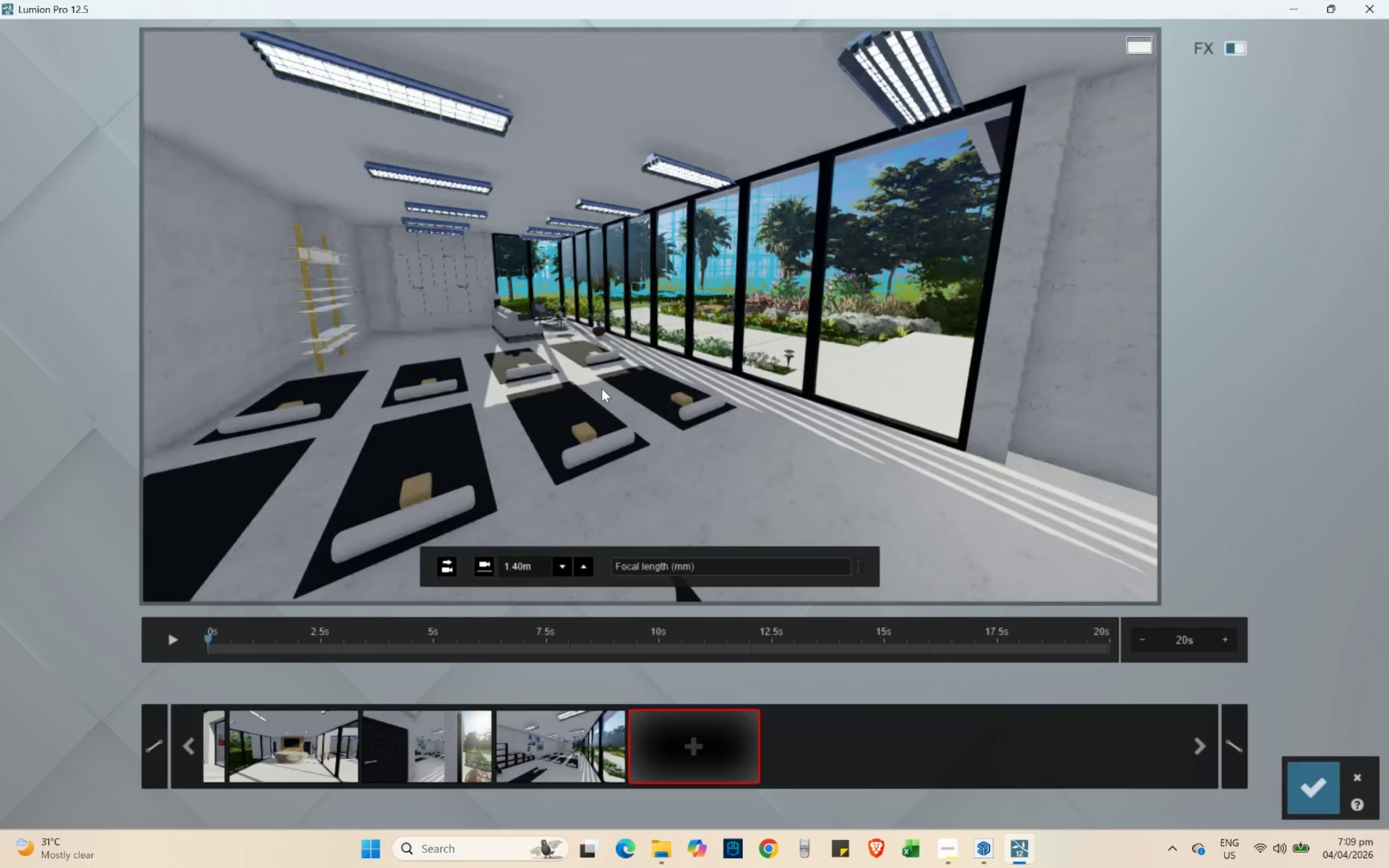 
right_click([602, 388])
 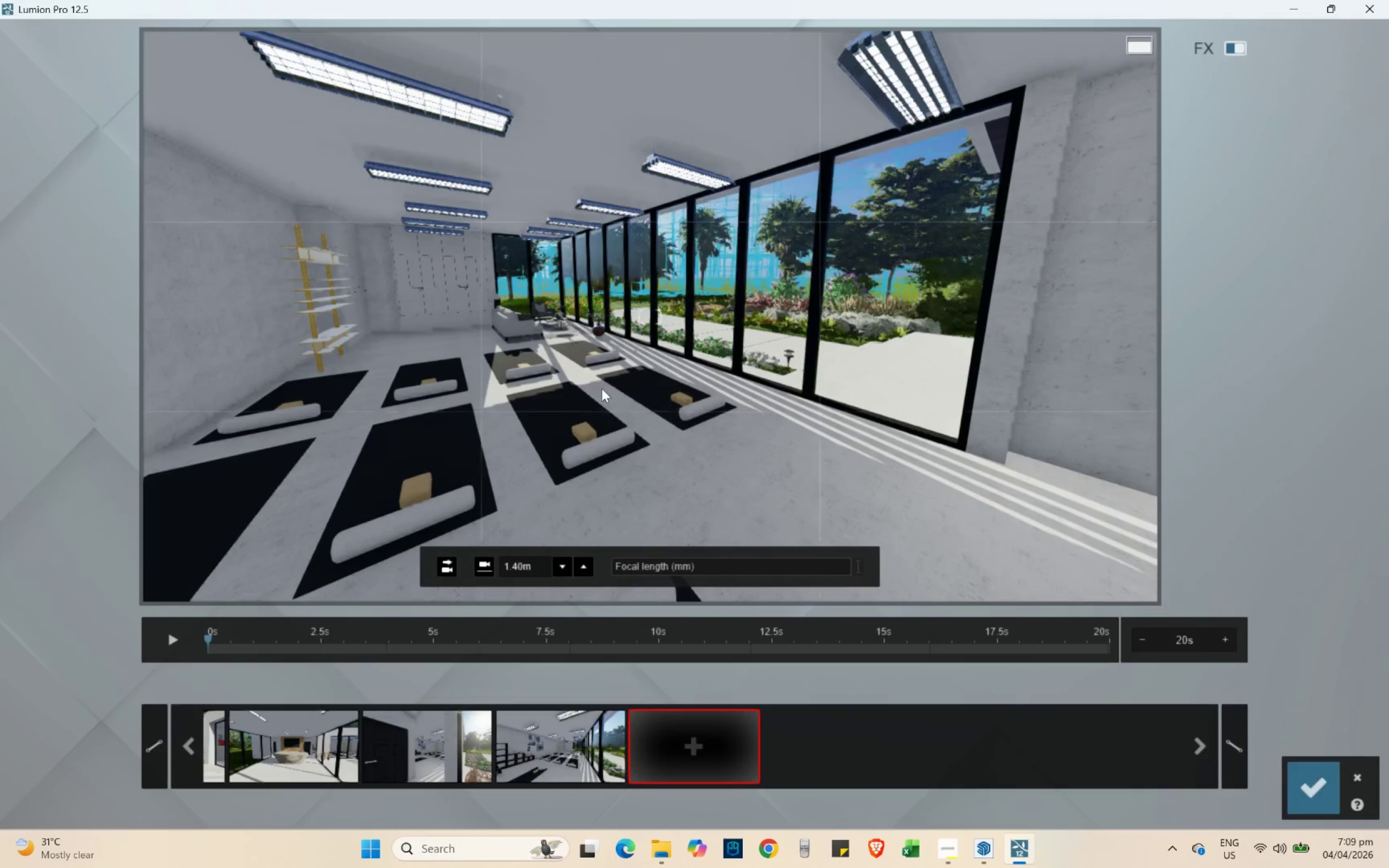 
key(A)
 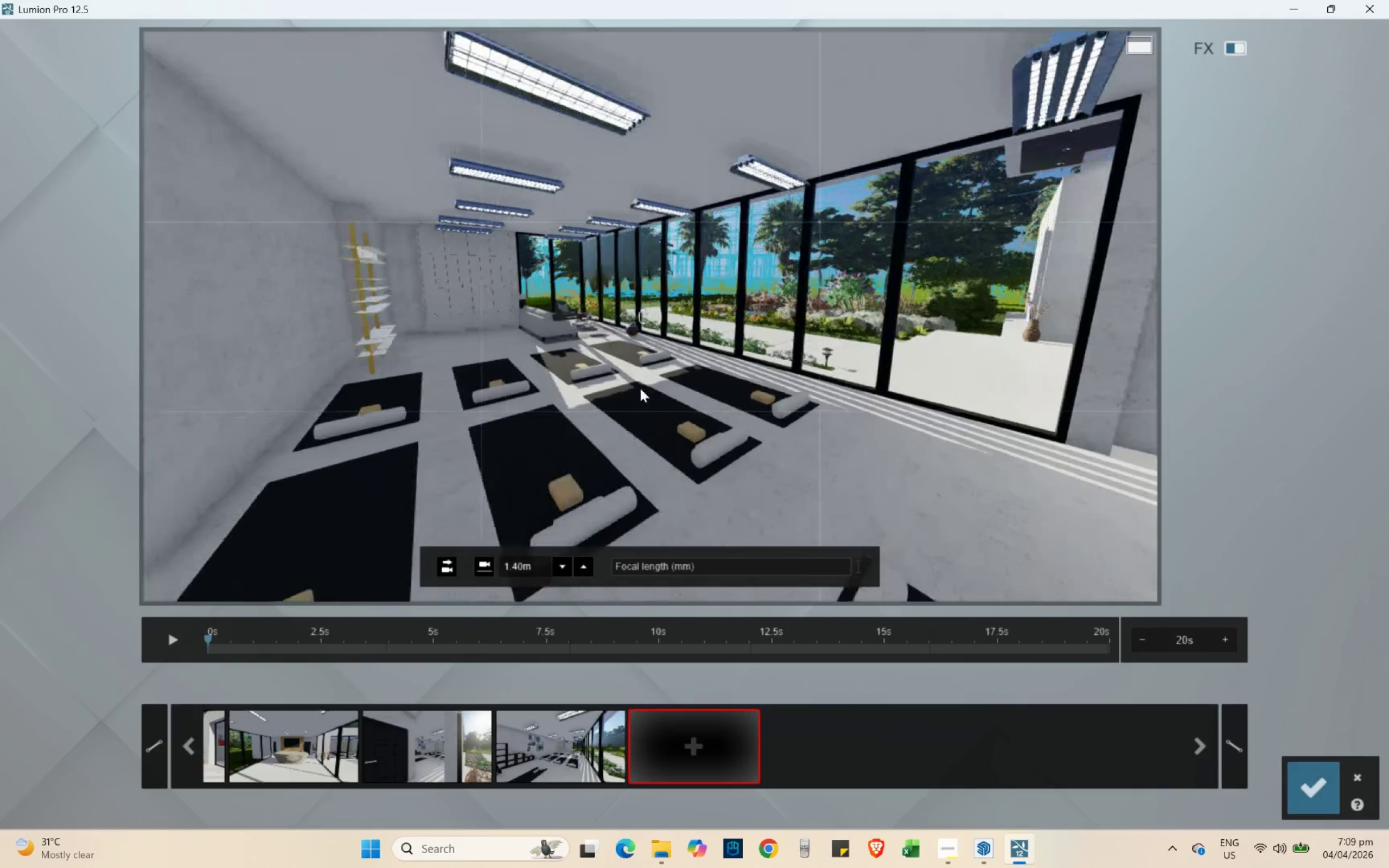 
key(W)
 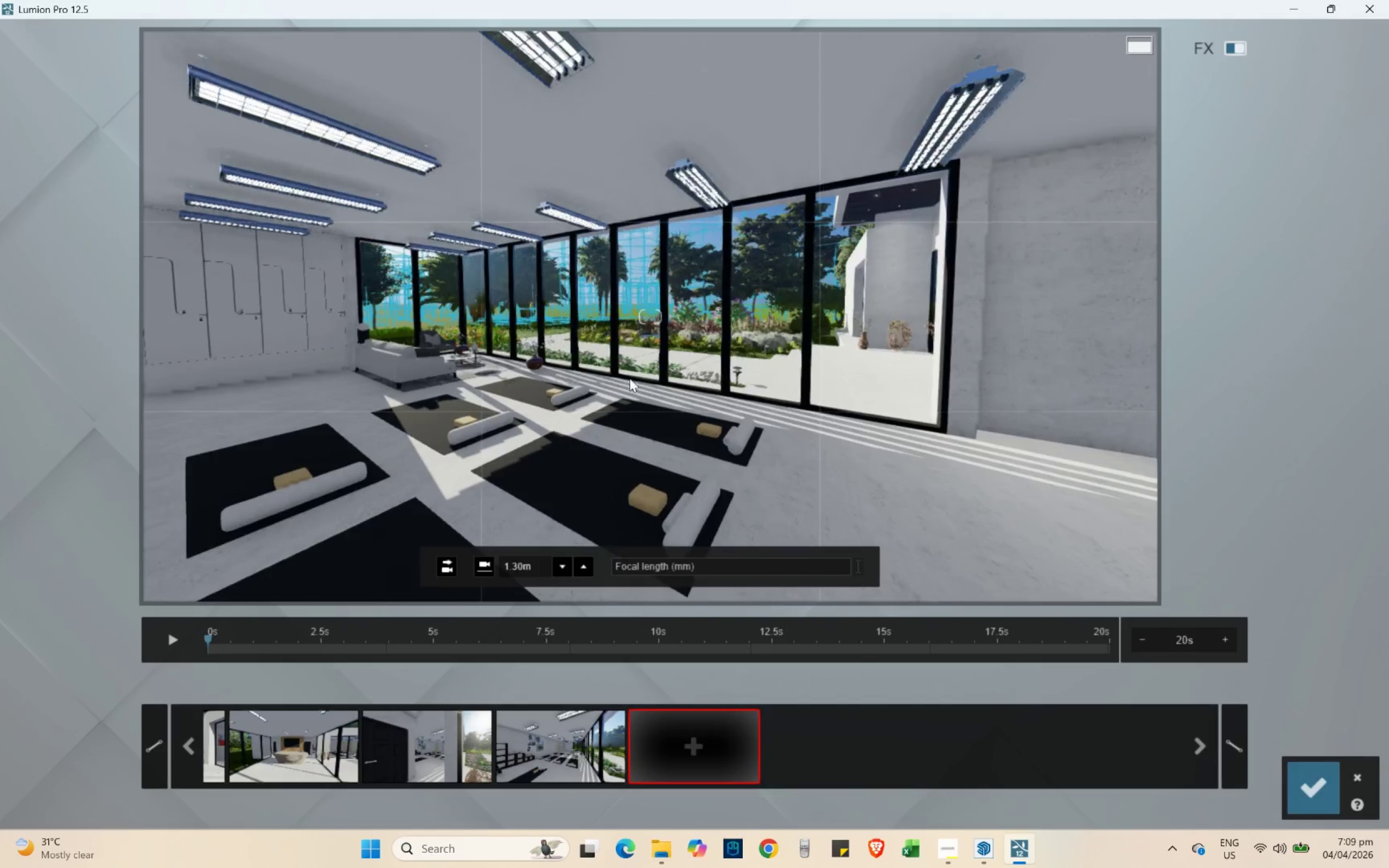 
key(S)
 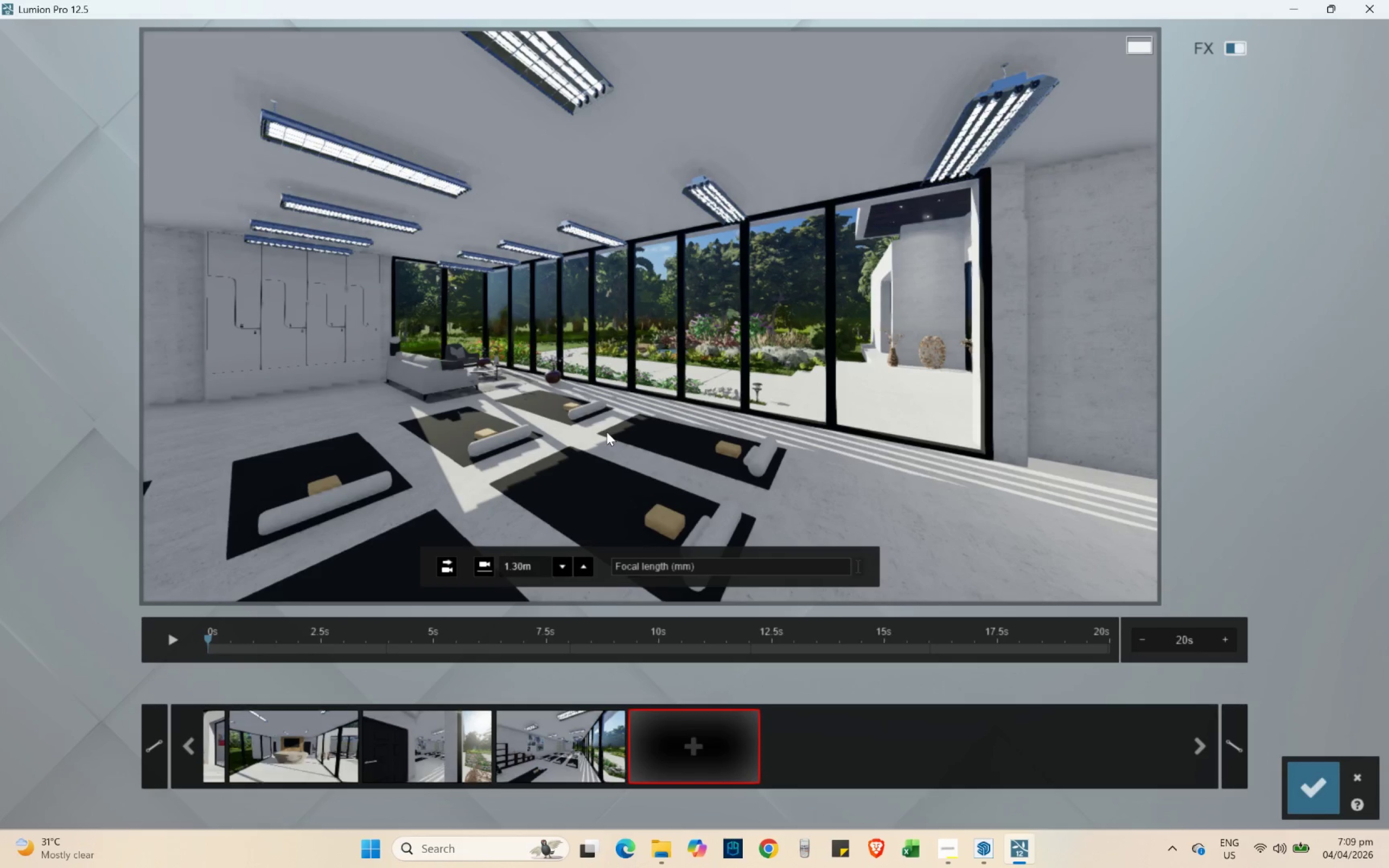 
type(ss)
 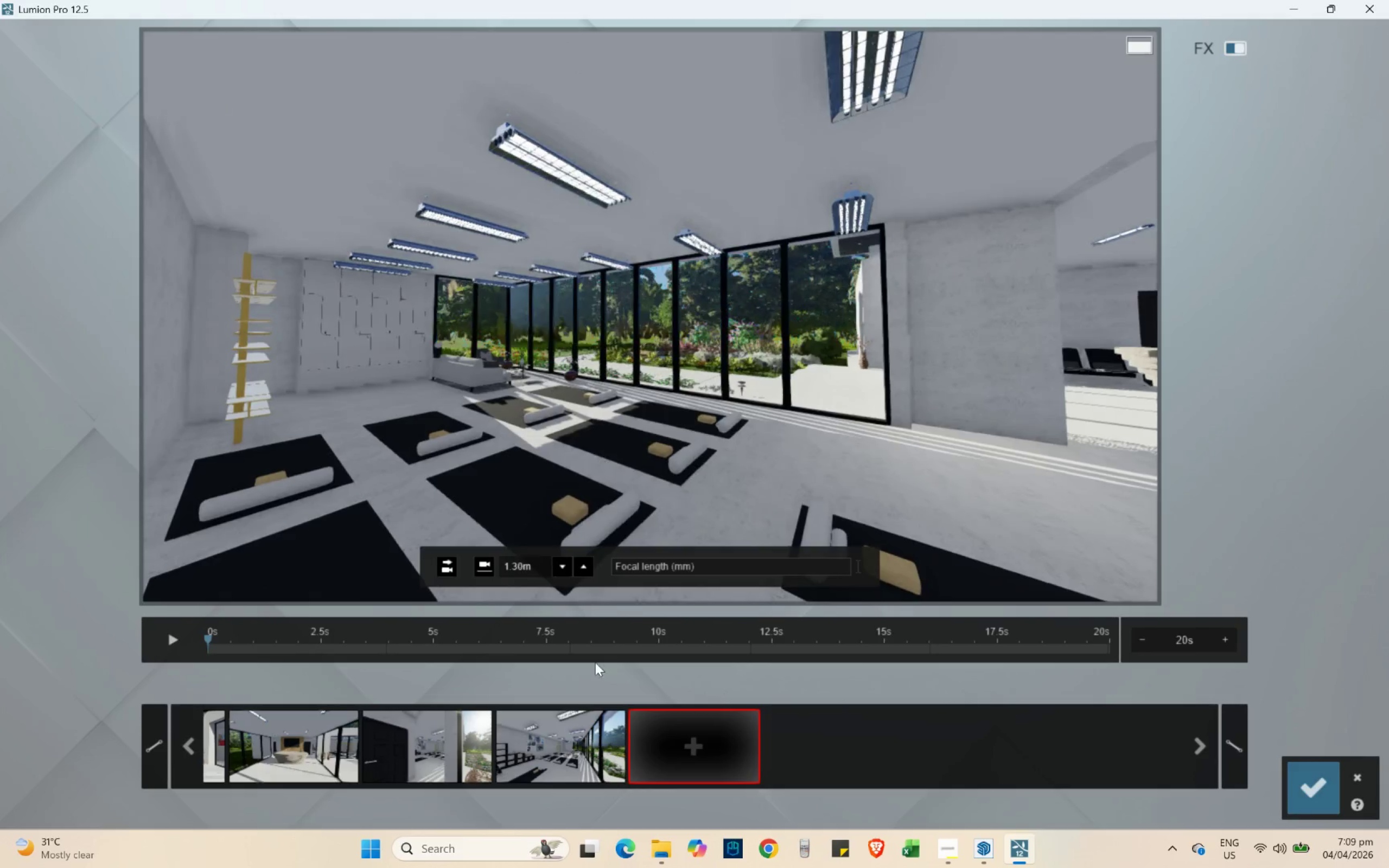 
left_click([692, 750])
 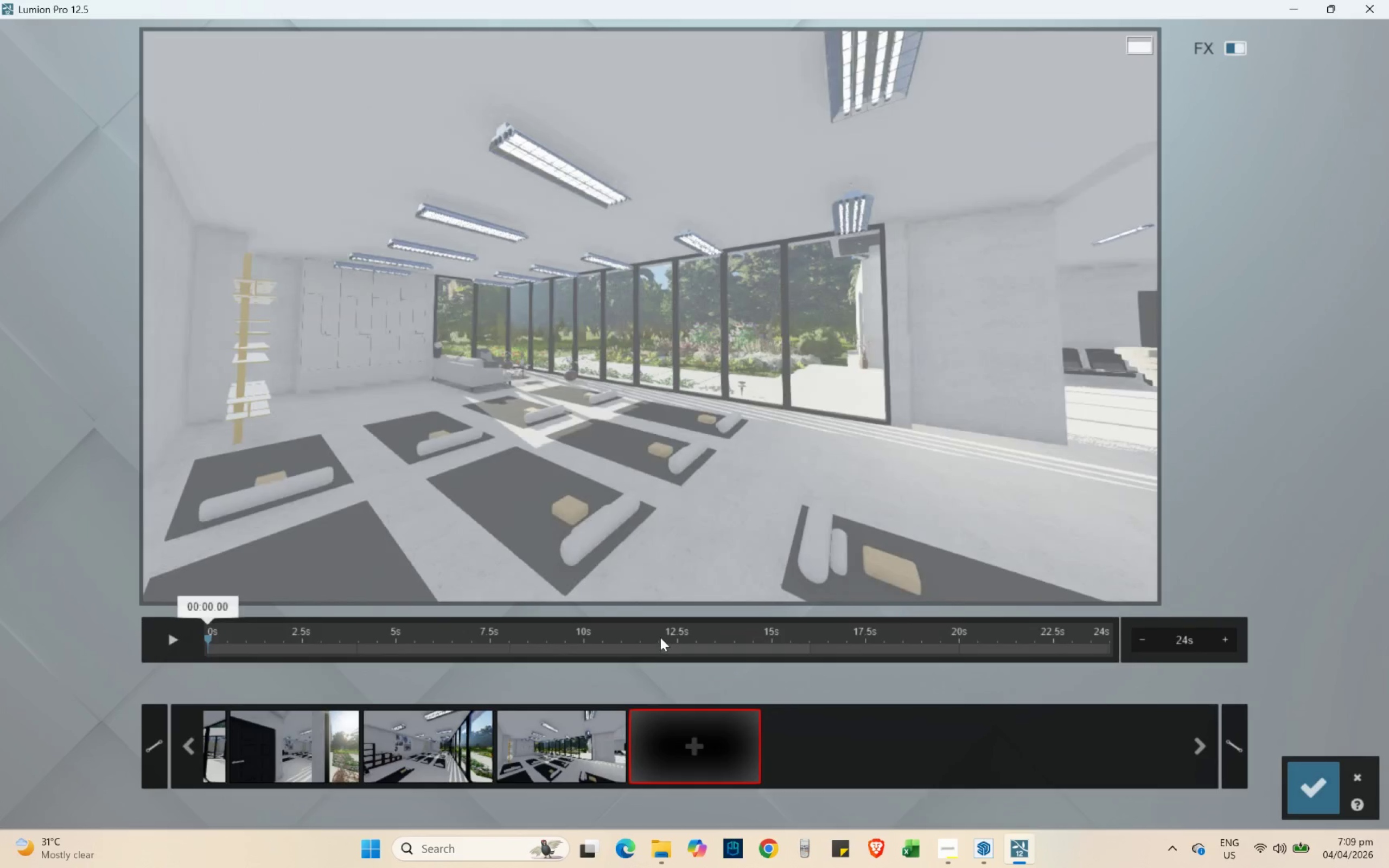 
hold_key(key=W, duration=0.42)
 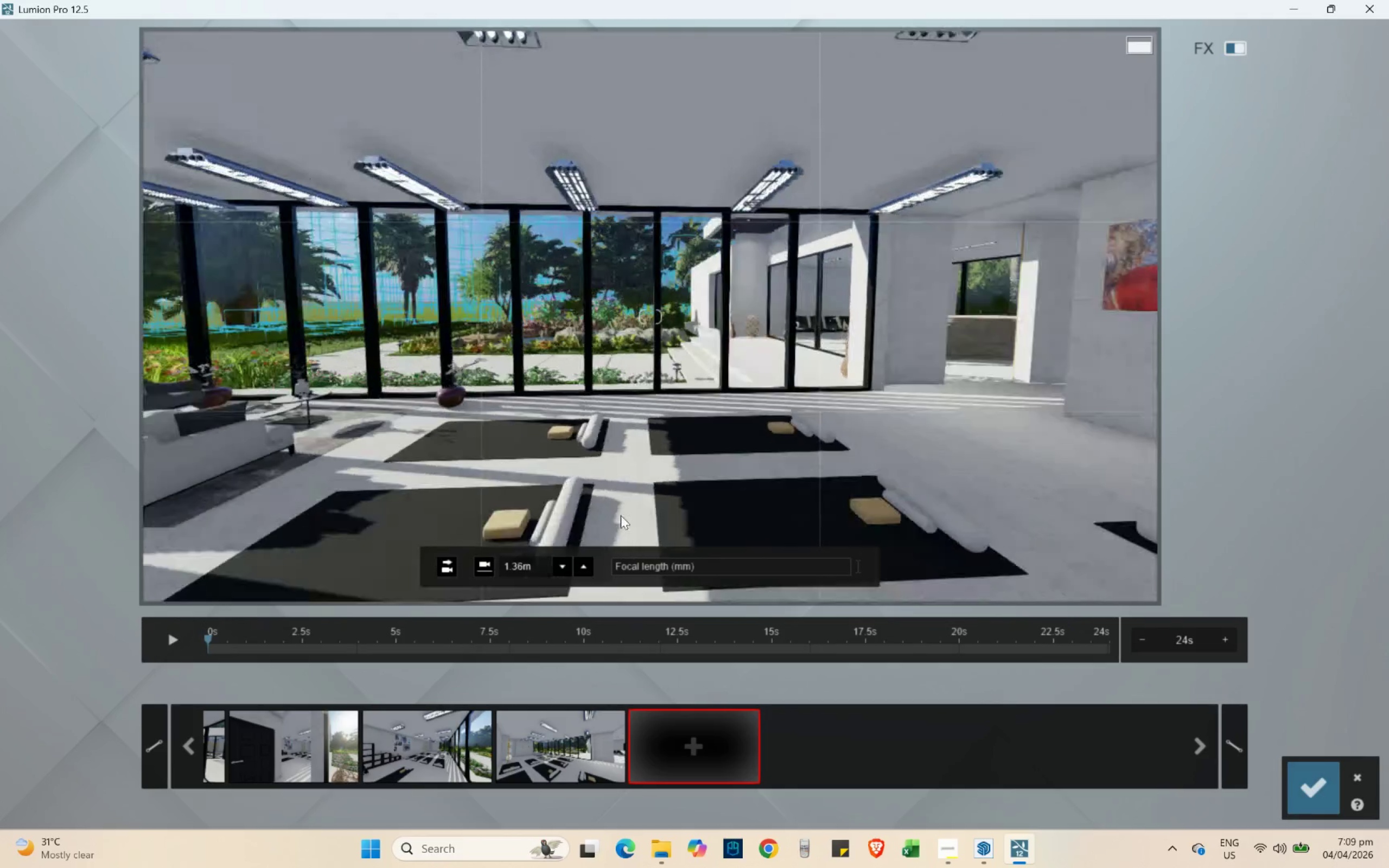 
hold_key(key=A, duration=0.92)
 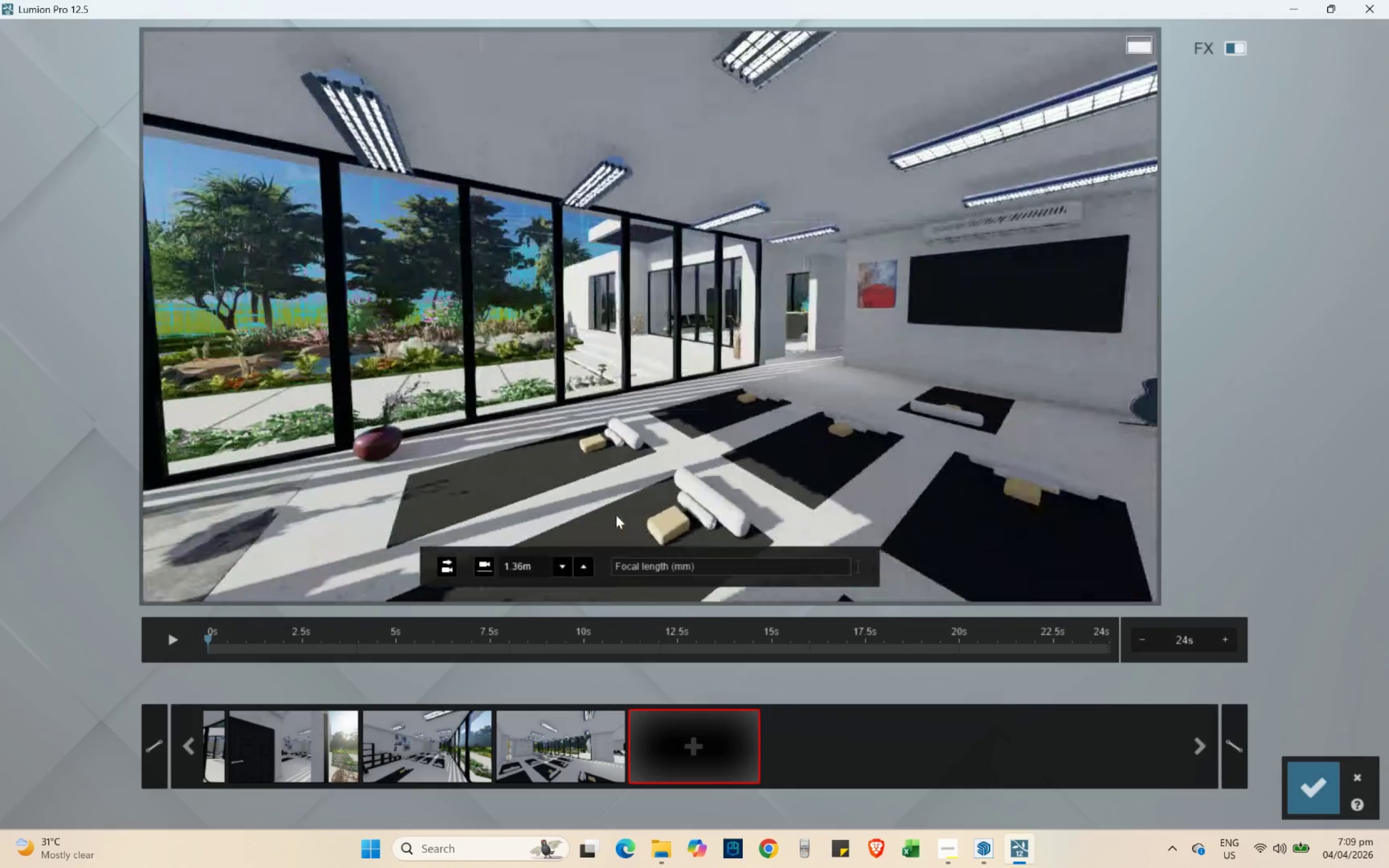 
hold_key(key=S, duration=0.5)
 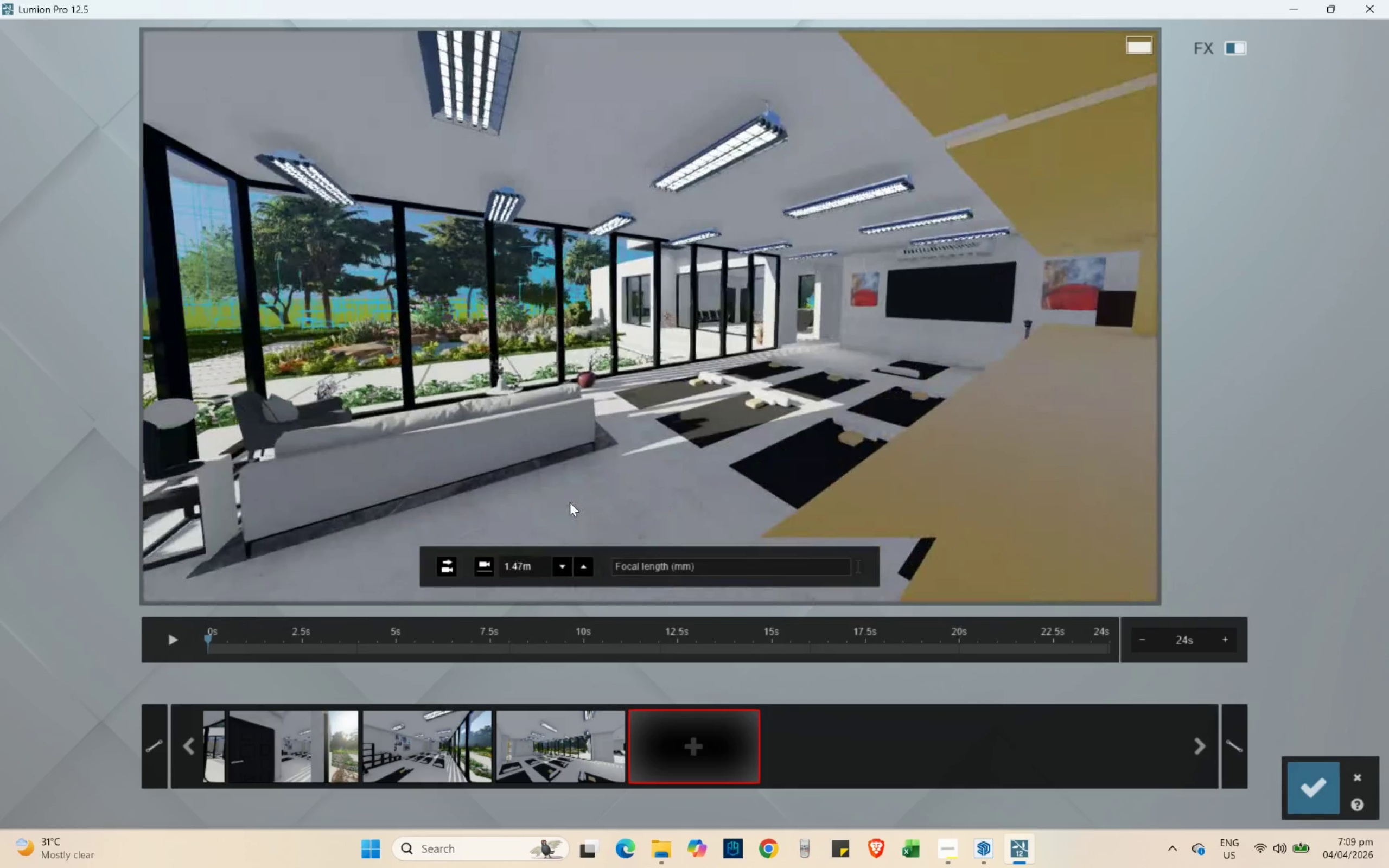 
type(aaw)
 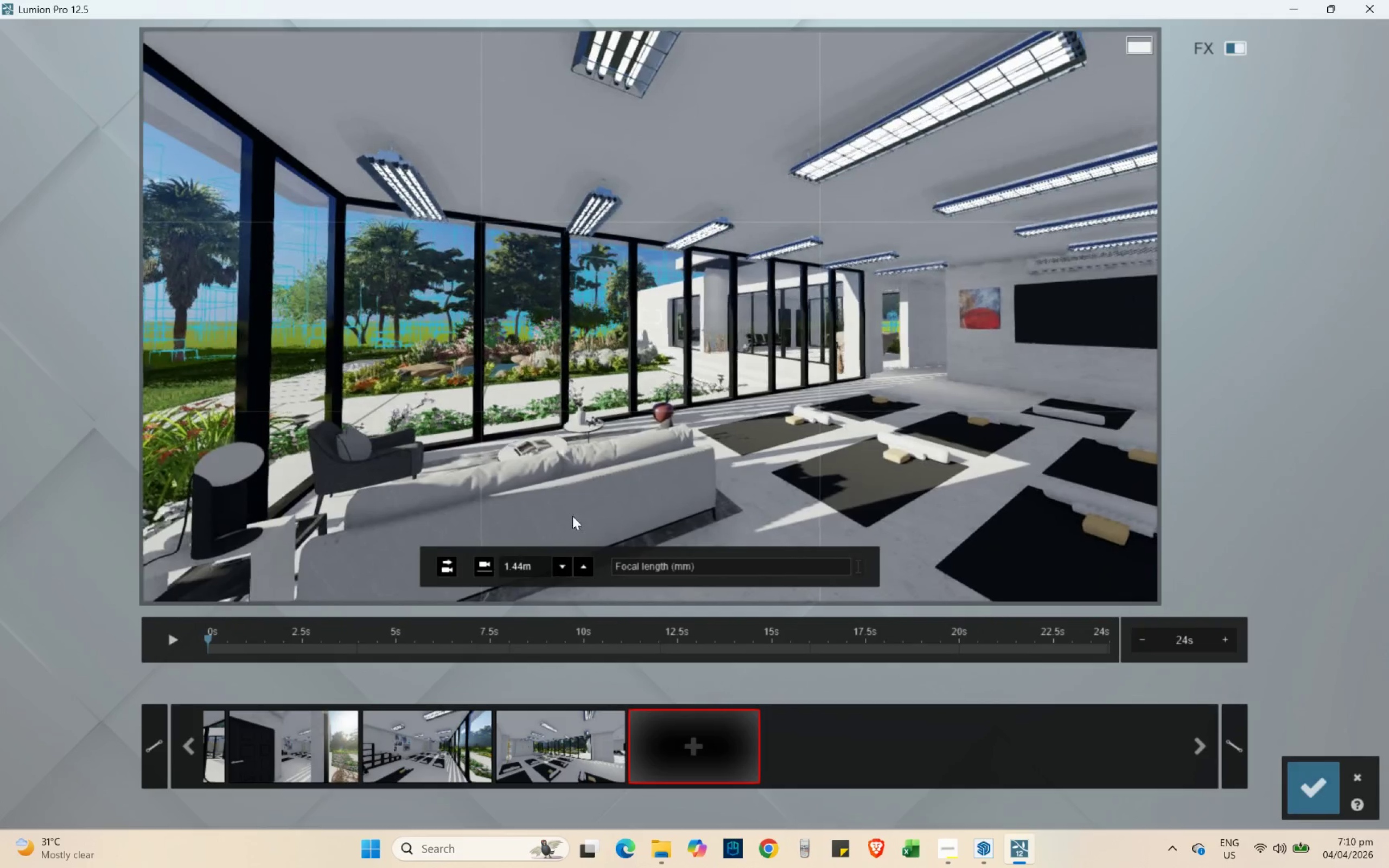 
left_click([688, 741])
 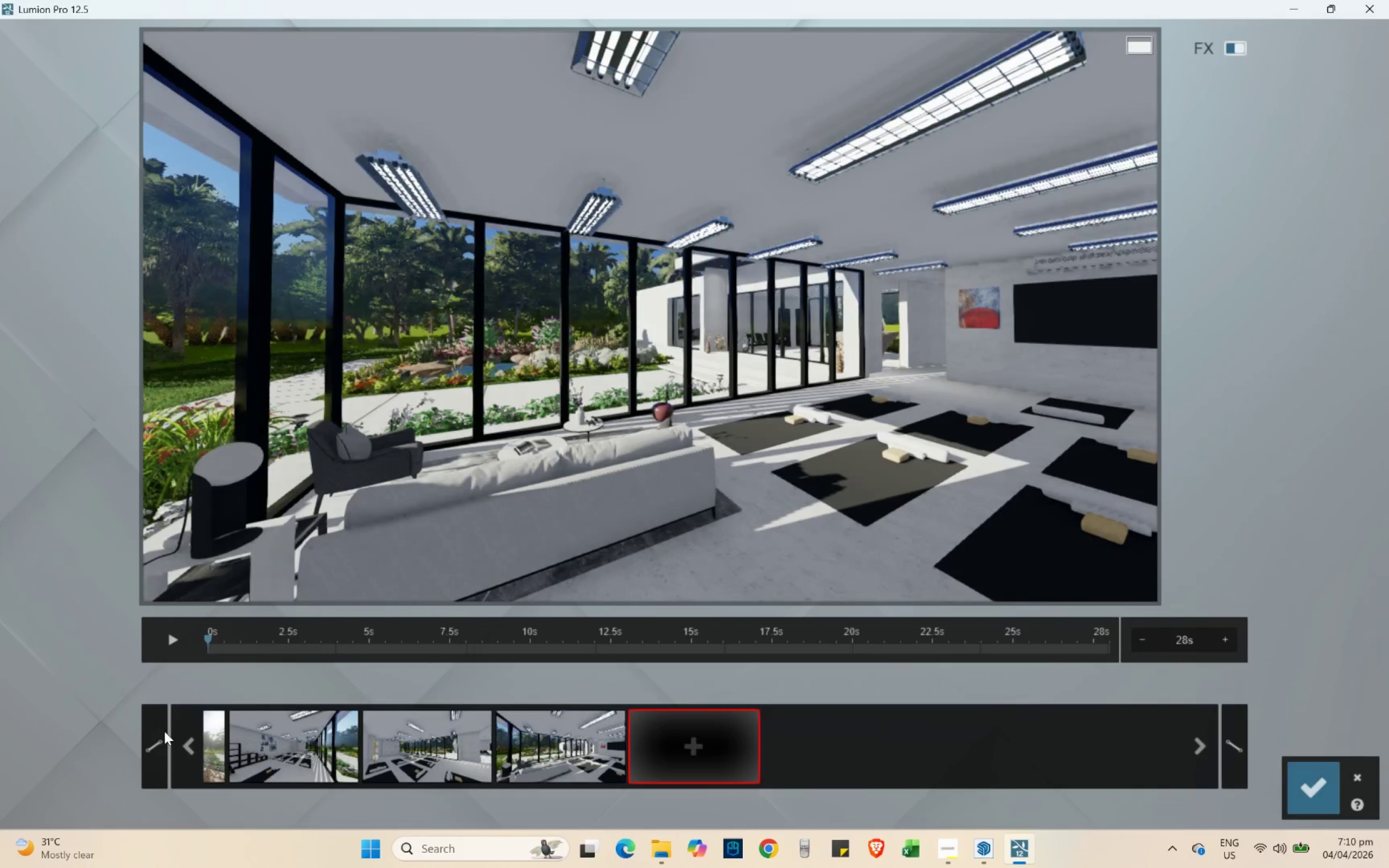 
left_click([173, 642])
 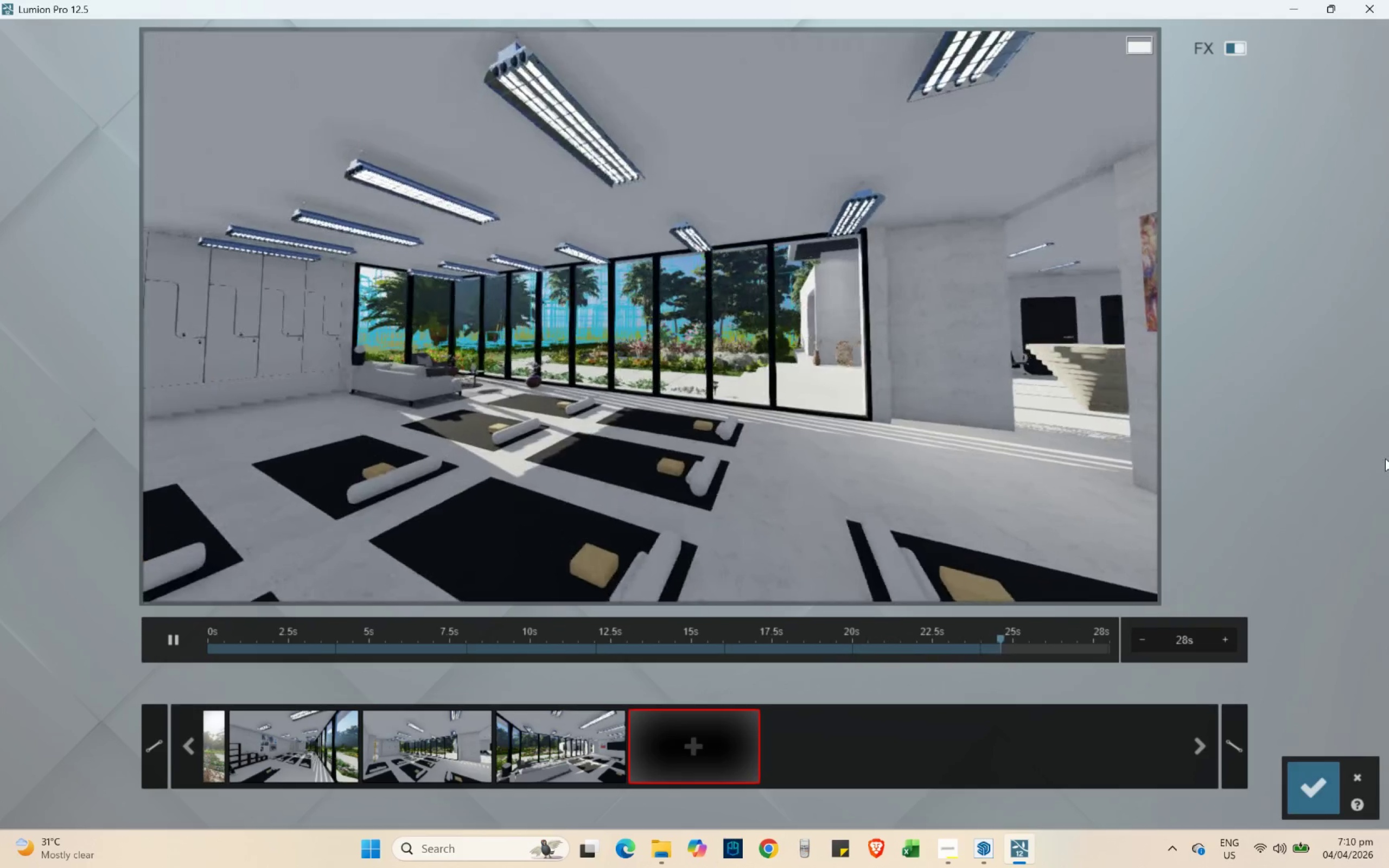 
wait(29.64)
 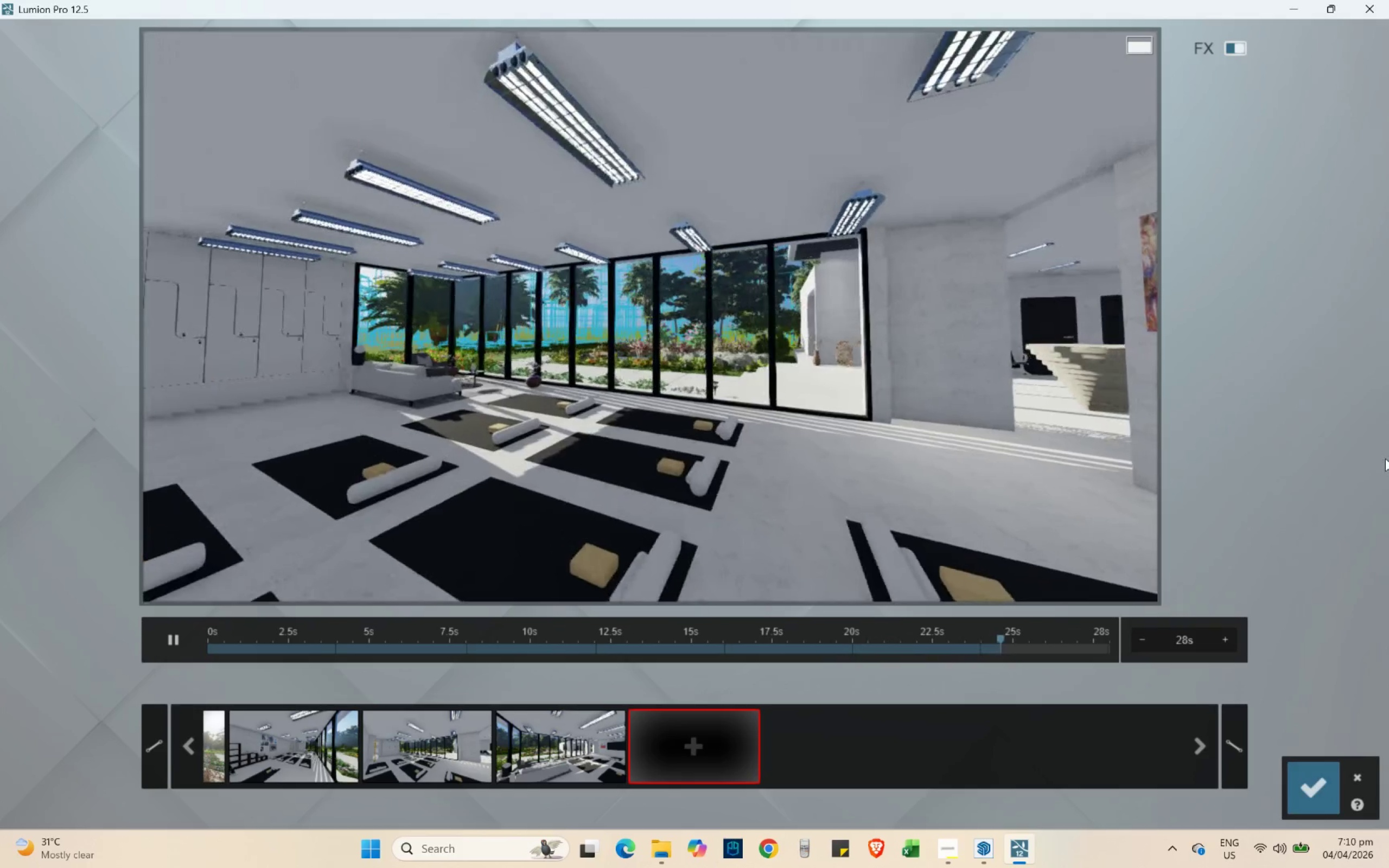 
double_click([1147, 641])
 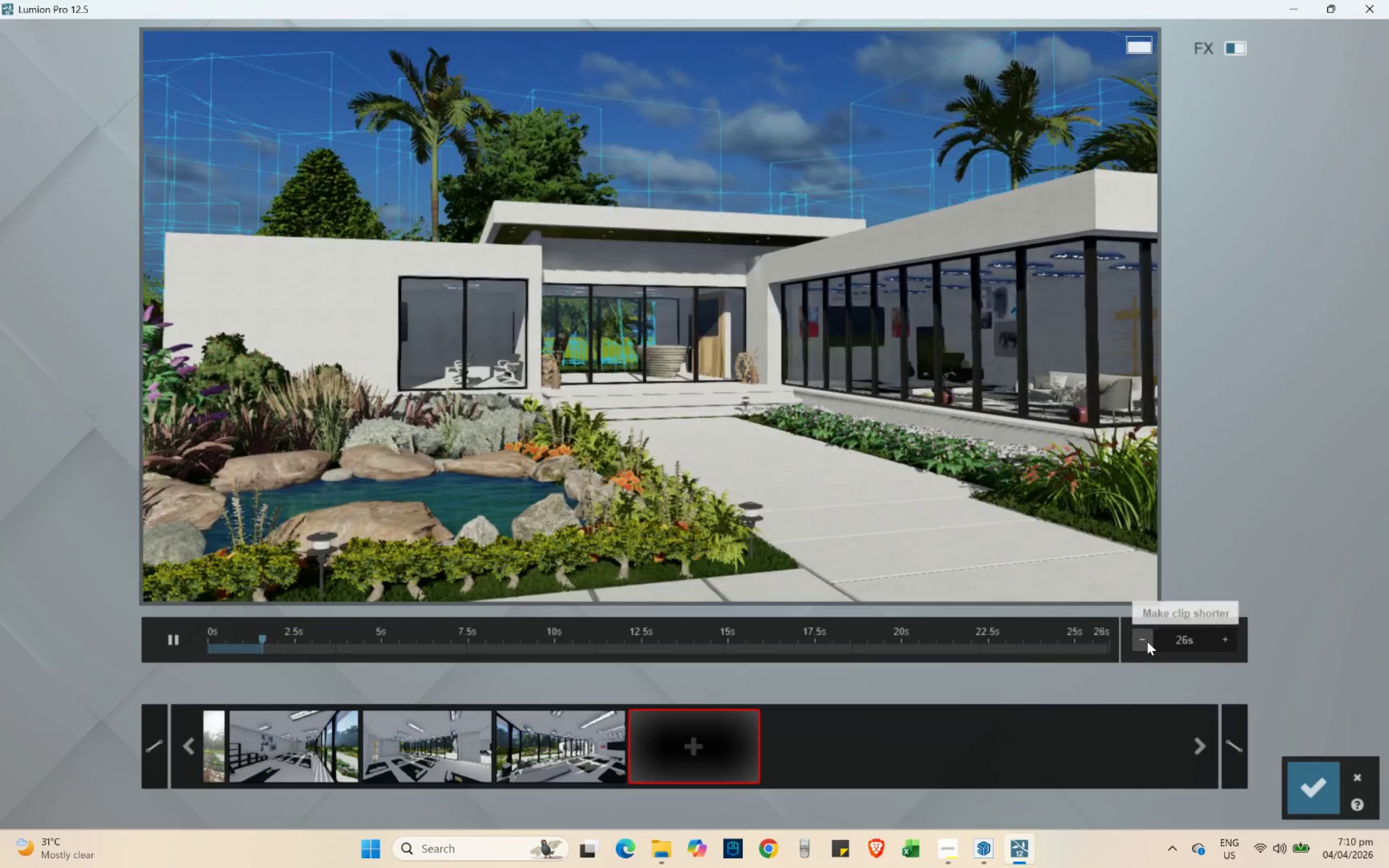 
triple_click([1147, 641])
 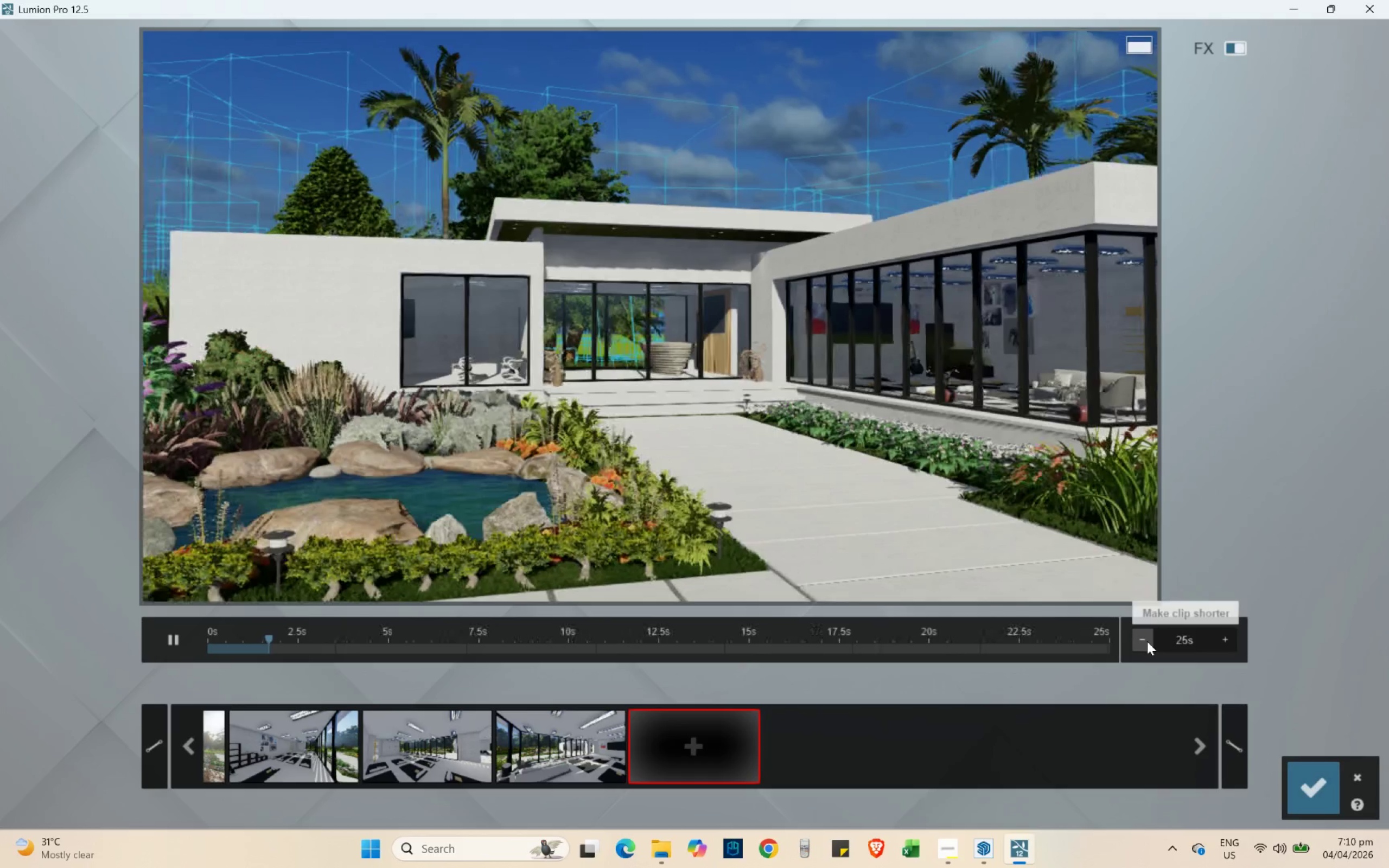 
triple_click([1147, 641])
 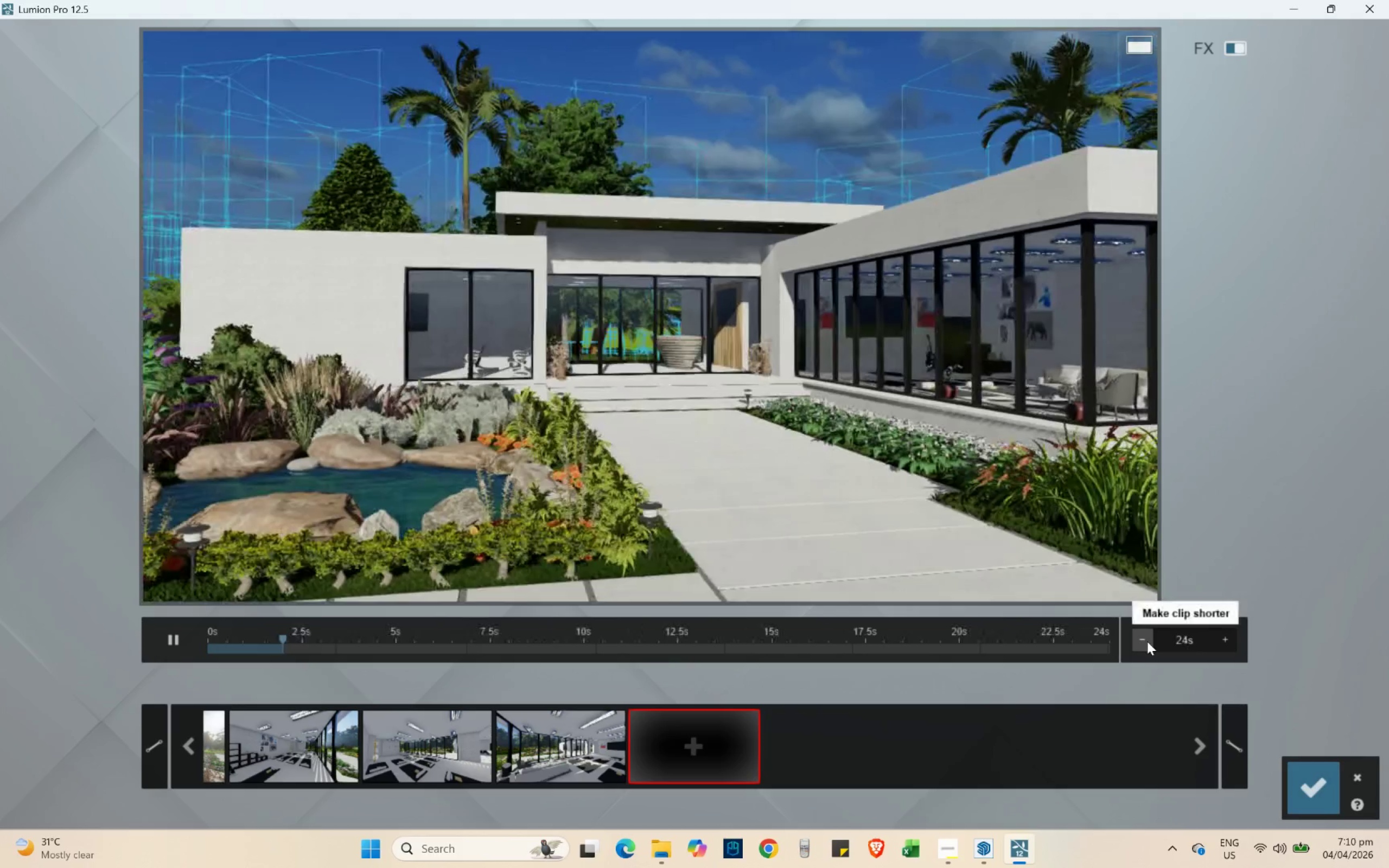 
triple_click([1147, 641])
 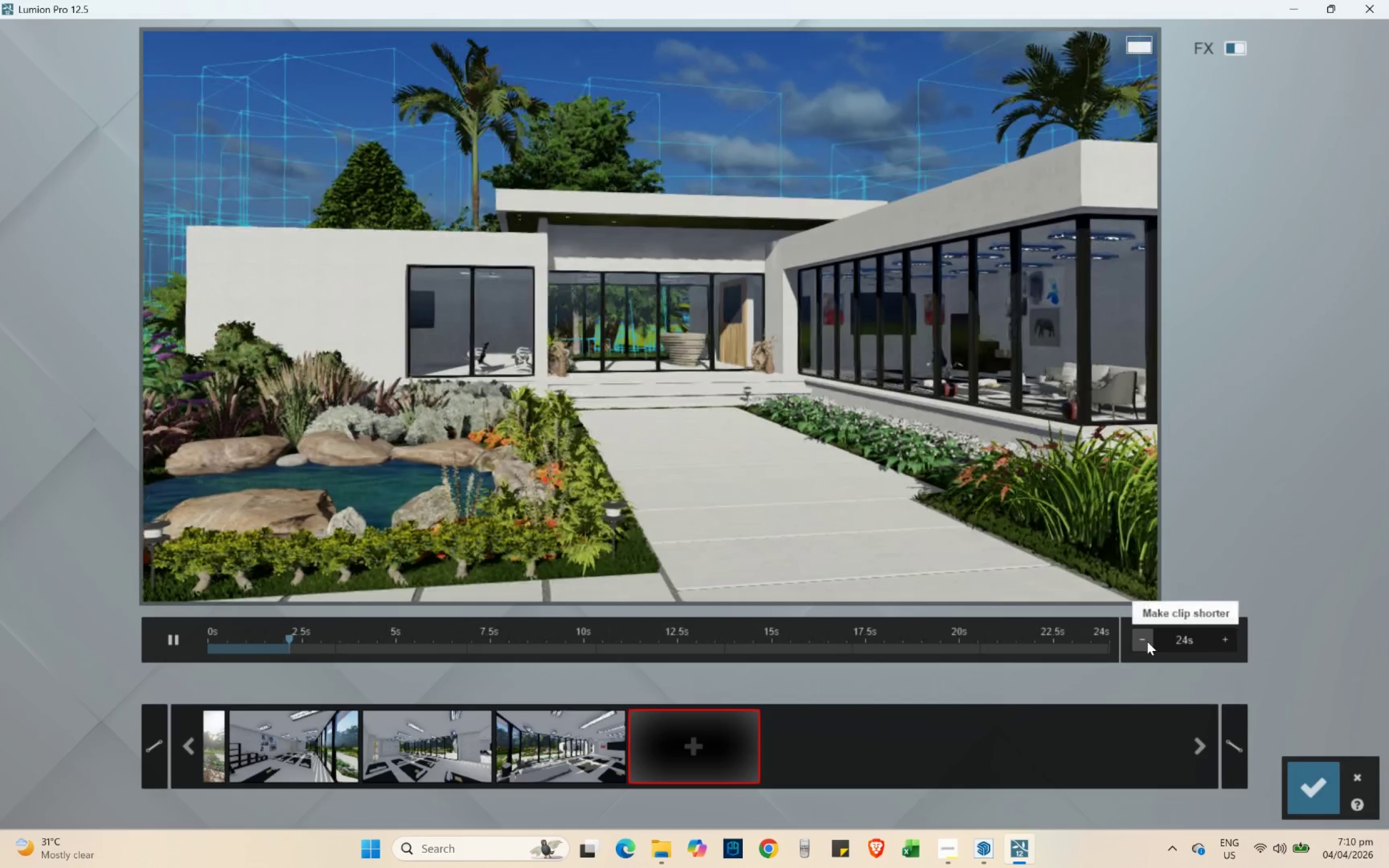 
triple_click([1147, 641])
 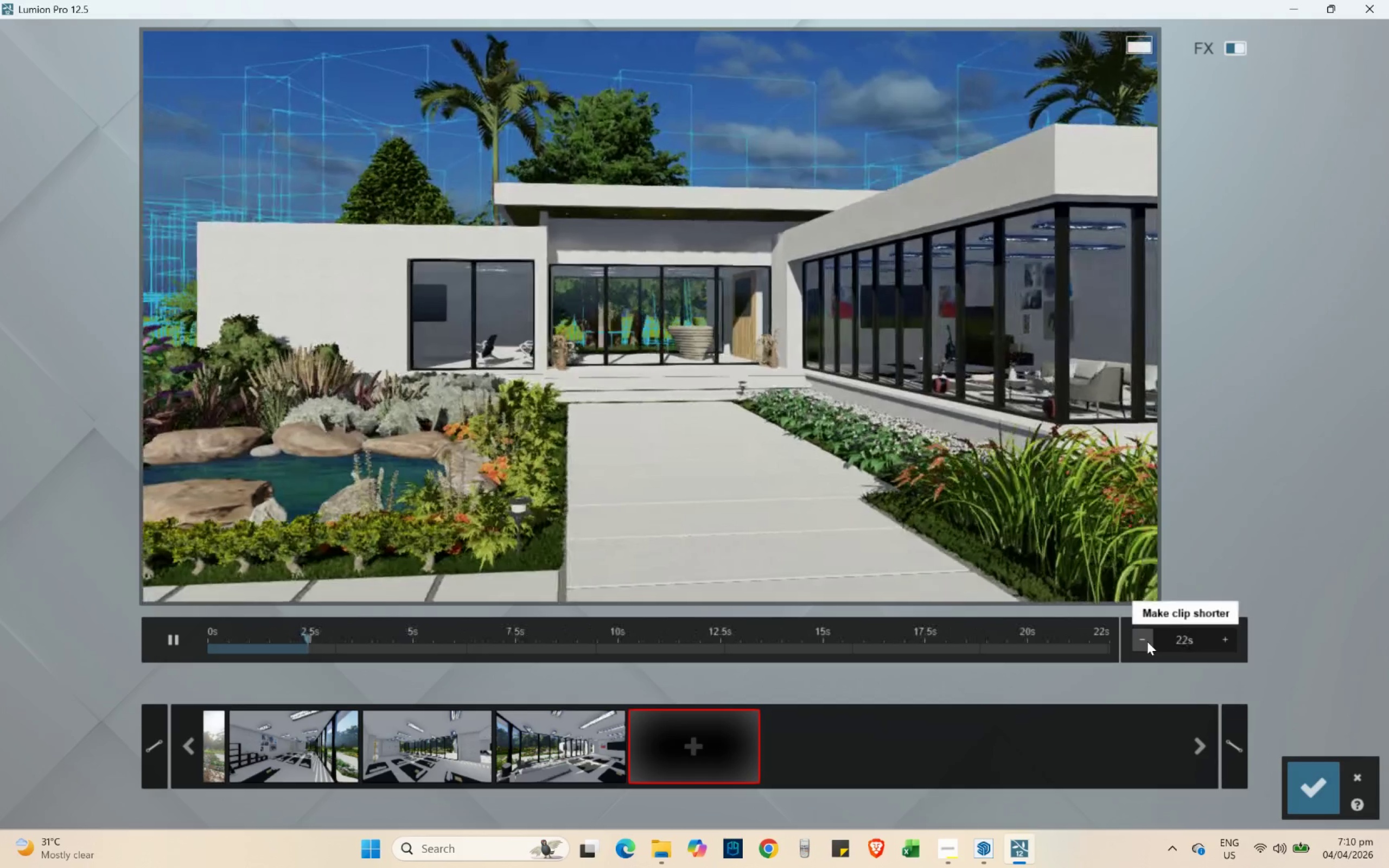 
triple_click([1147, 641])
 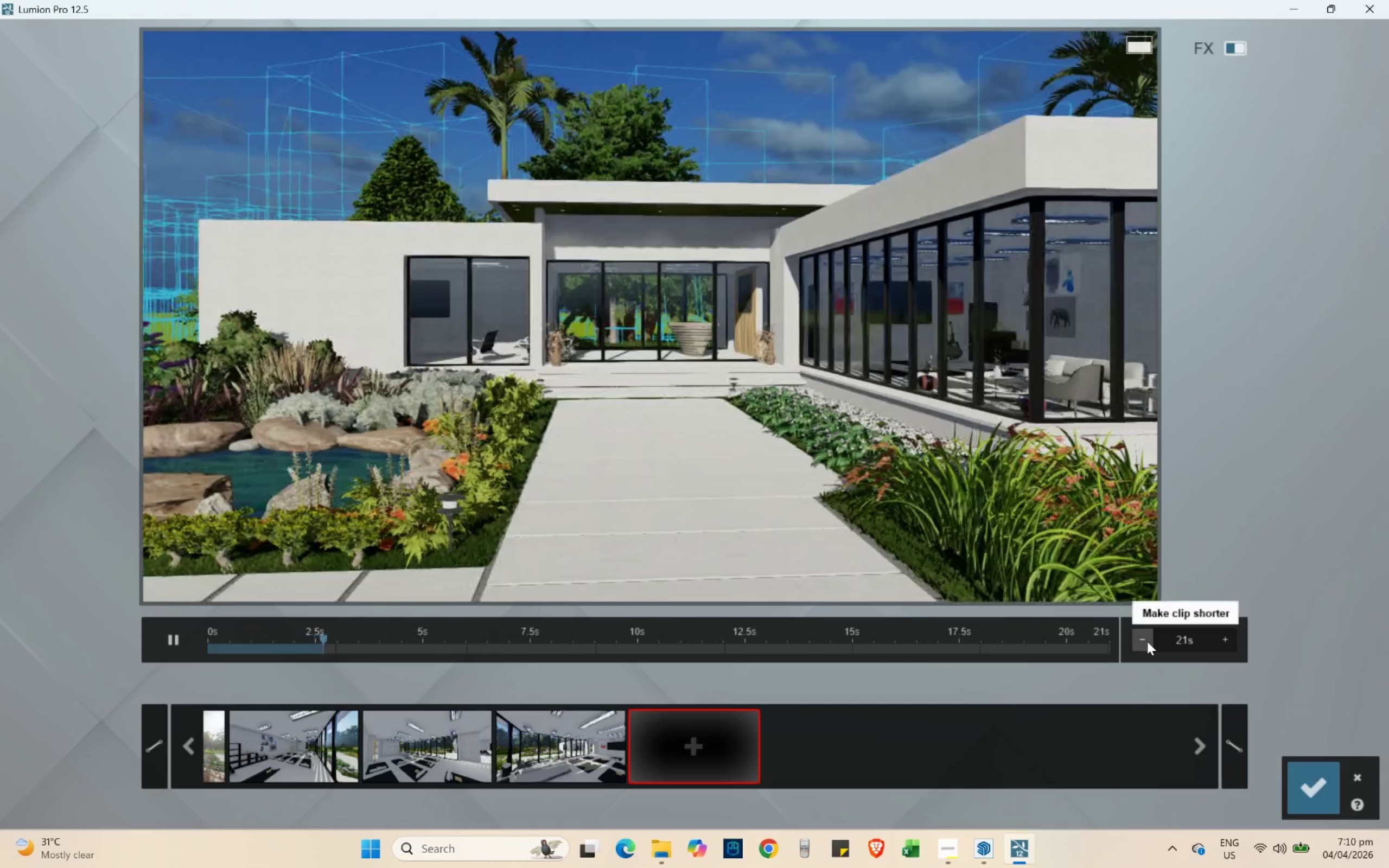 
triple_click([1147, 641])
 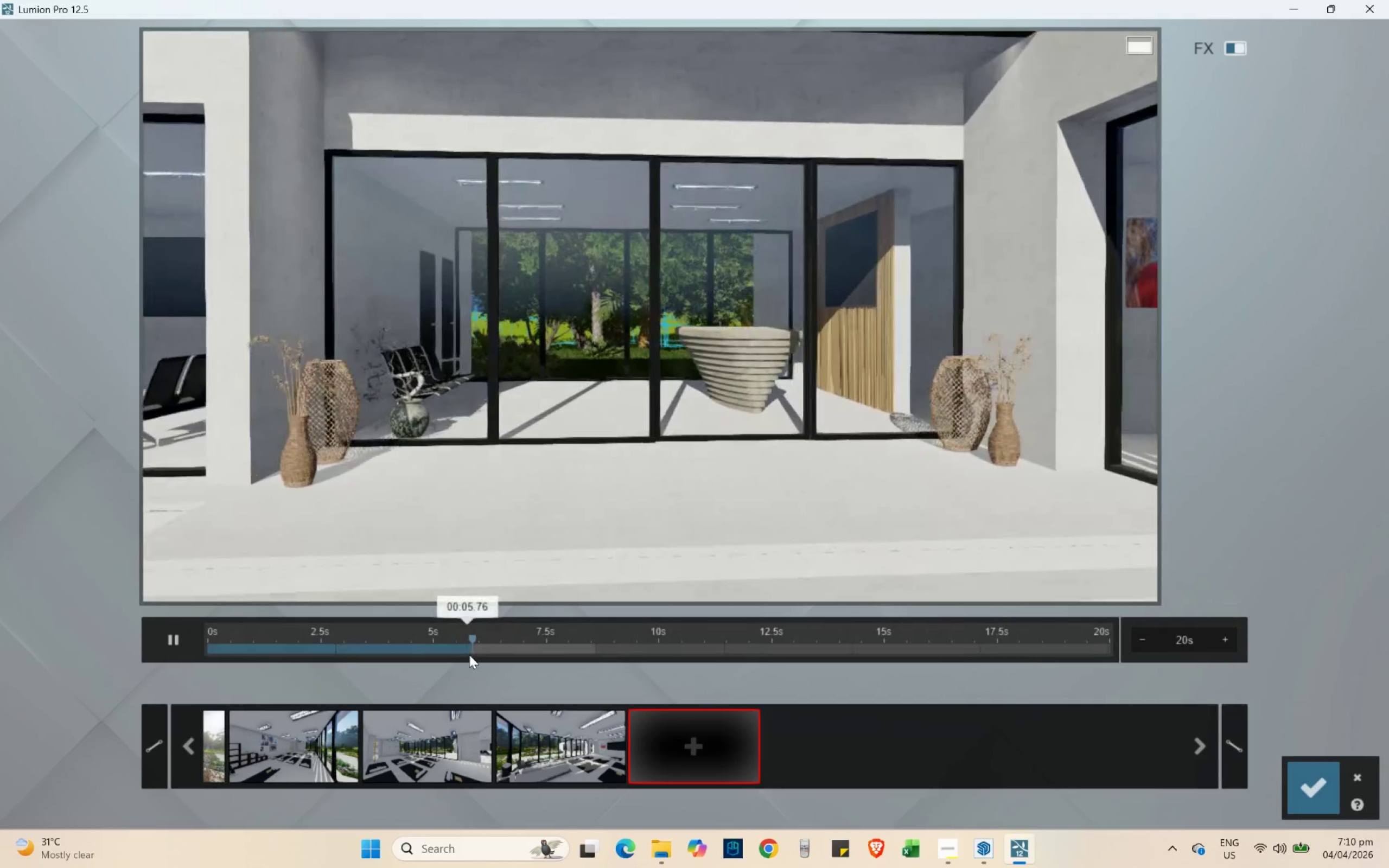 
left_click([181, 754])
 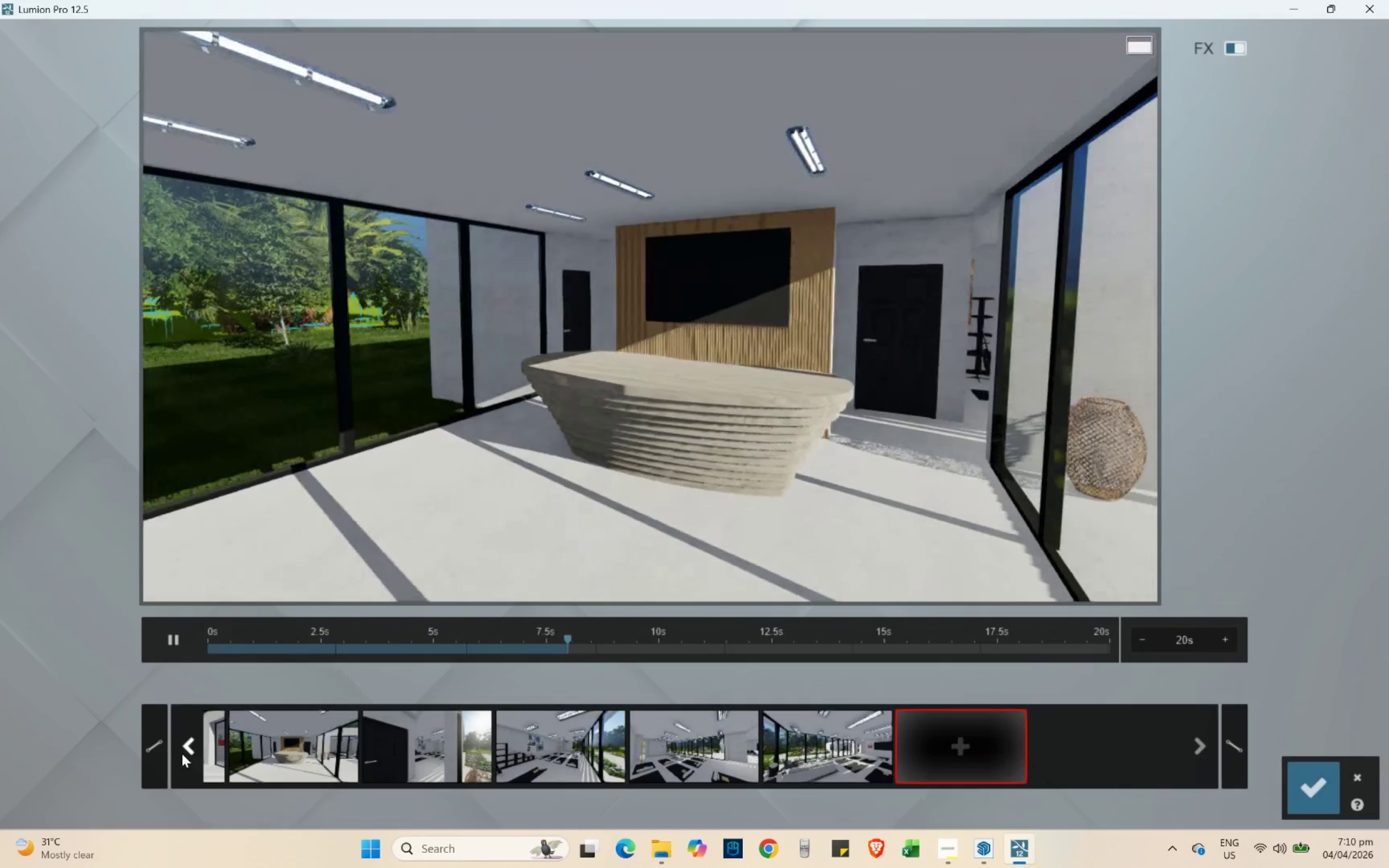 
double_click([182, 754])
 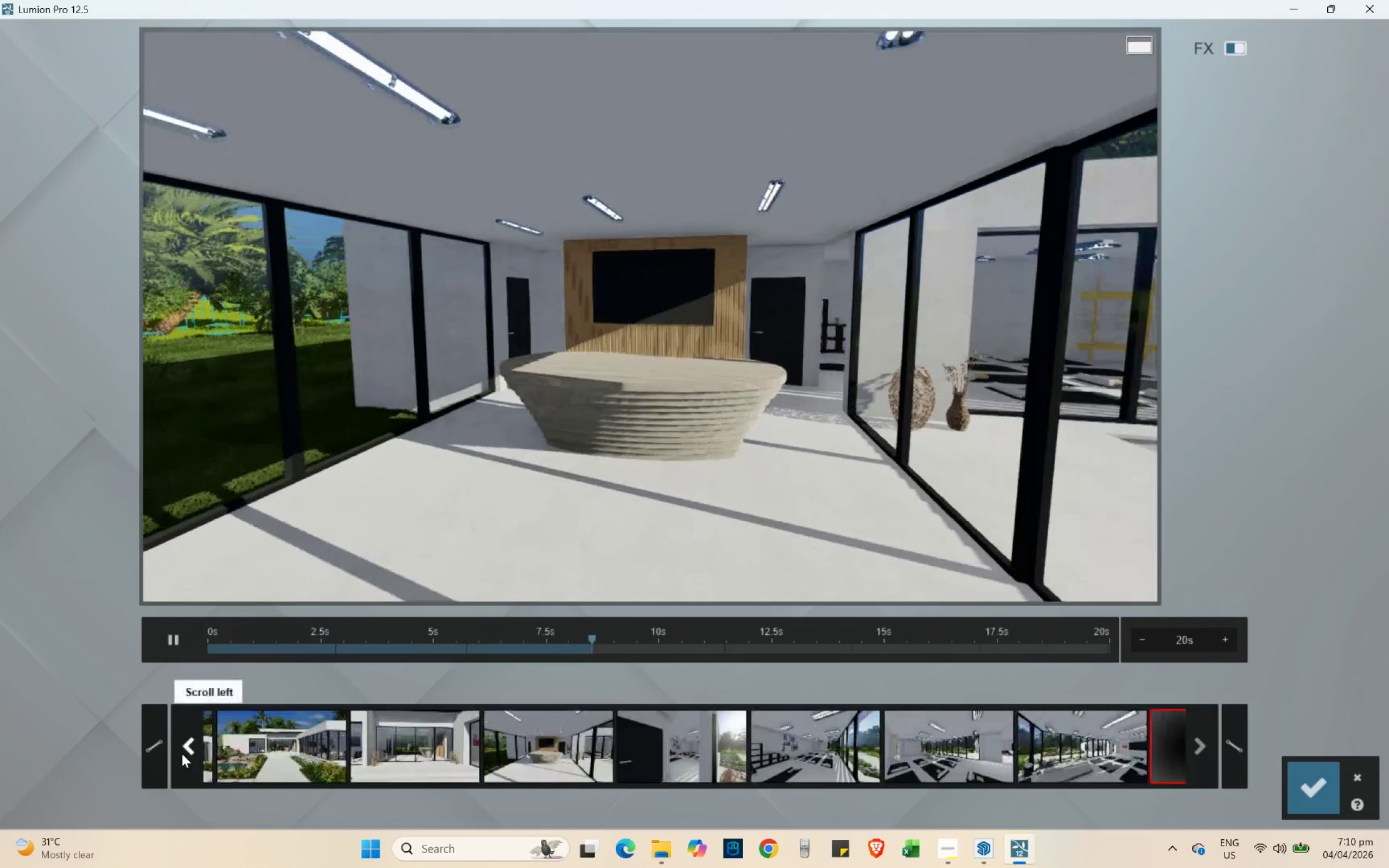 
triple_click([182, 754])
 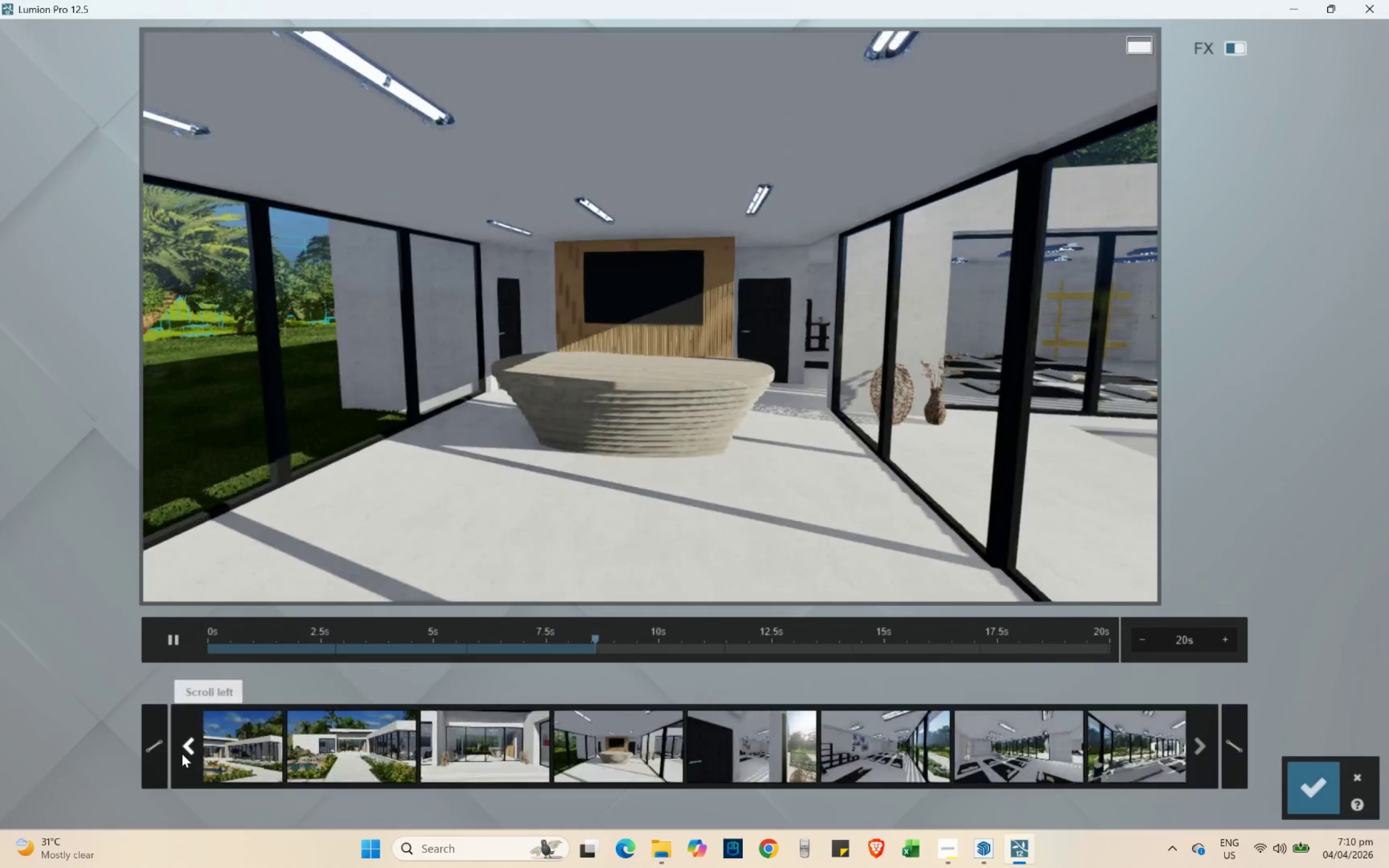 
triple_click([182, 754])
 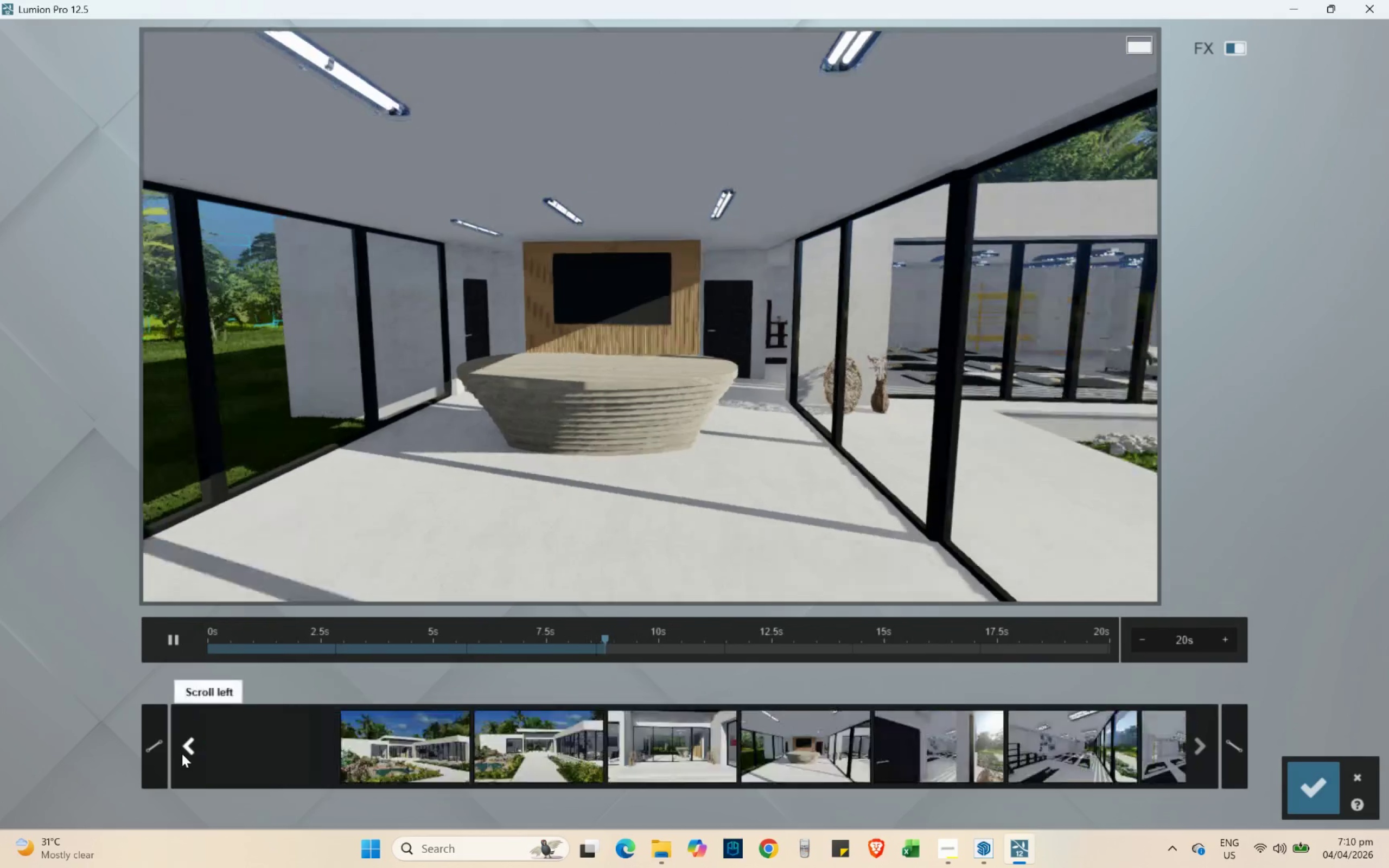 
triple_click([182, 754])
 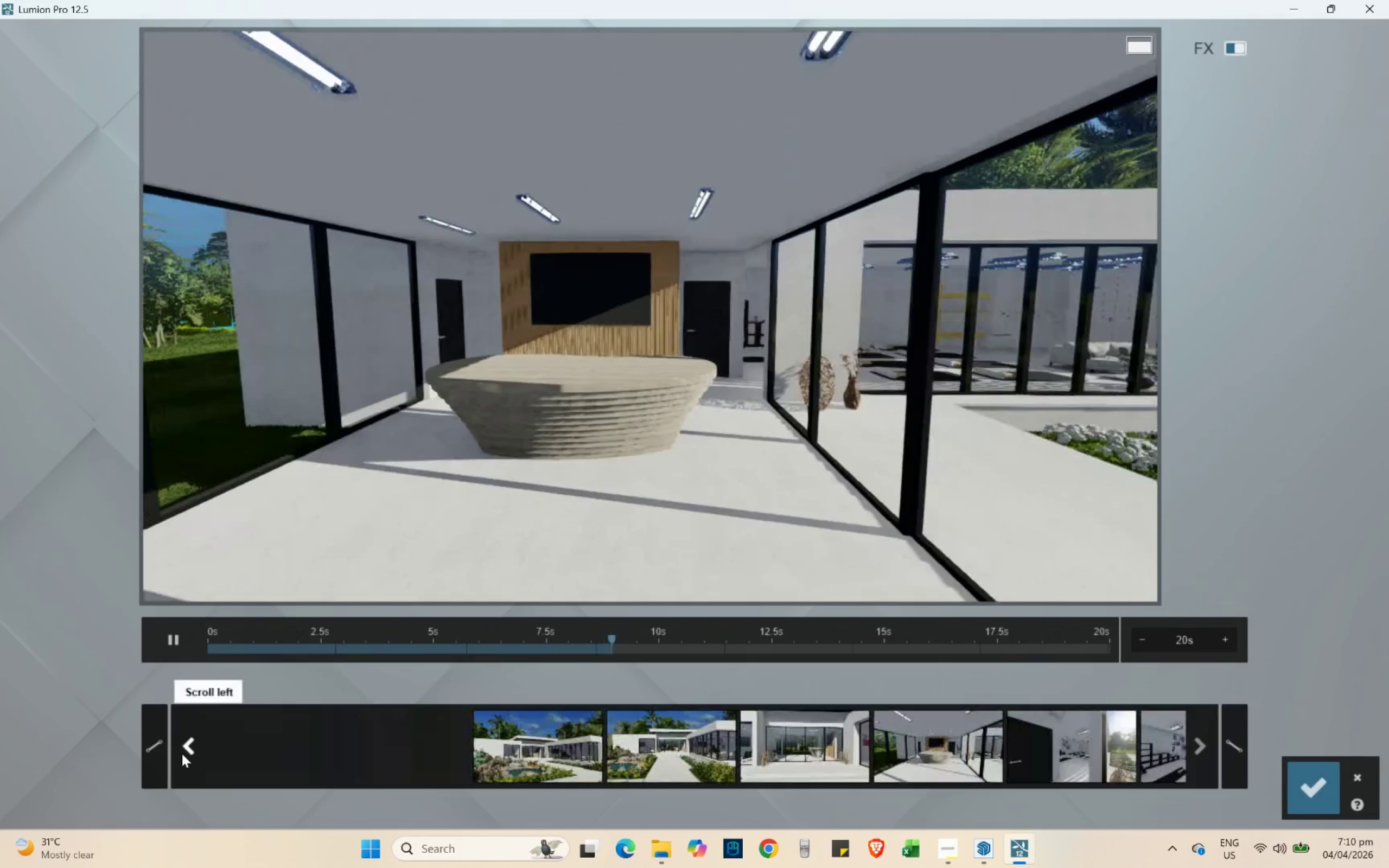 
triple_click([182, 754])
 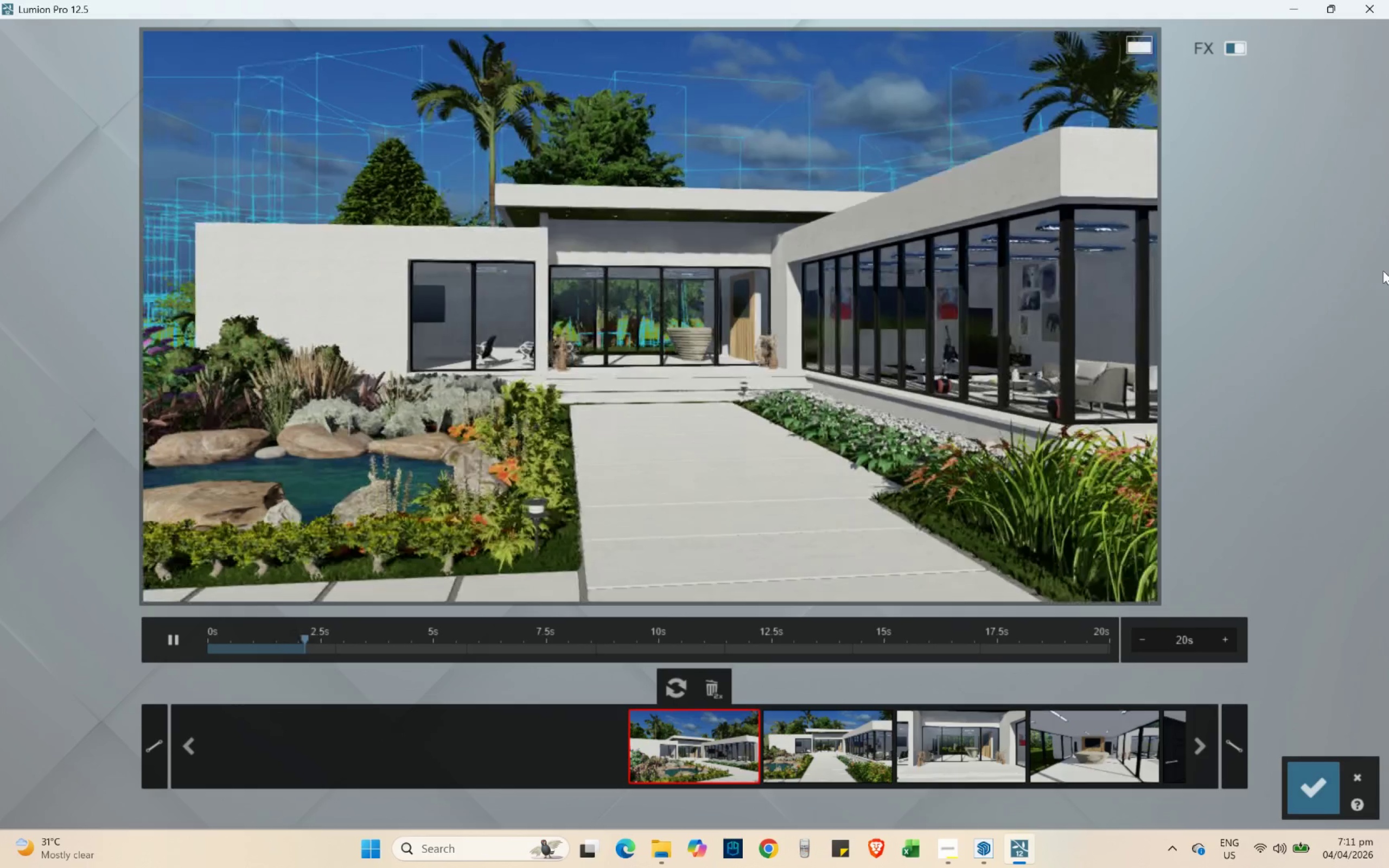 
wait(28.17)
 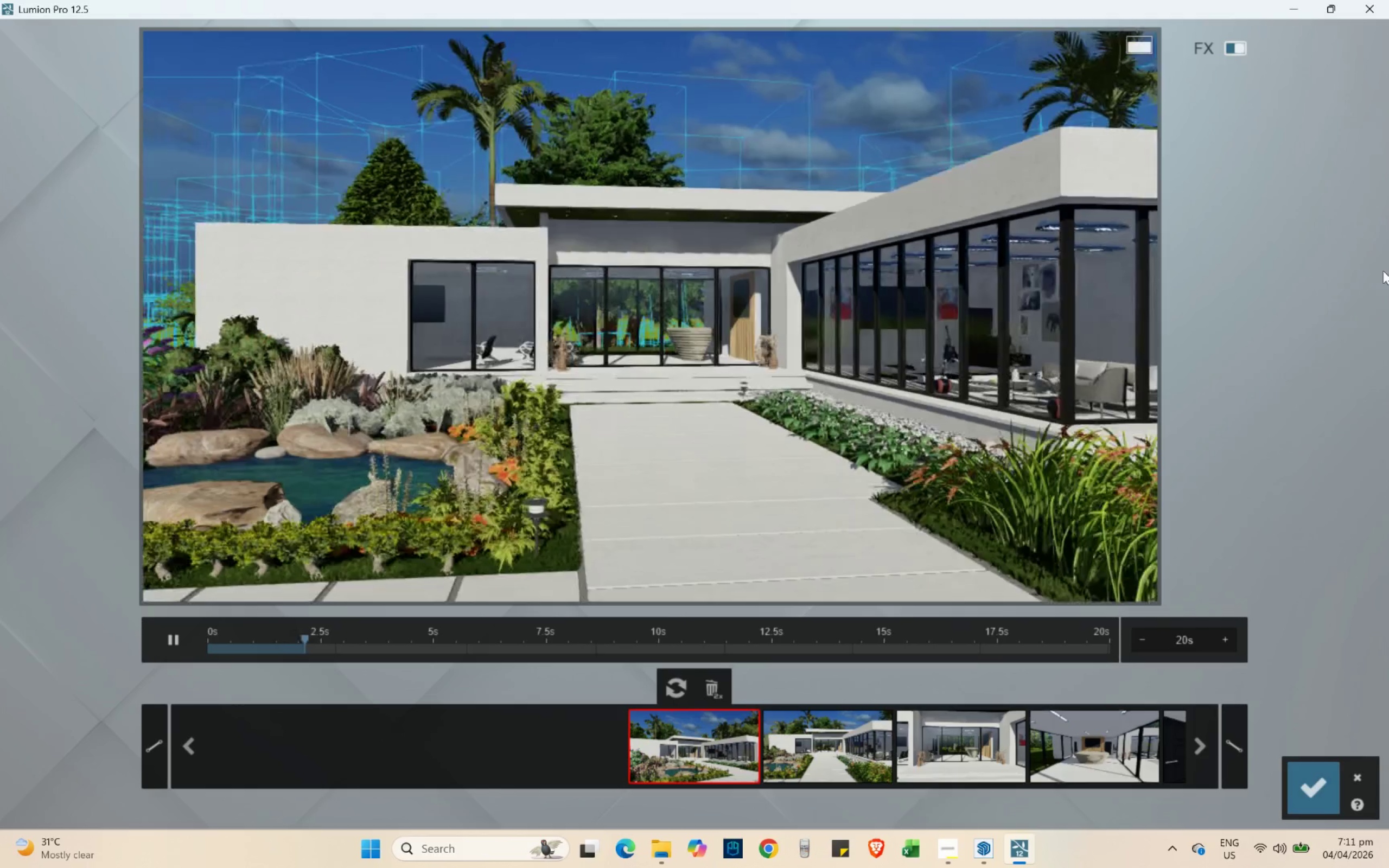 
left_click([116, 118])
 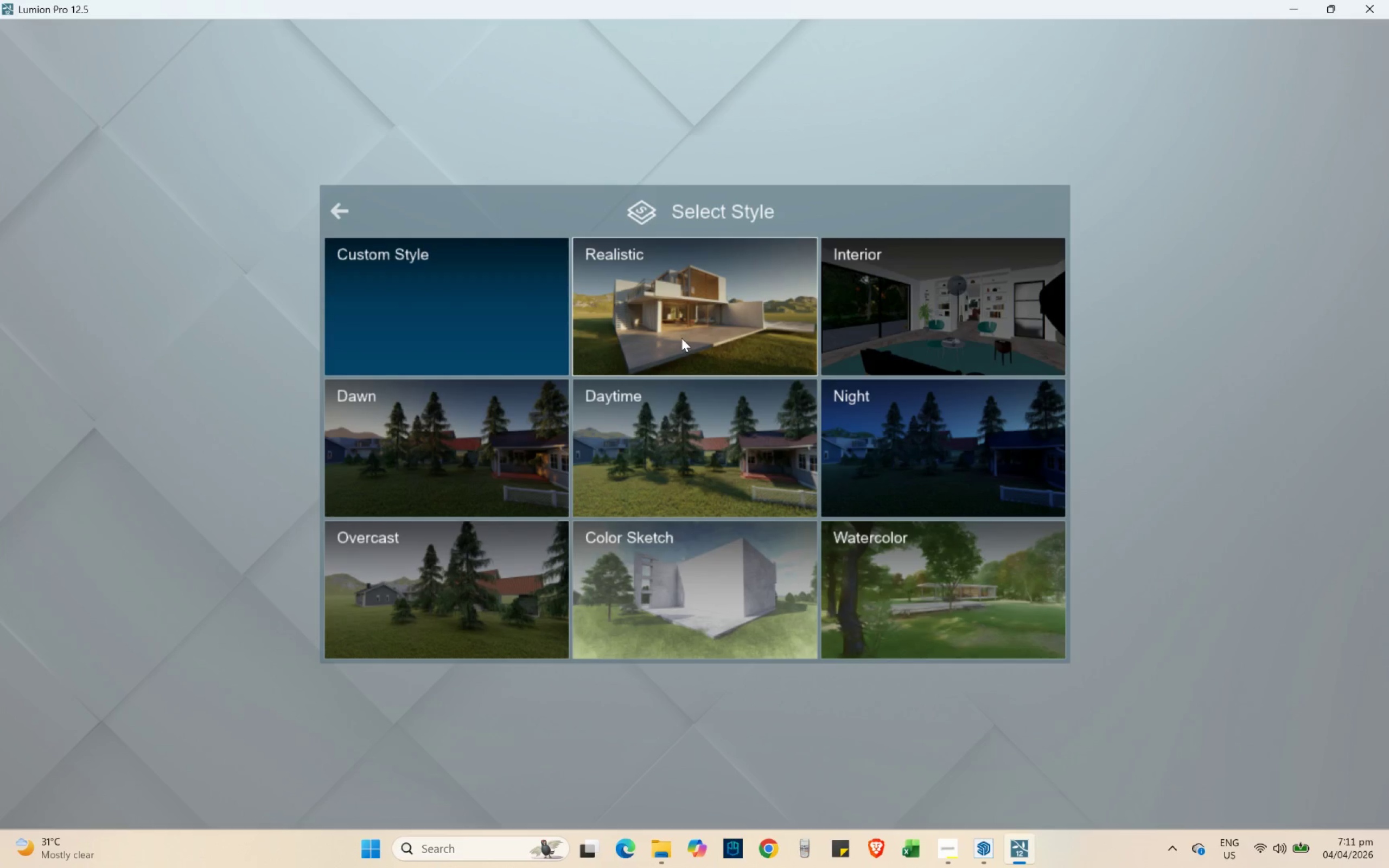 
left_click([681, 338])
 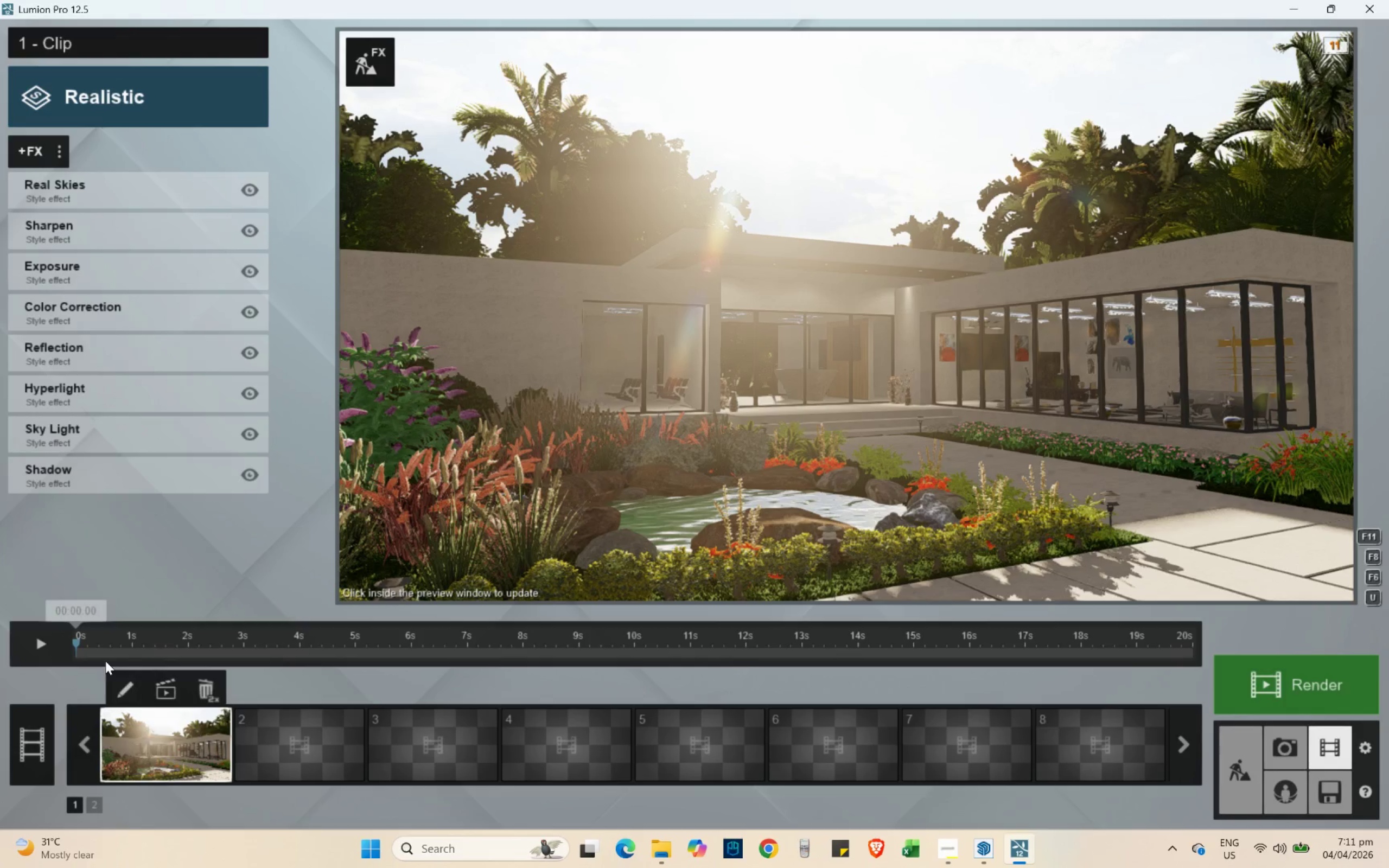 
left_click([517, 411])
 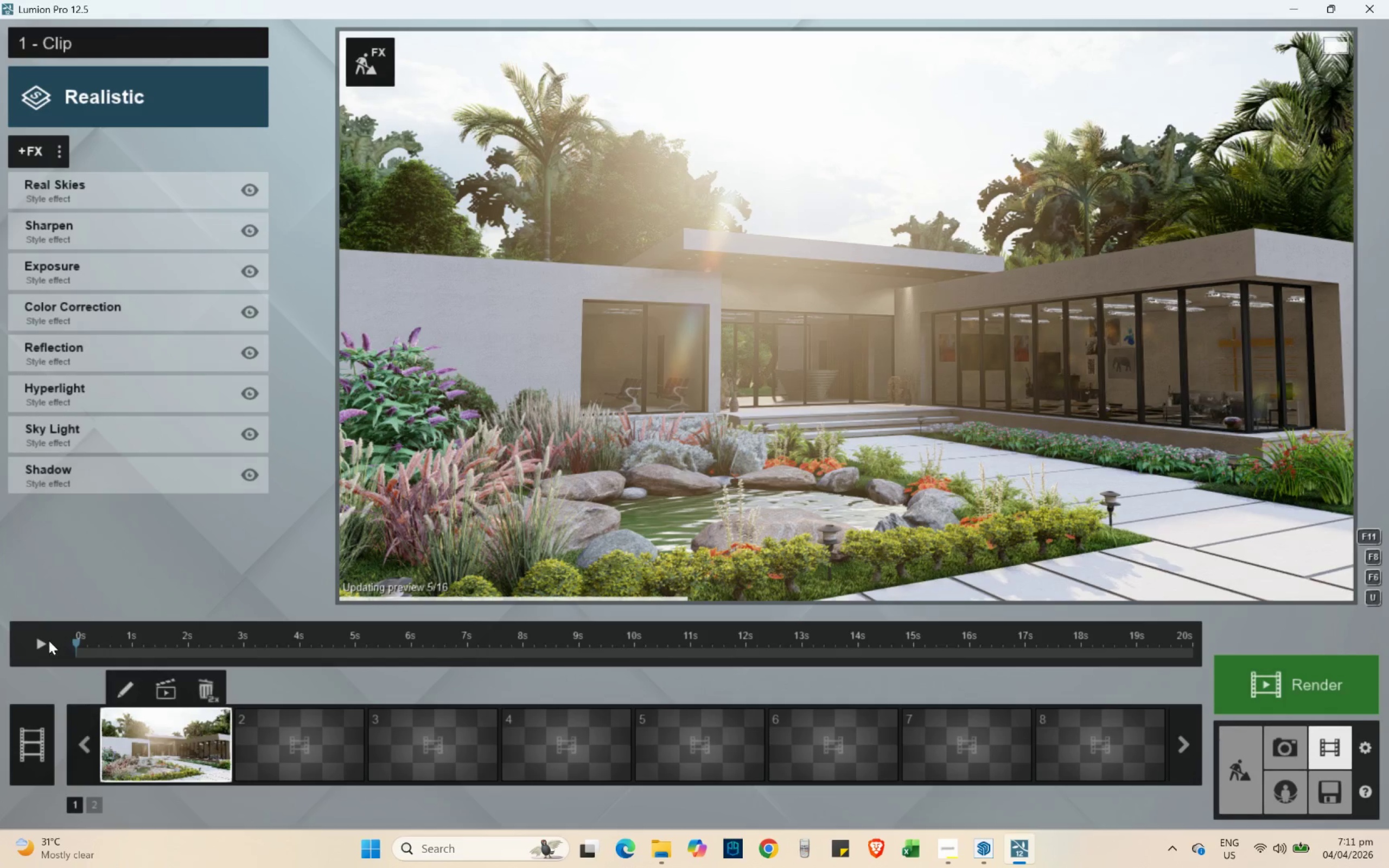 
left_click([48, 641])
 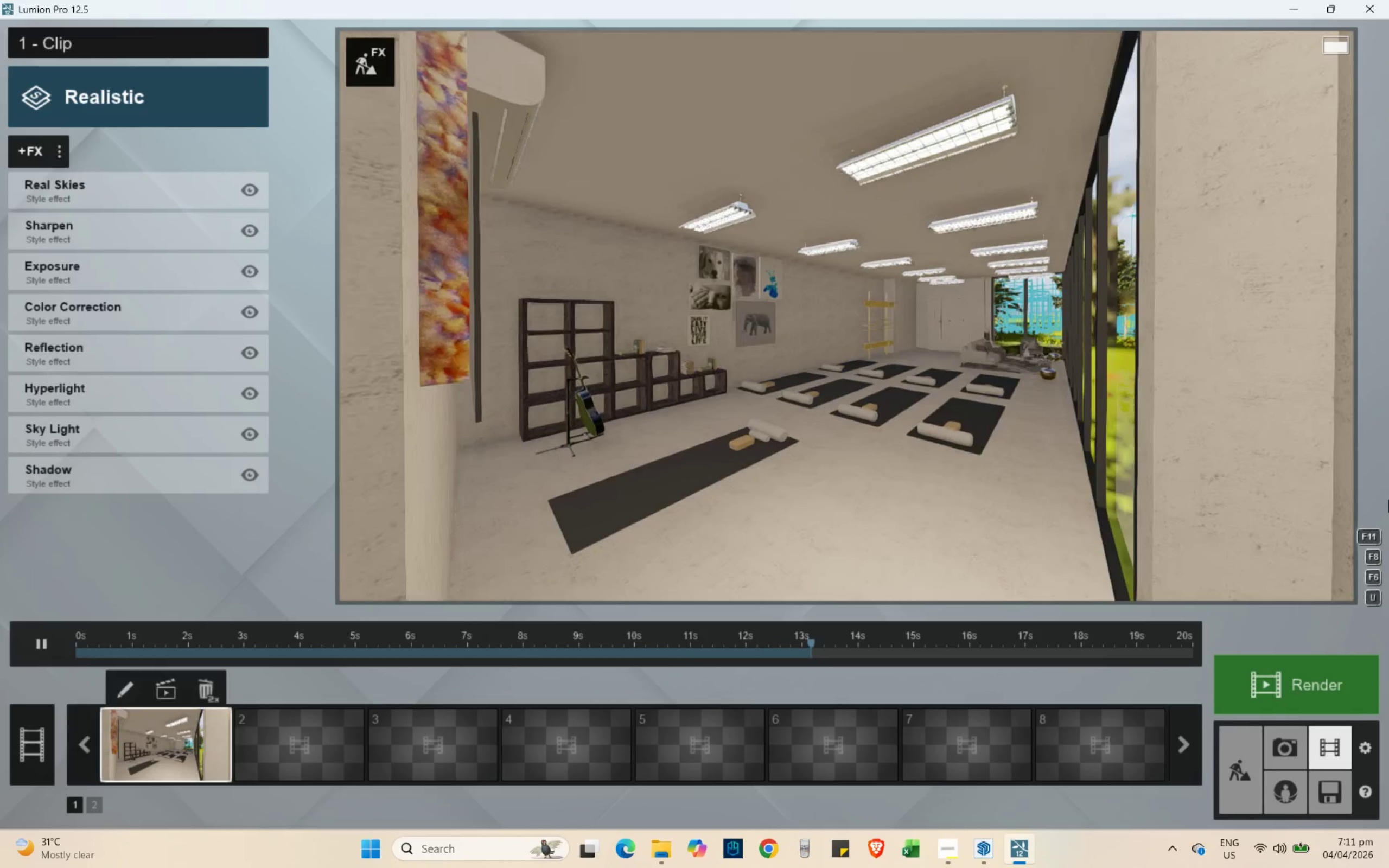 
wait(18.36)
 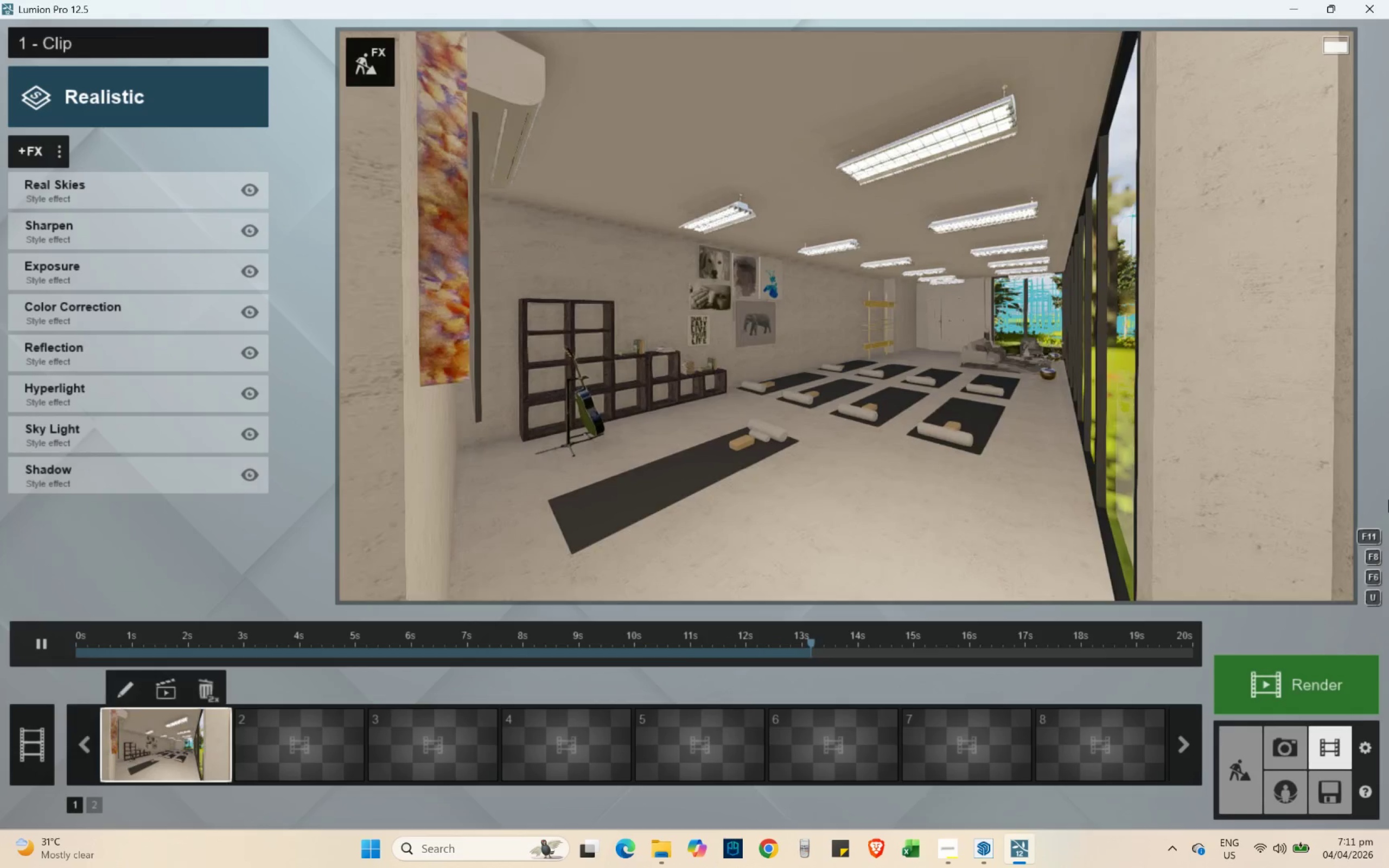 
left_click([180, 104])
 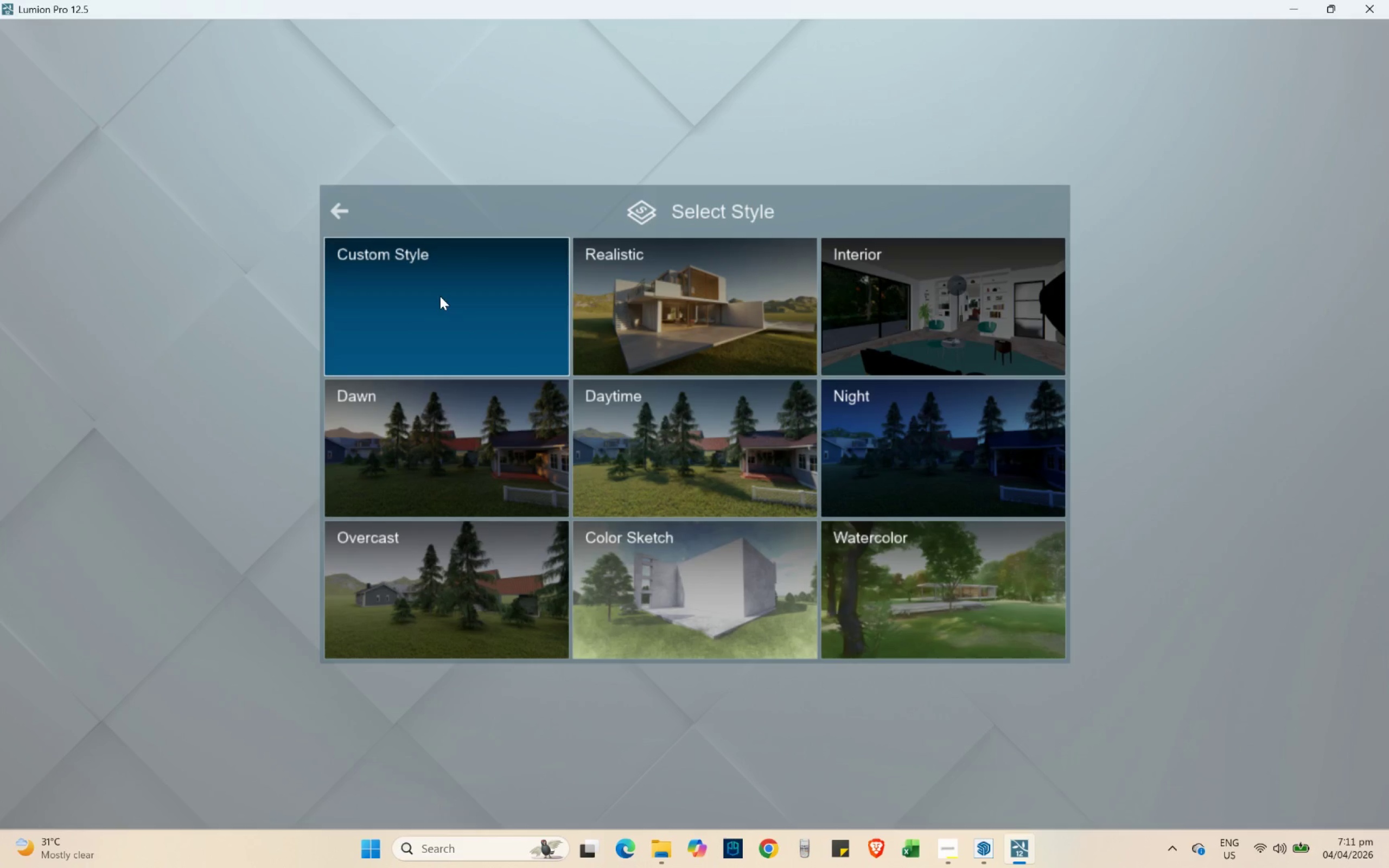 
wait(6.23)
 